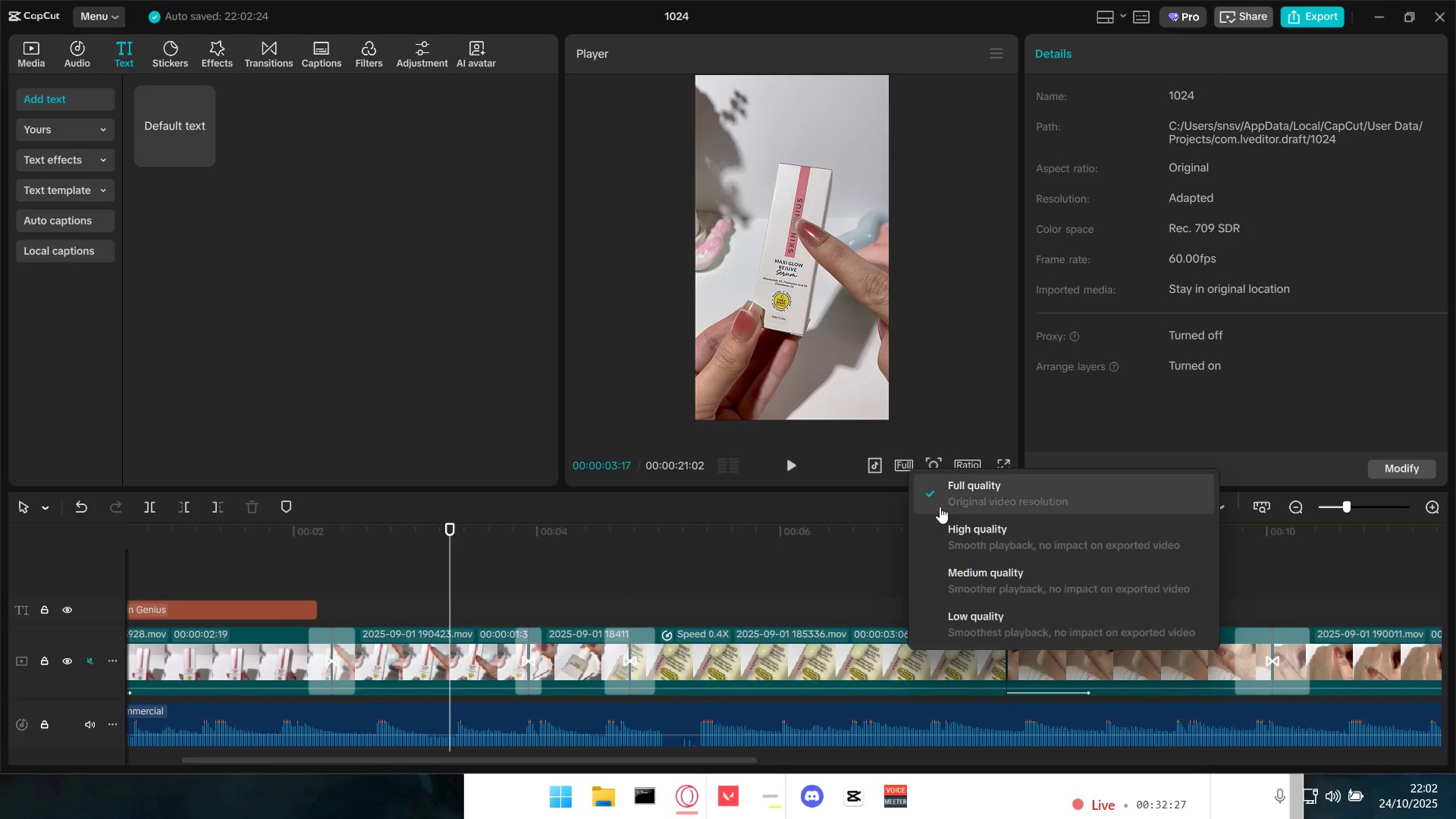 
triple_click([976, 529])
 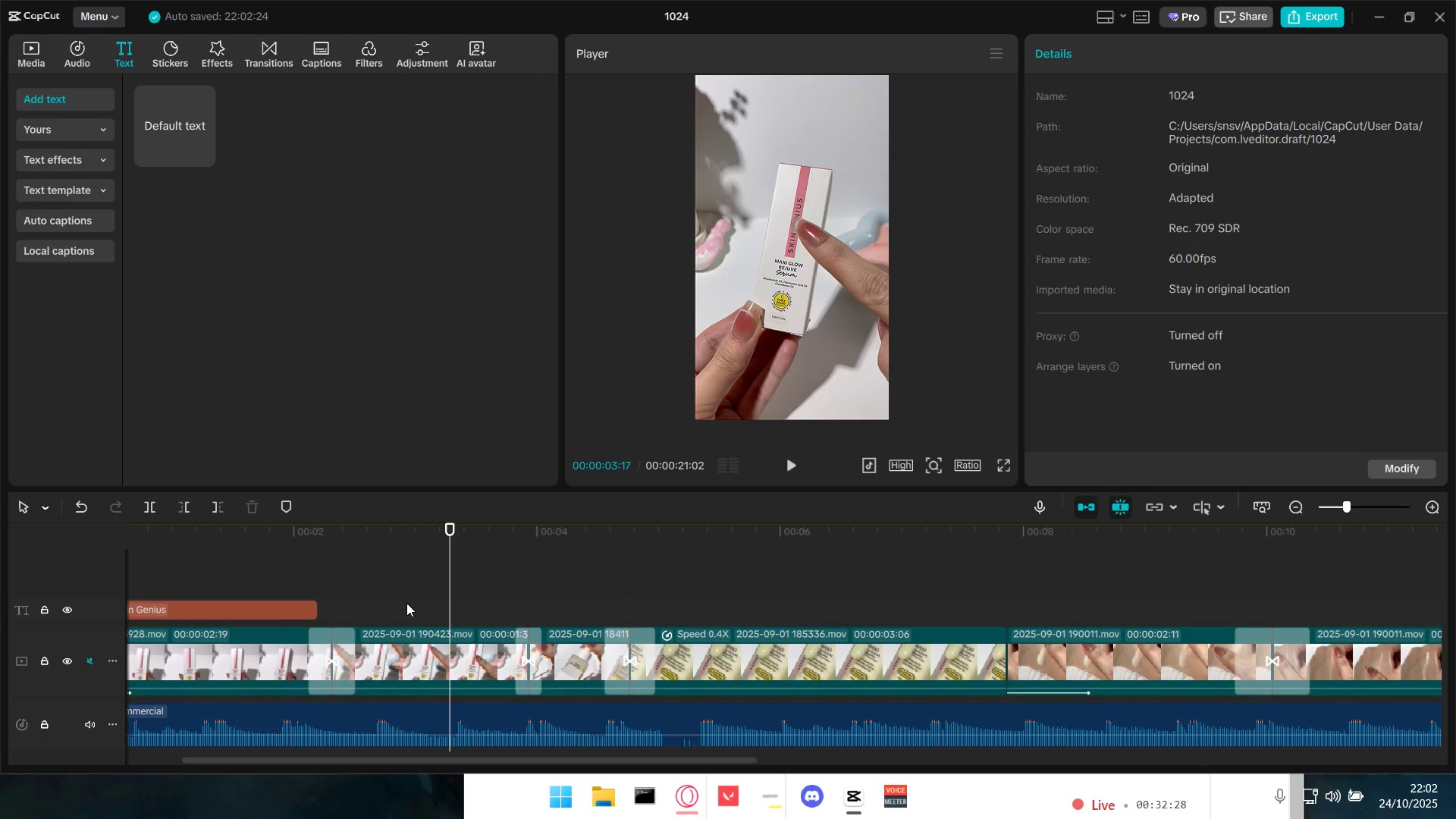 
triple_click([325, 586])
 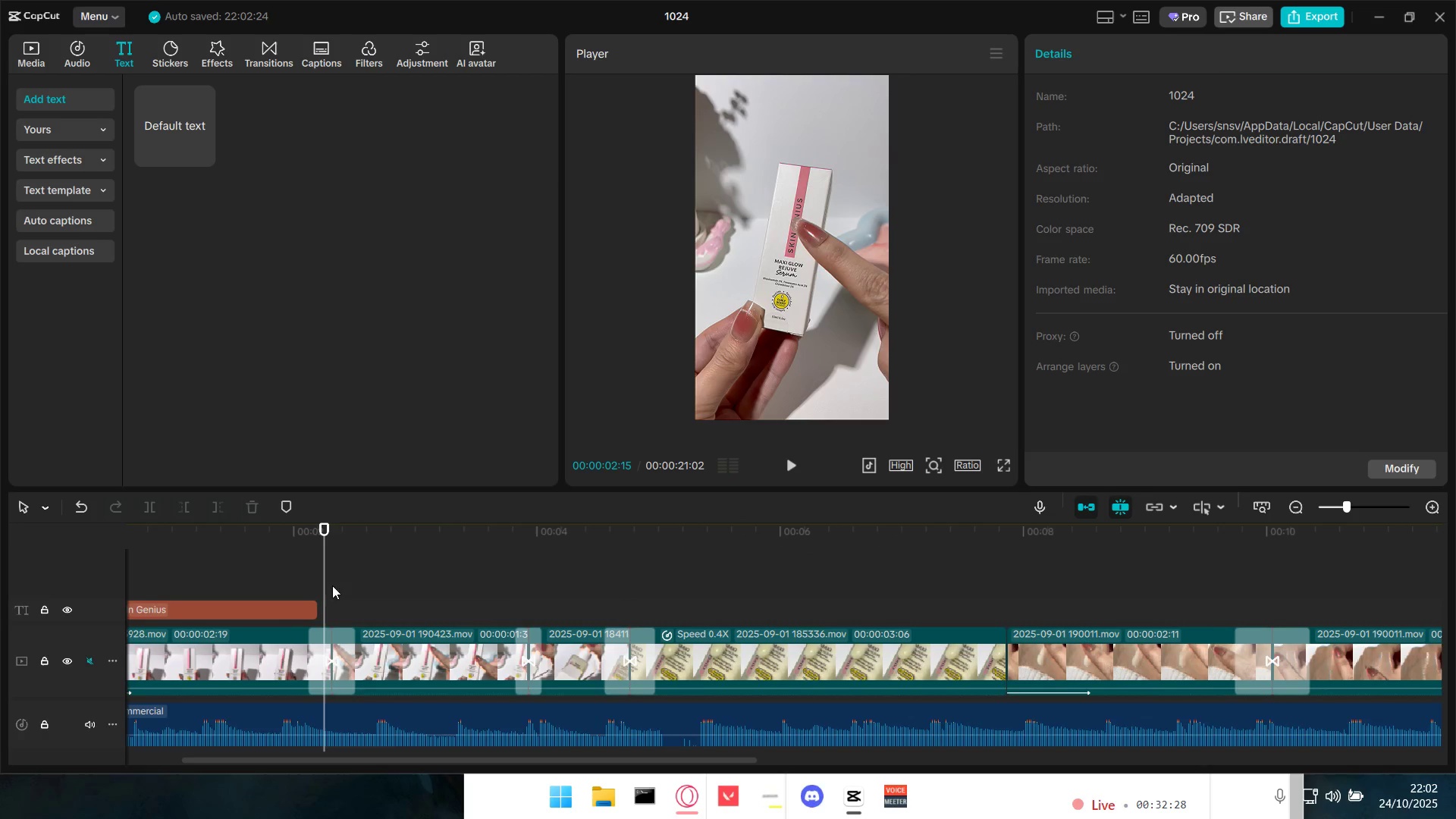 
key(Space)
 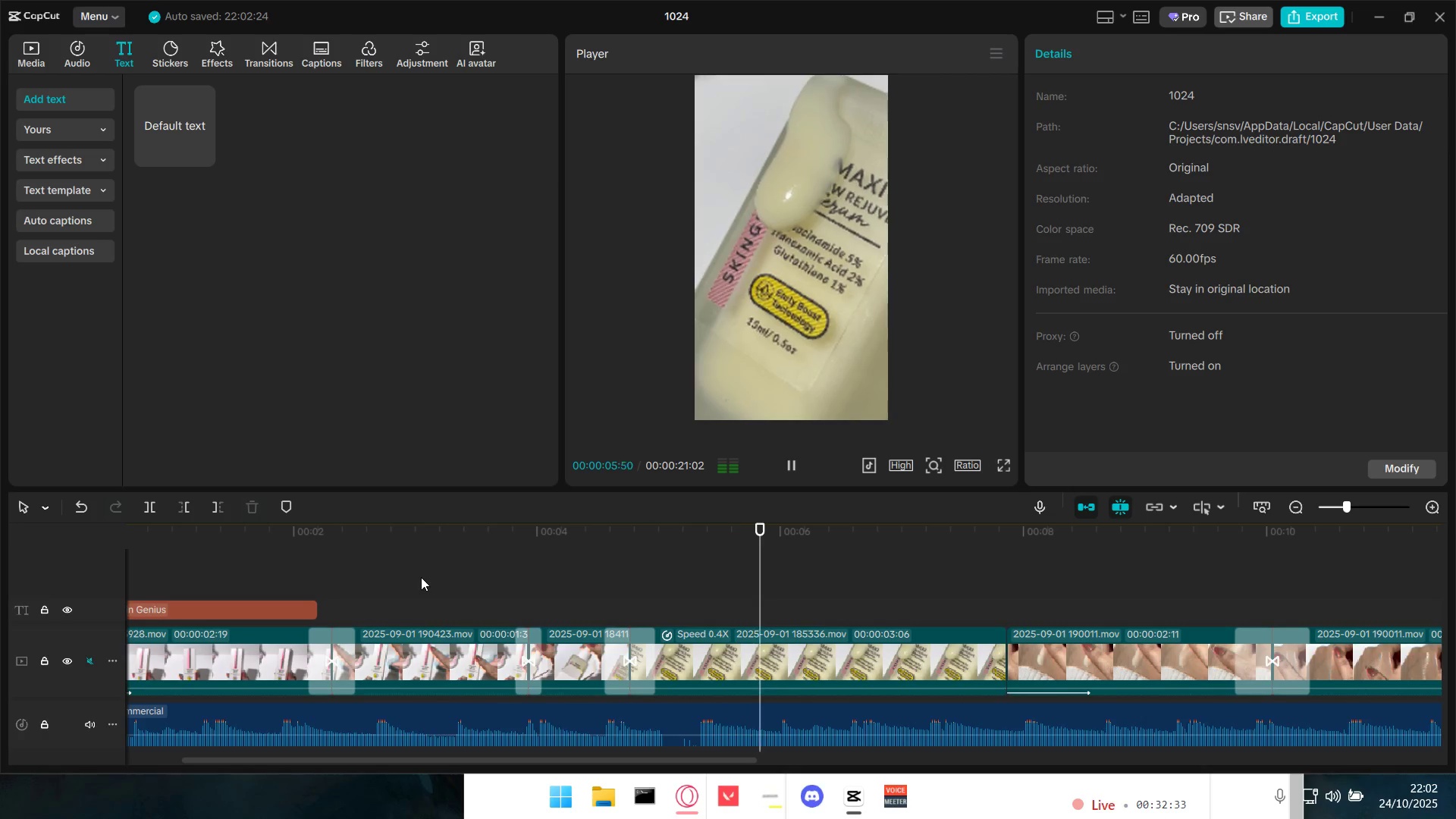 
wait(5.6)
 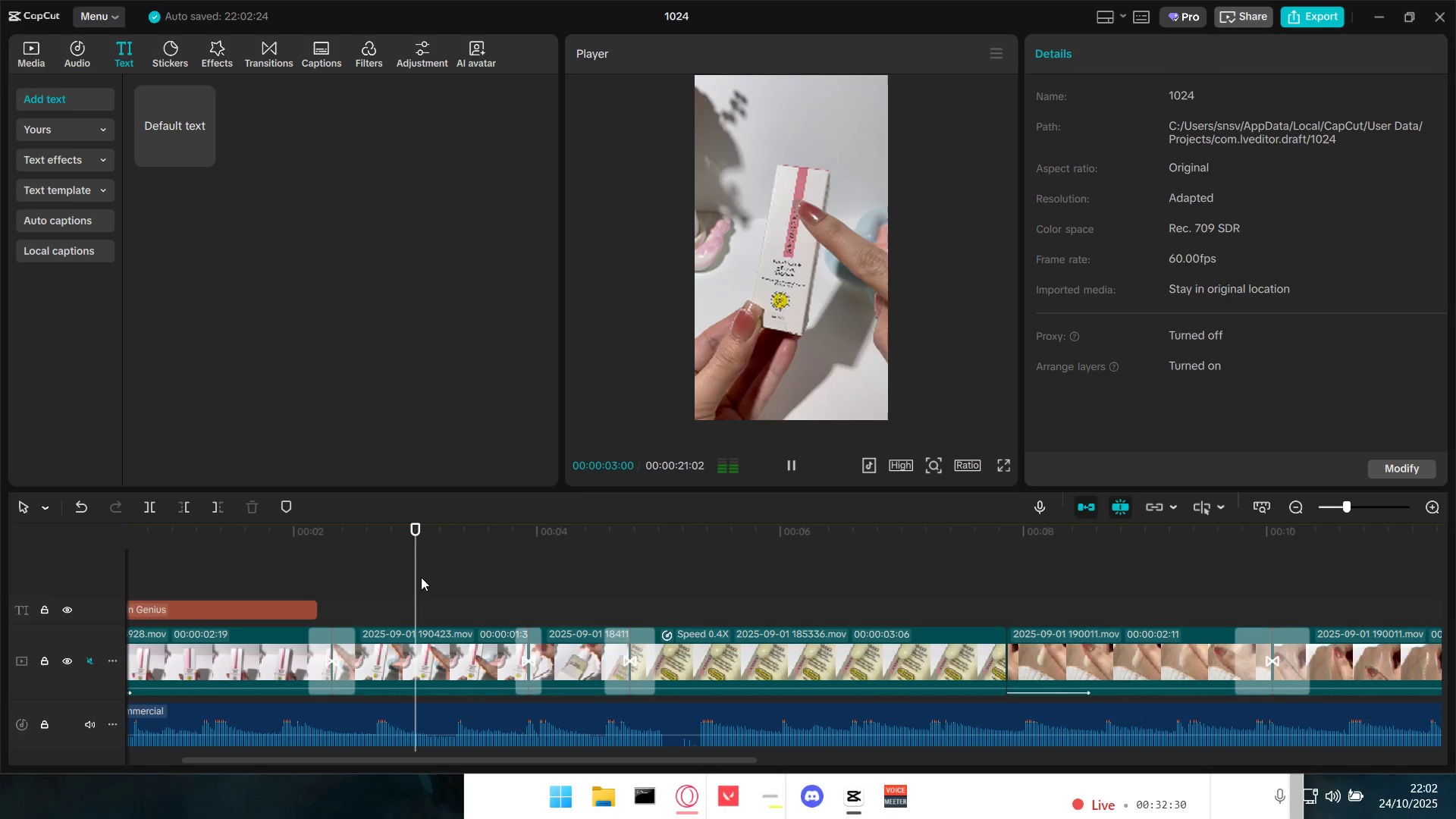 
hold_key(key=ControlLeft, duration=0.53)
scroll: coordinate [490, 598], scroll_direction: down, amount: 4.0
 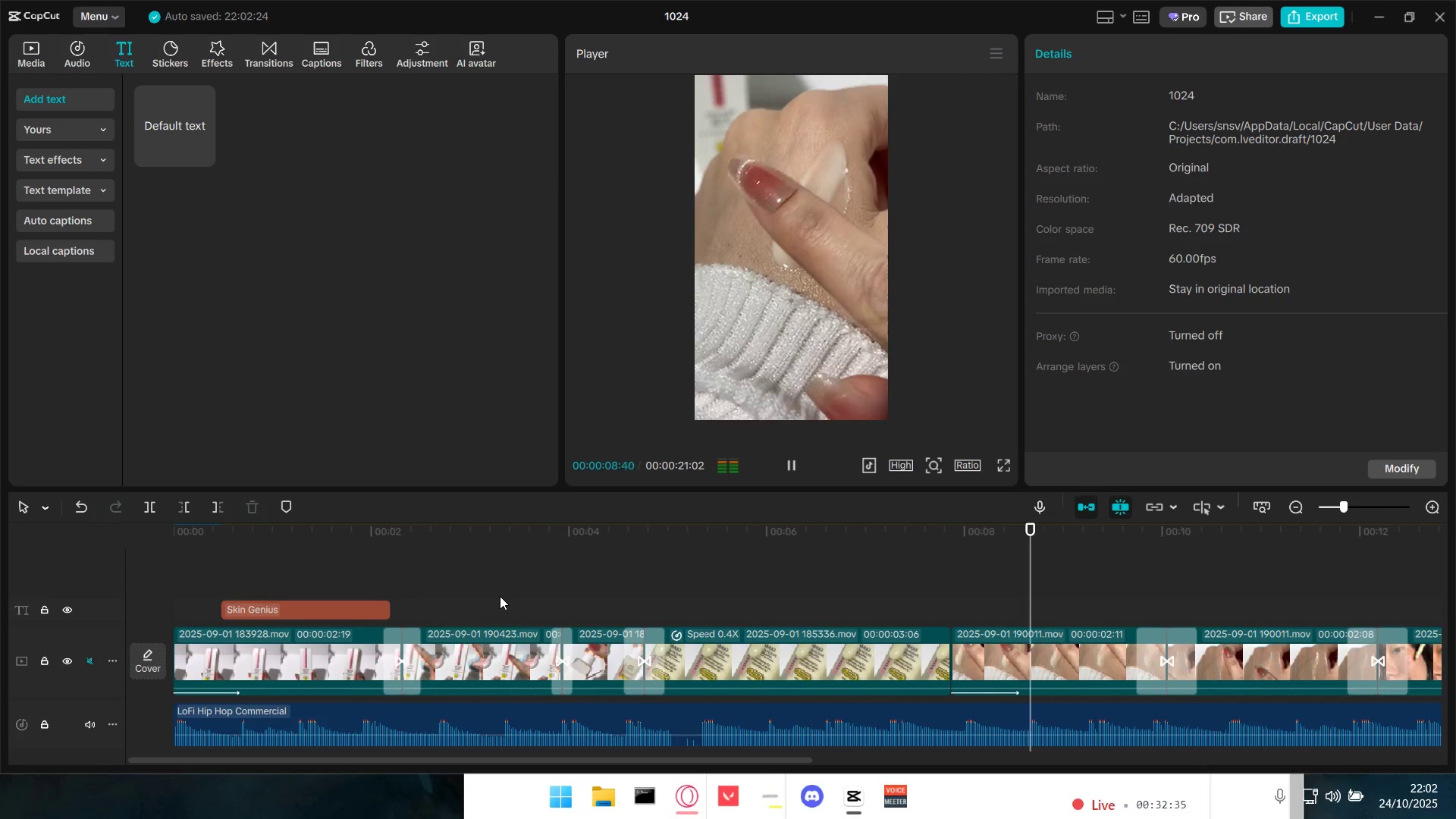 
hold_key(key=ControlLeft, duration=0.37)
scroll: coordinate [500, 596], scroll_direction: down, amount: 5.0
 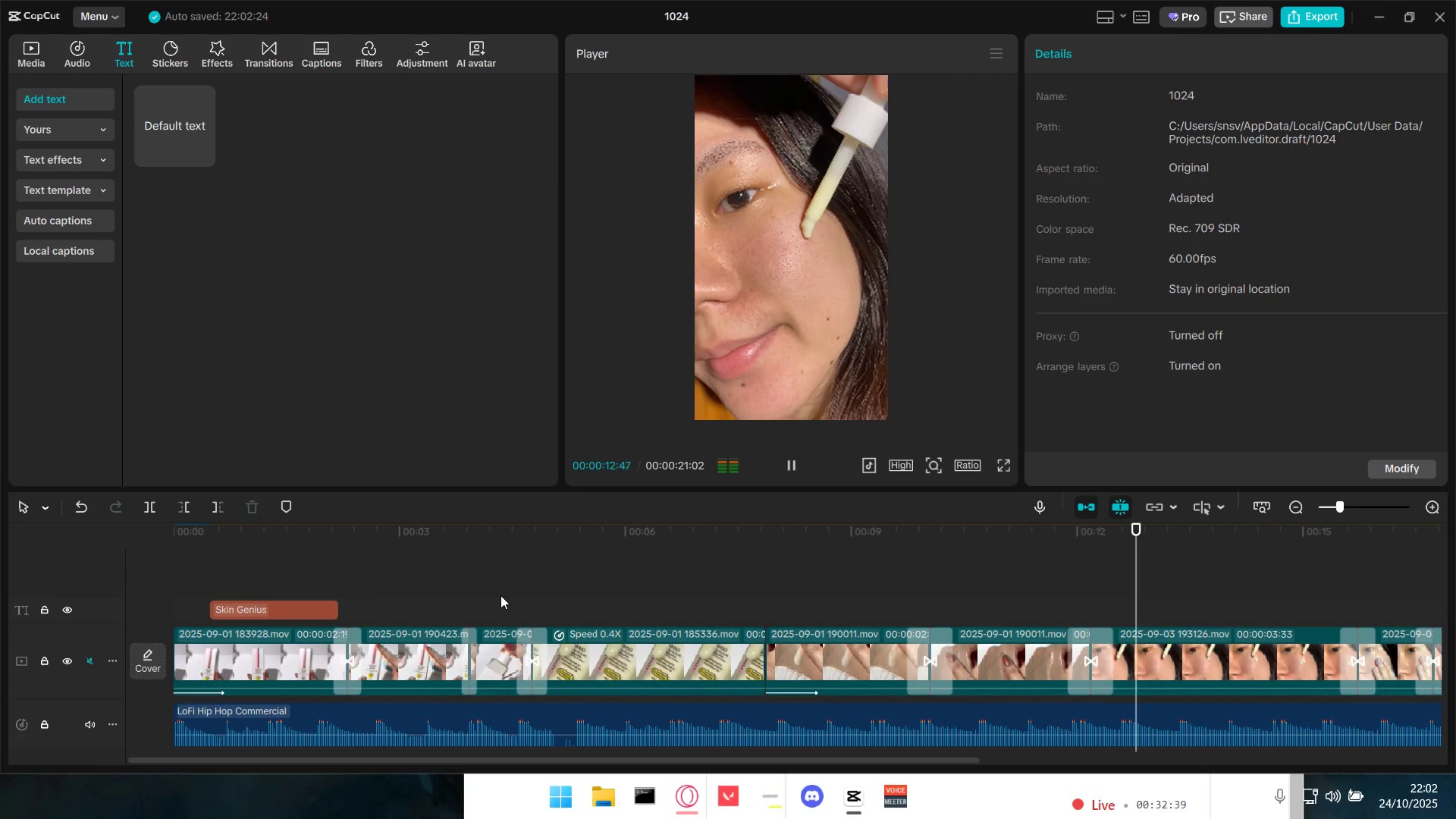 
hold_key(key=ControlLeft, duration=0.41)
scroll: coordinate [500, 595], scroll_direction: down, amount: 4.0
 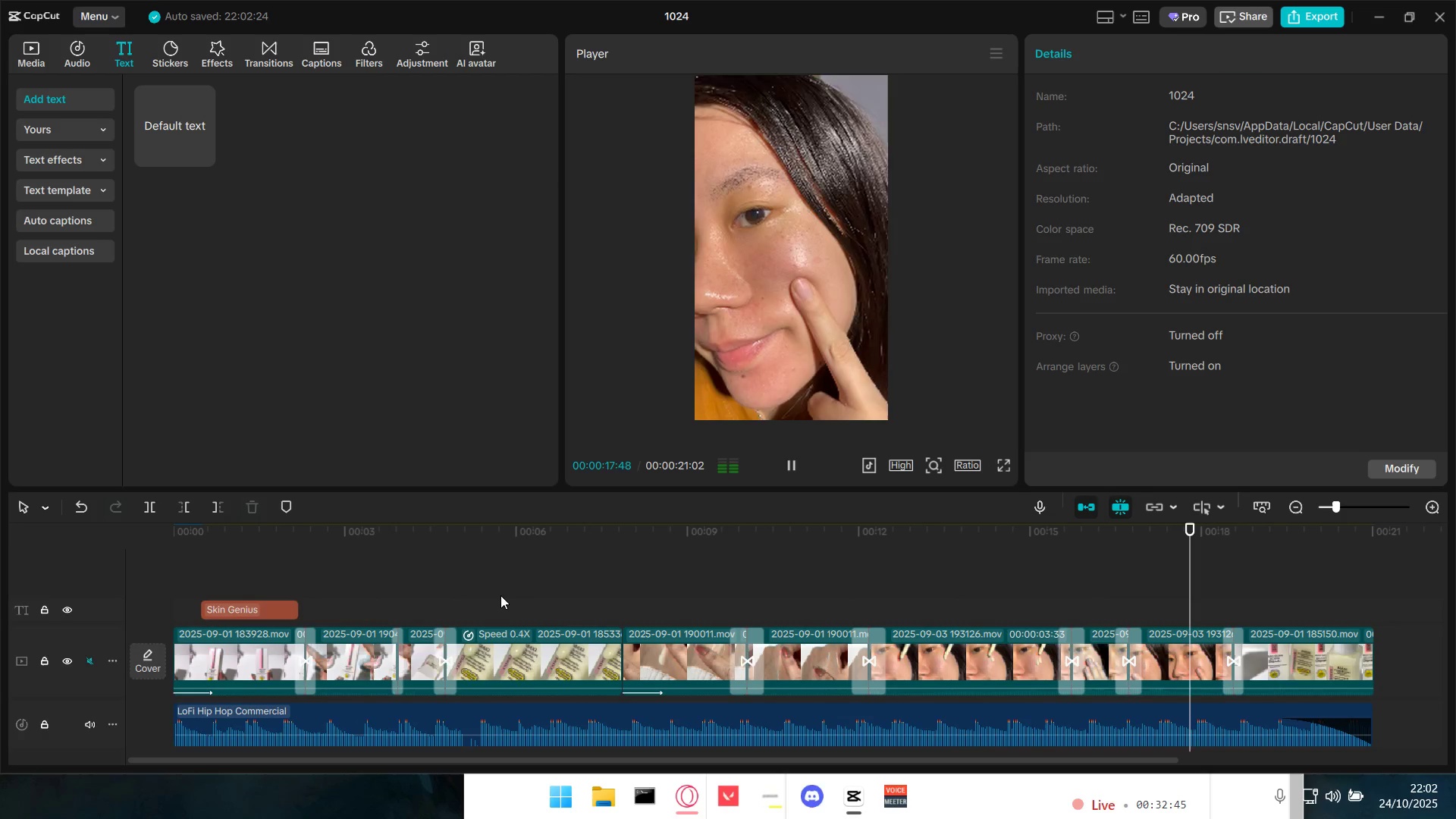 
hold_key(key=ControlLeft, duration=0.54)
scroll: coordinate [500, 595], scroll_direction: down, amount: 4.0
 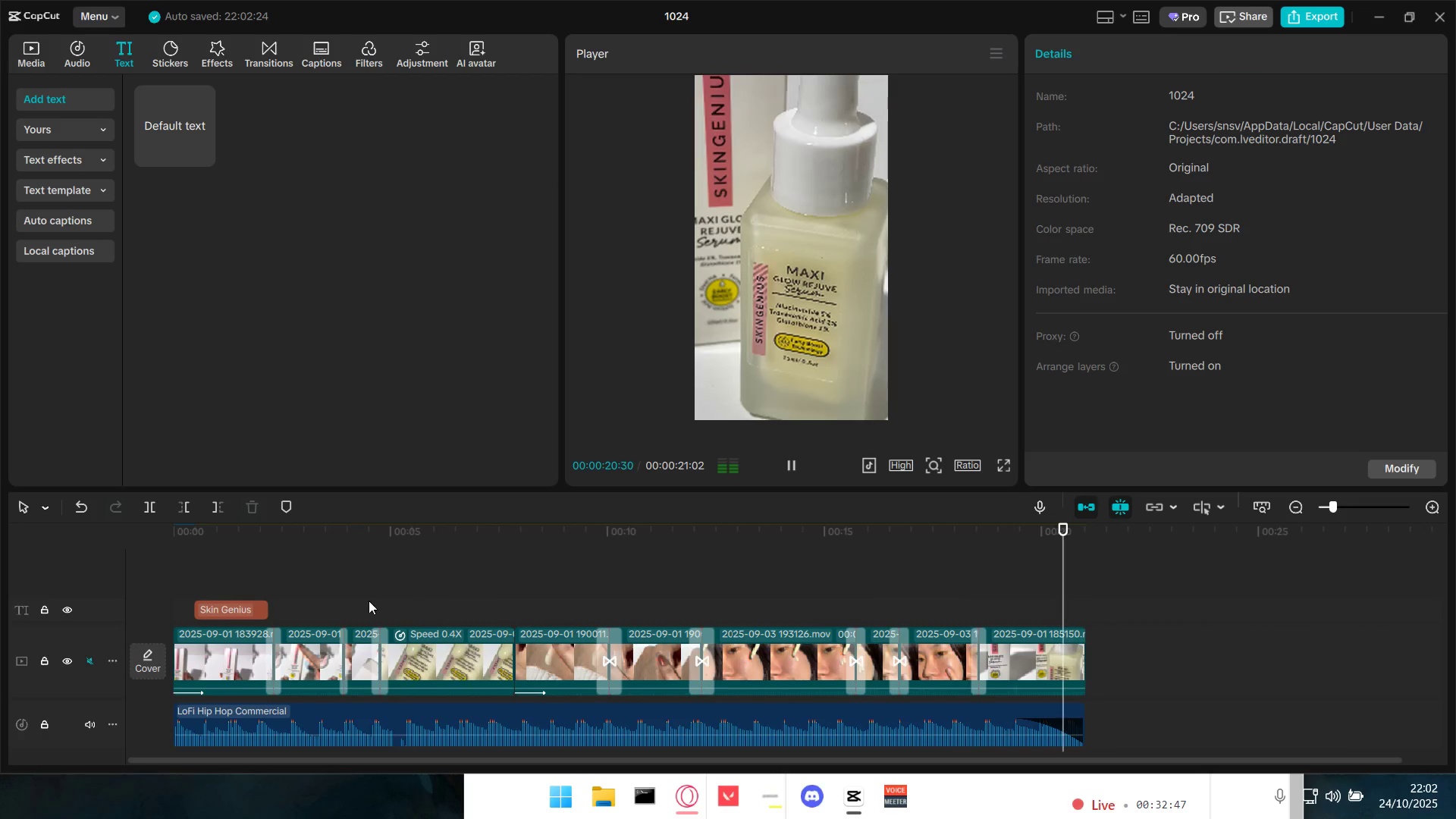 
key(Space)
 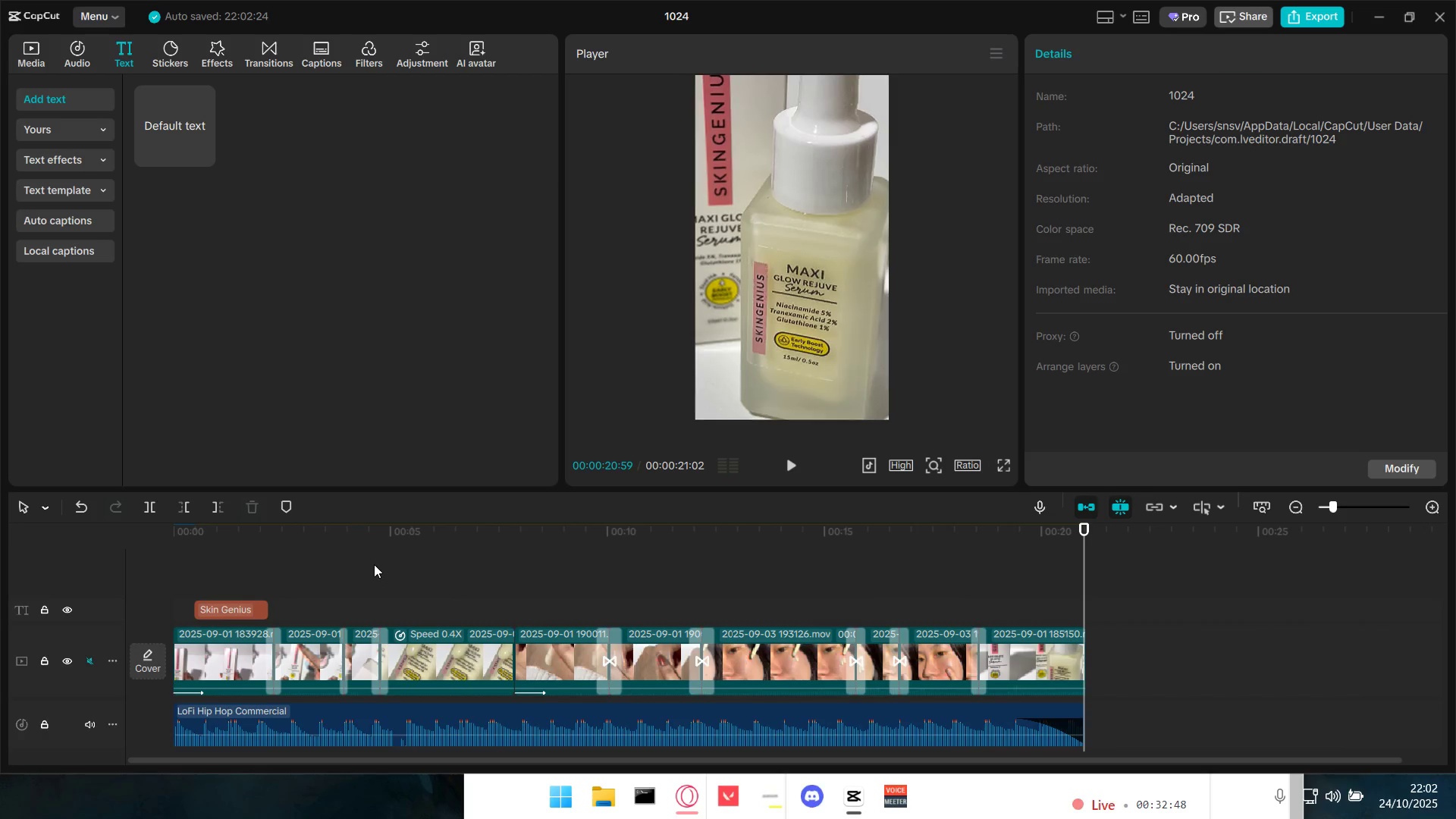 
left_click([368, 563])
 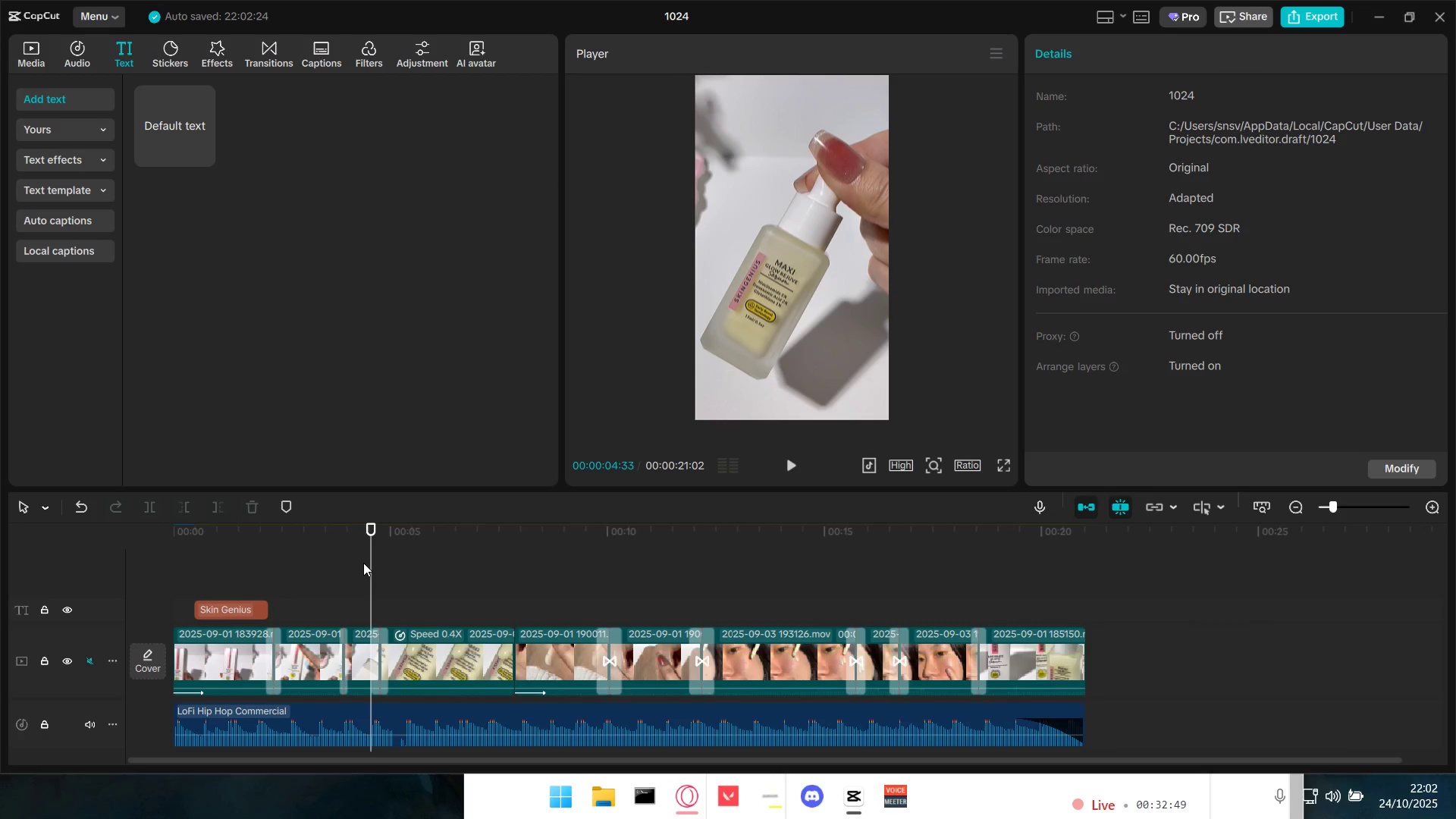 
left_click_drag(start_coordinate=[363, 563], to_coordinate=[131, 570])
 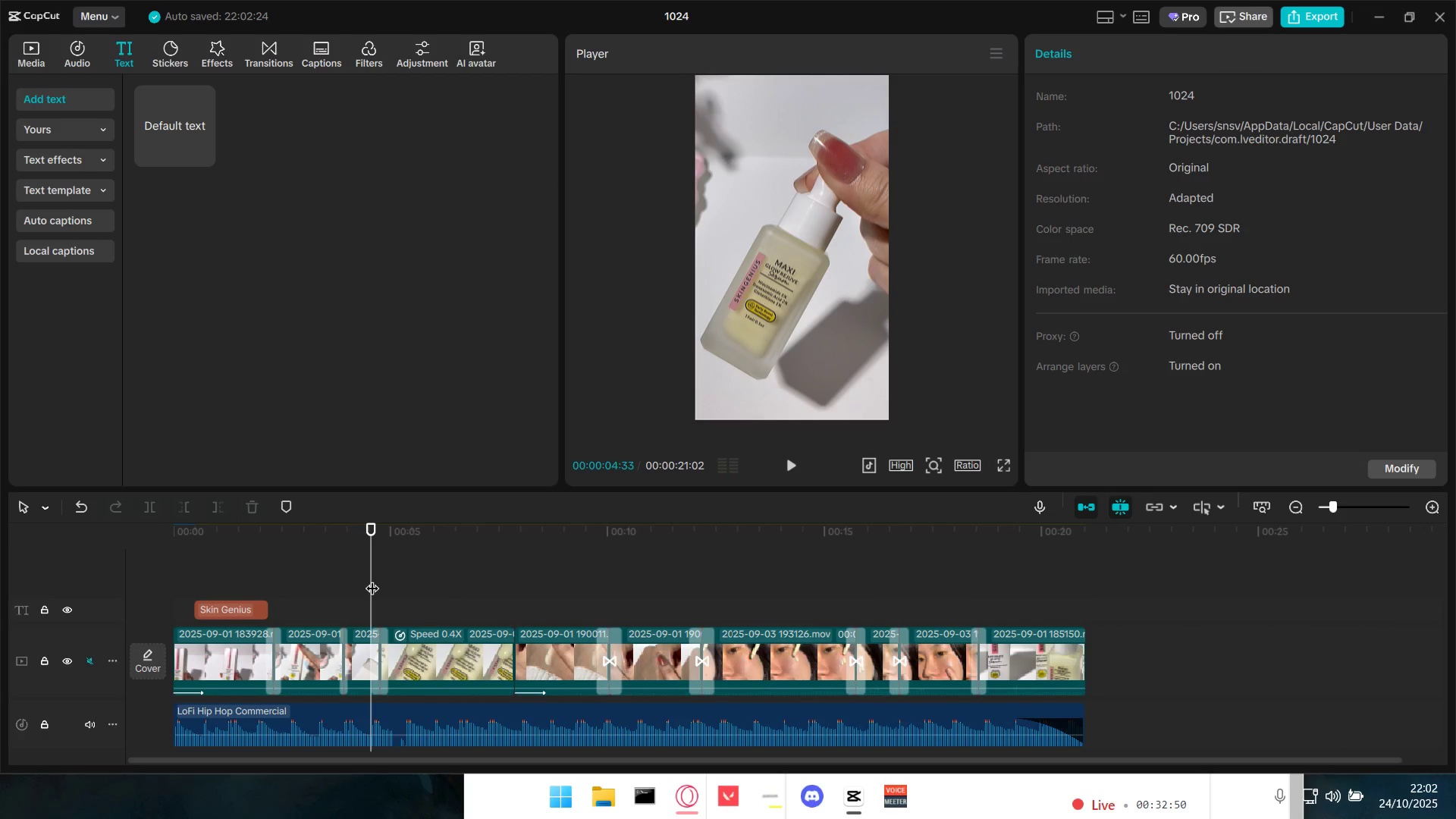 
left_click_drag(start_coordinate=[372, 574], to_coordinate=[46, 557])
 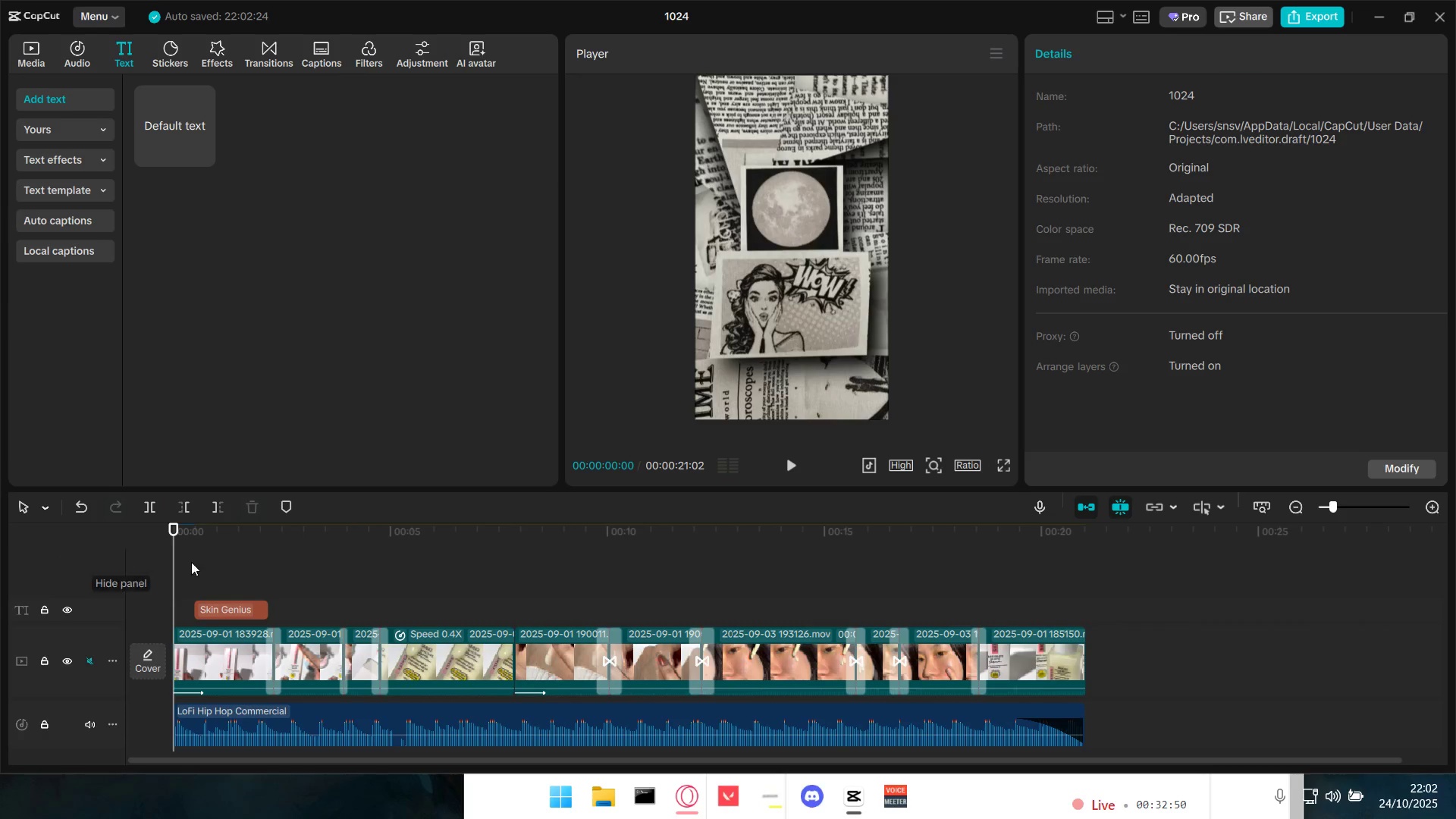 
key(Alt+AltLeft)
 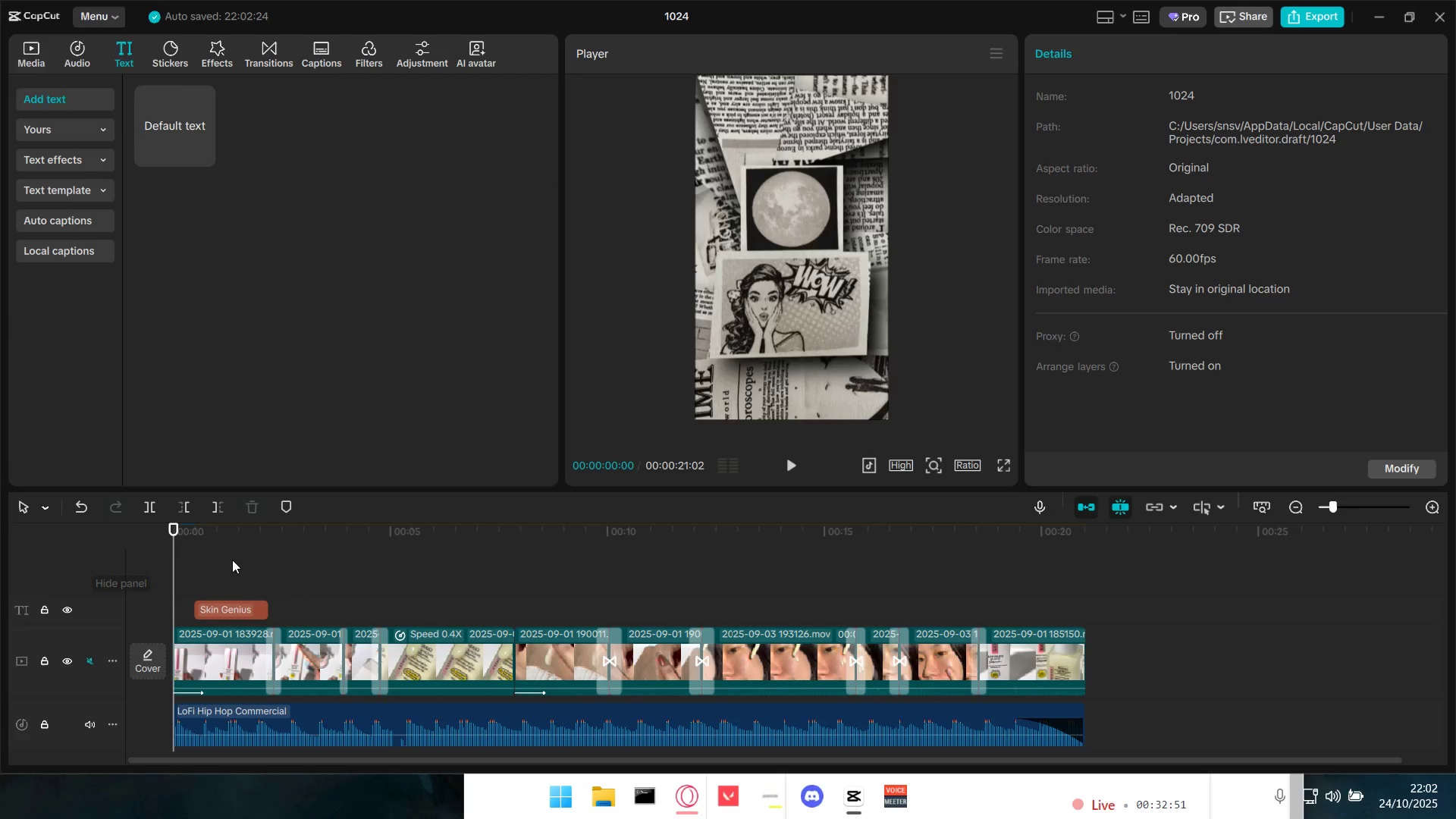 
key(Alt+Space)
 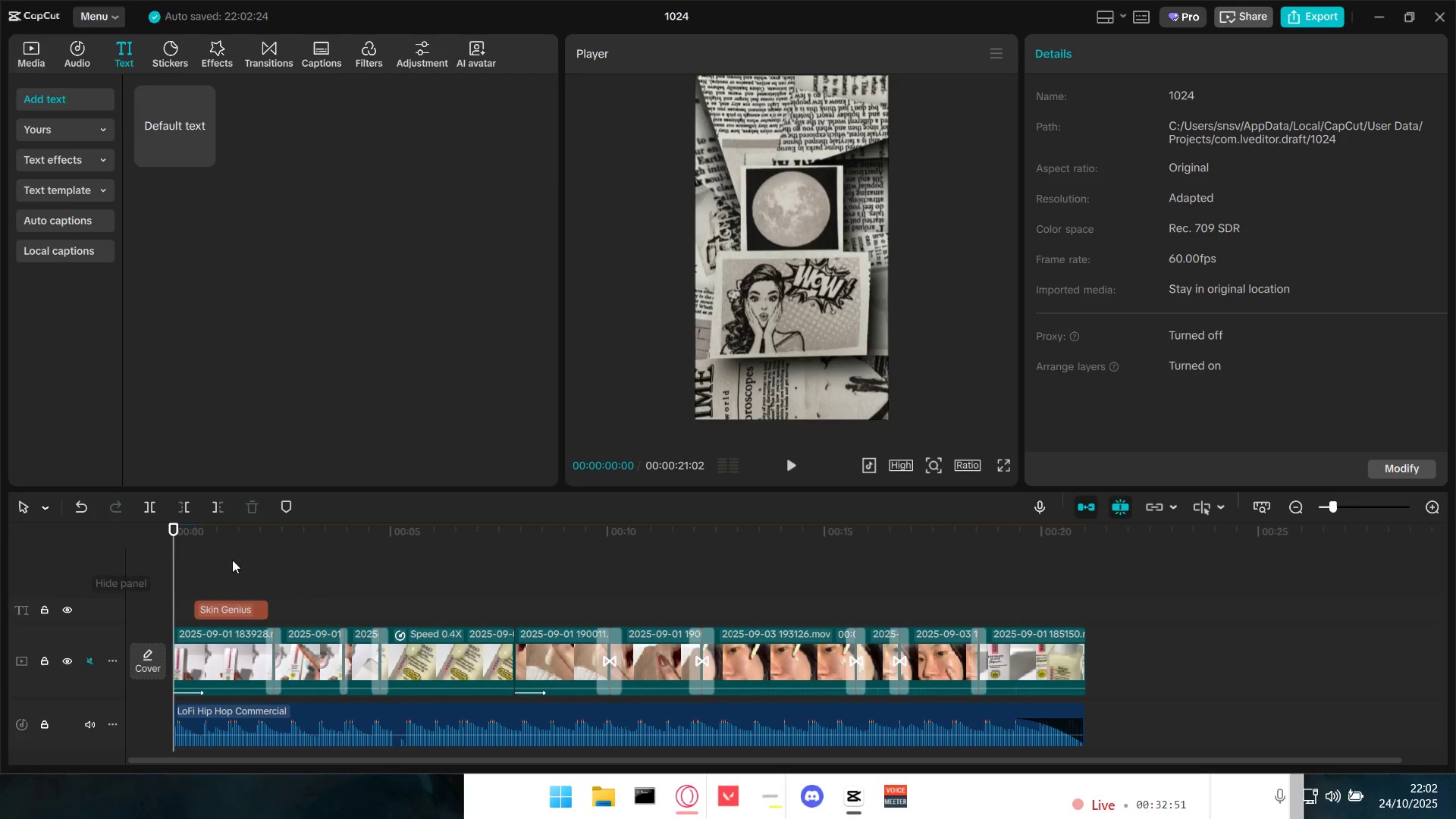 
key(Alt+Tab)
 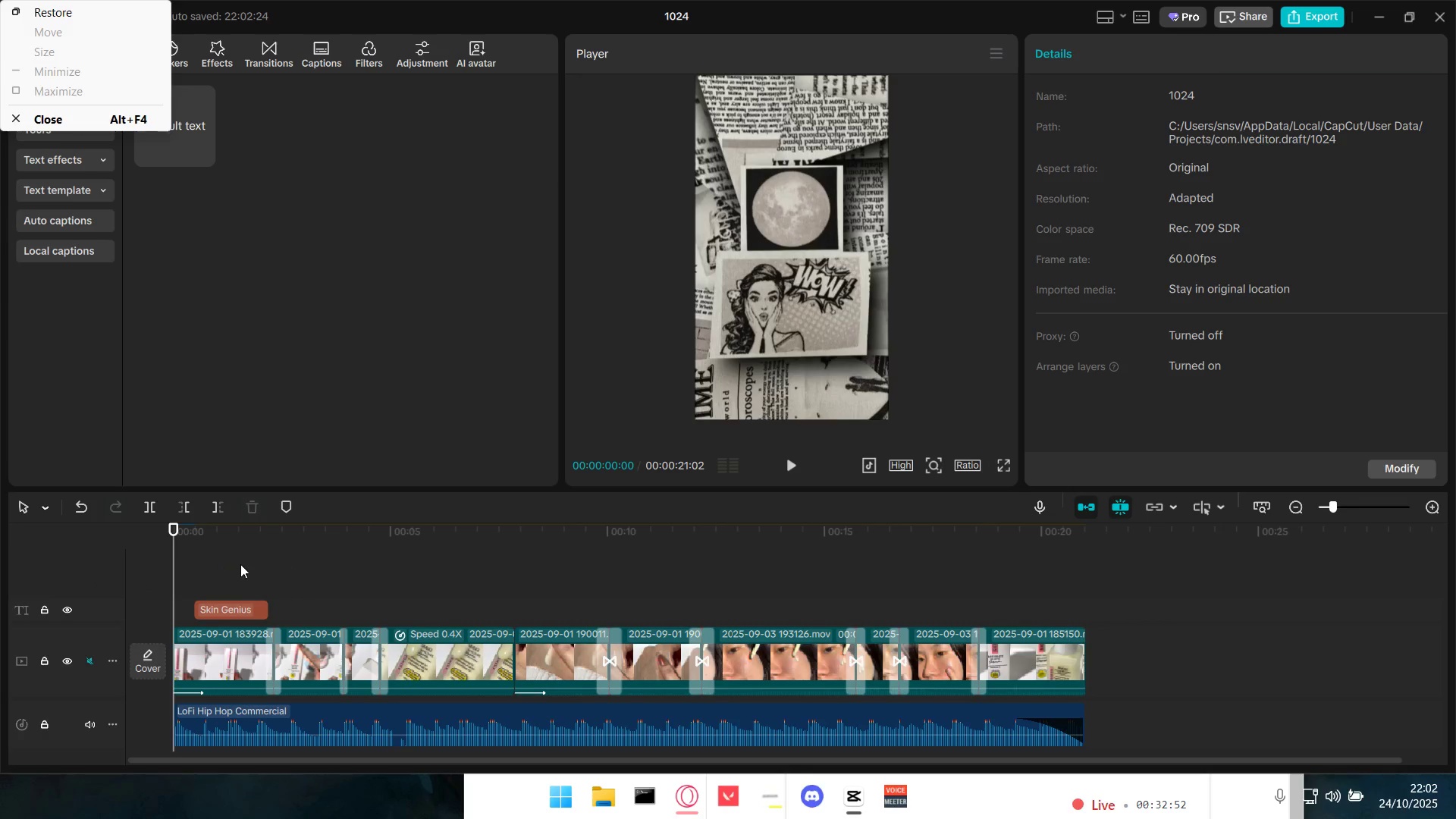 
double_click([237, 598])
 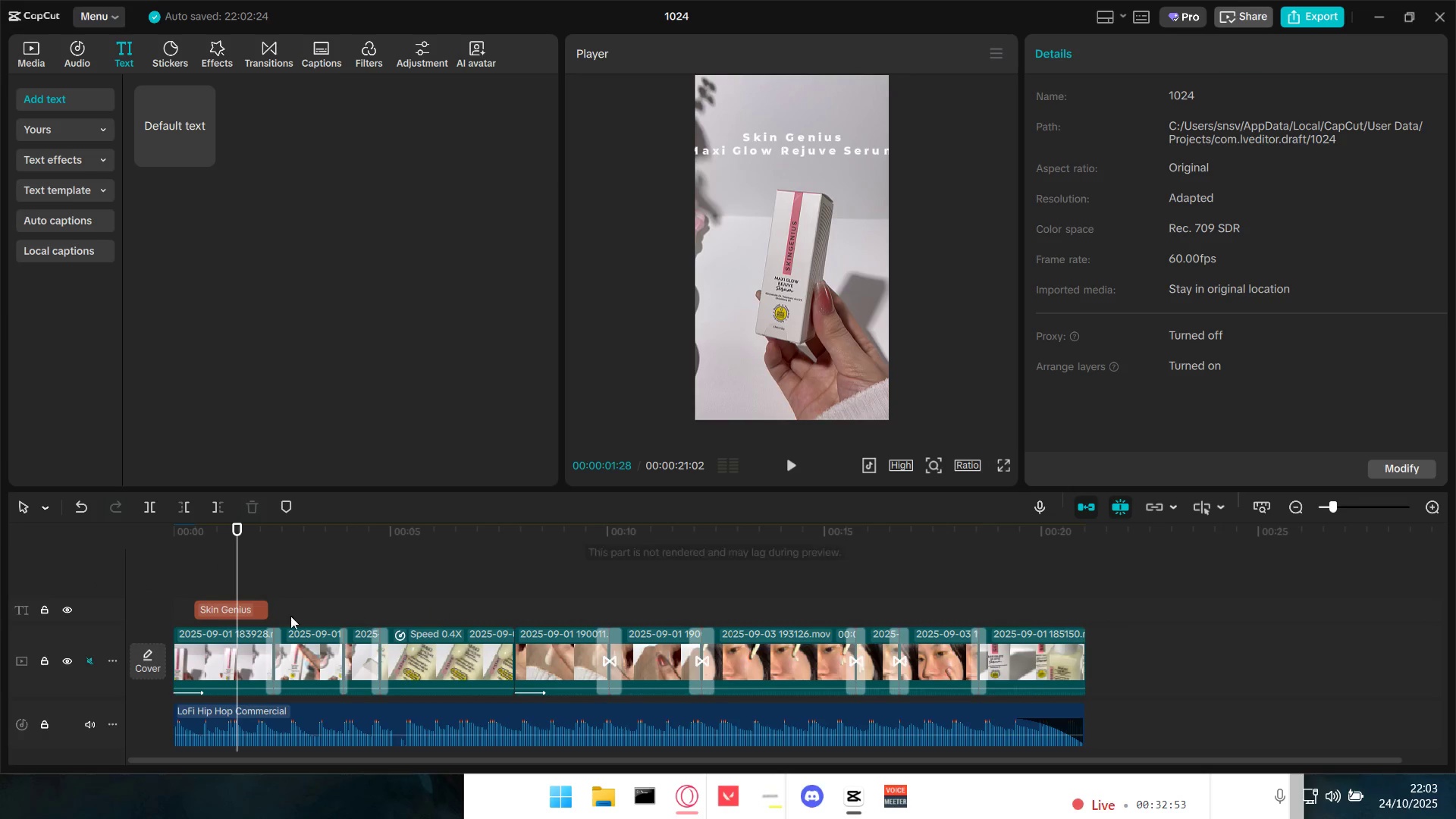 
left_click([257, 610])
 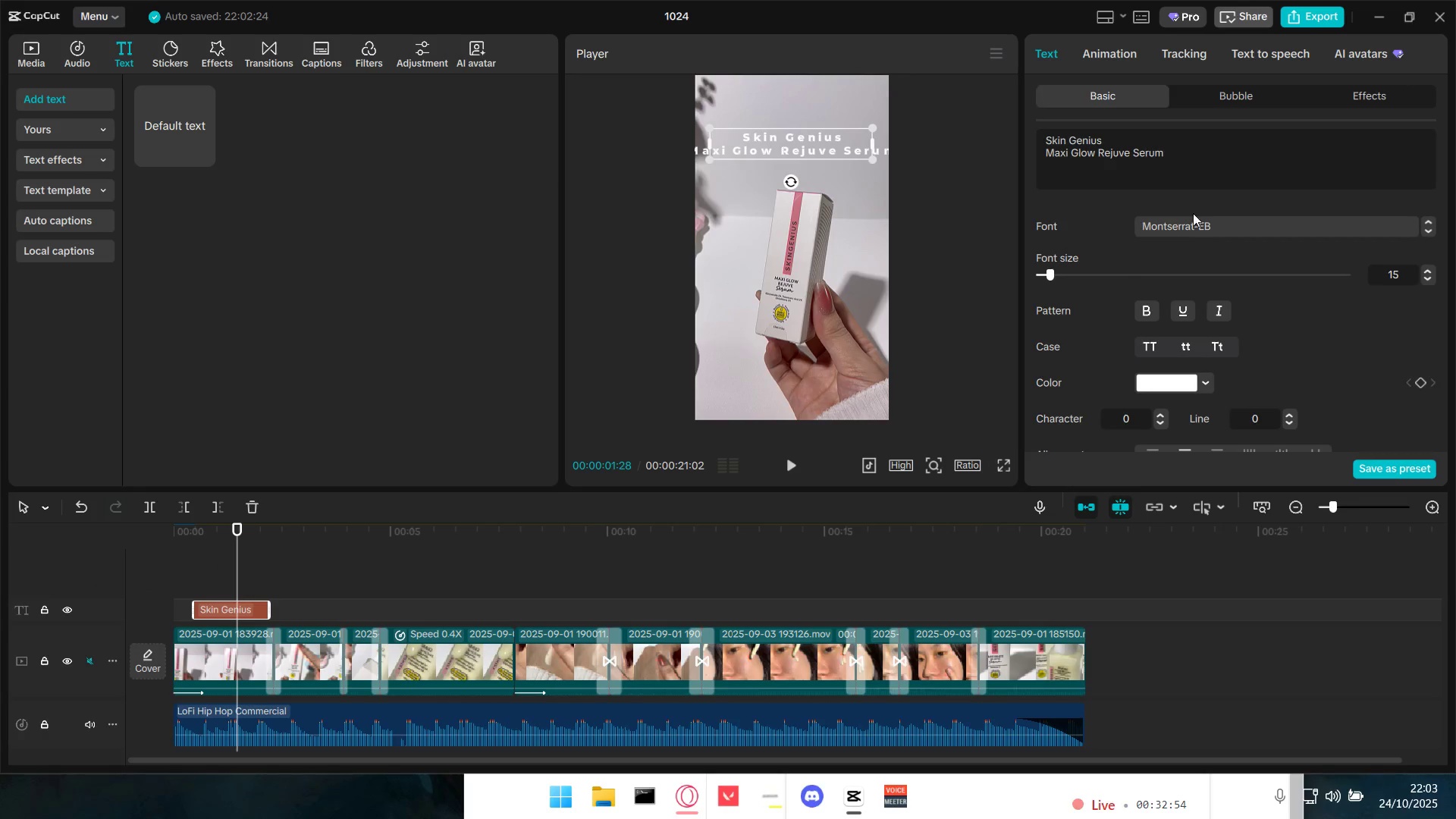 
left_click_drag(start_coordinate=[1197, 146], to_coordinate=[979, 129])
 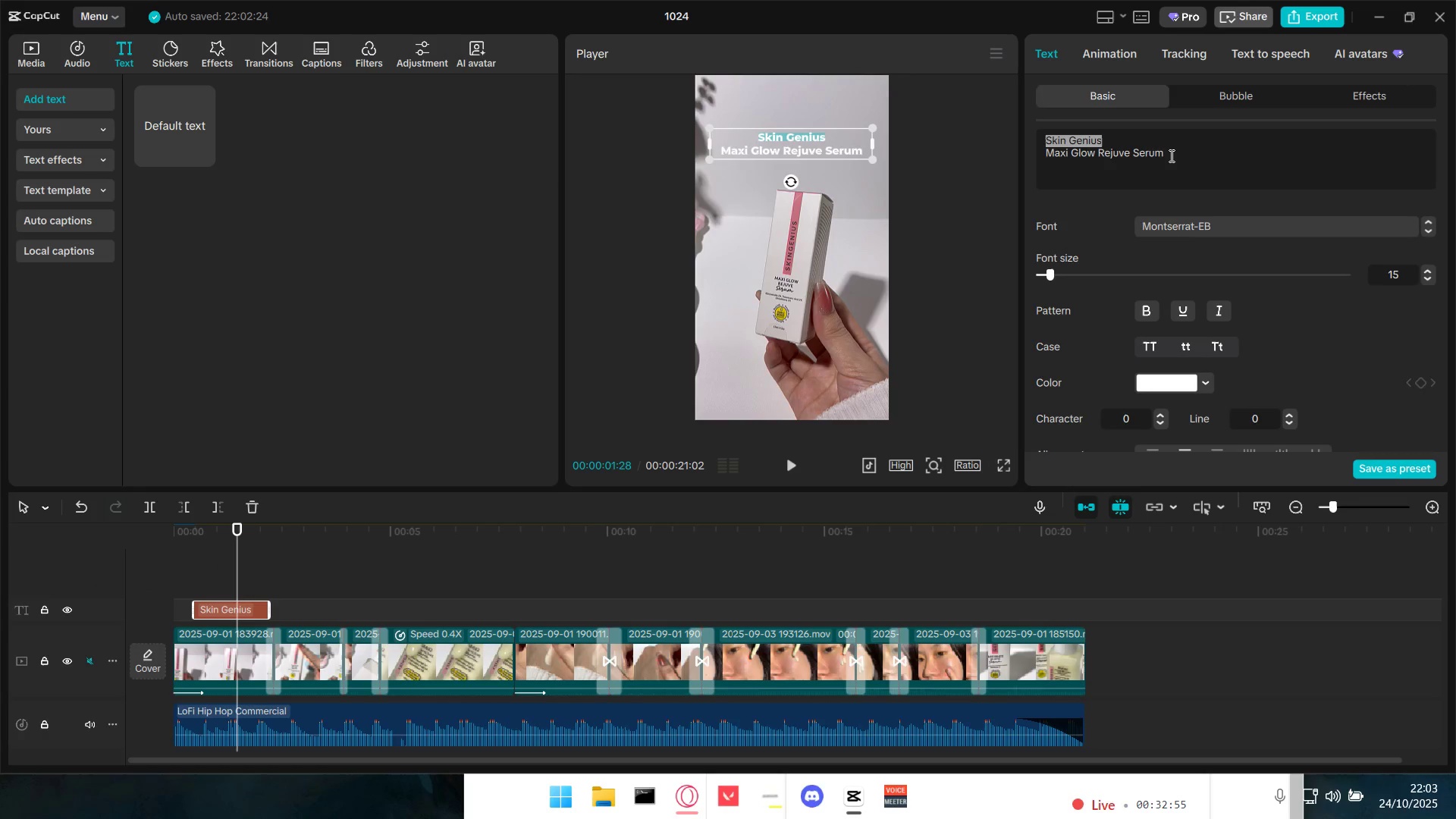 
left_click([1175, 155])
 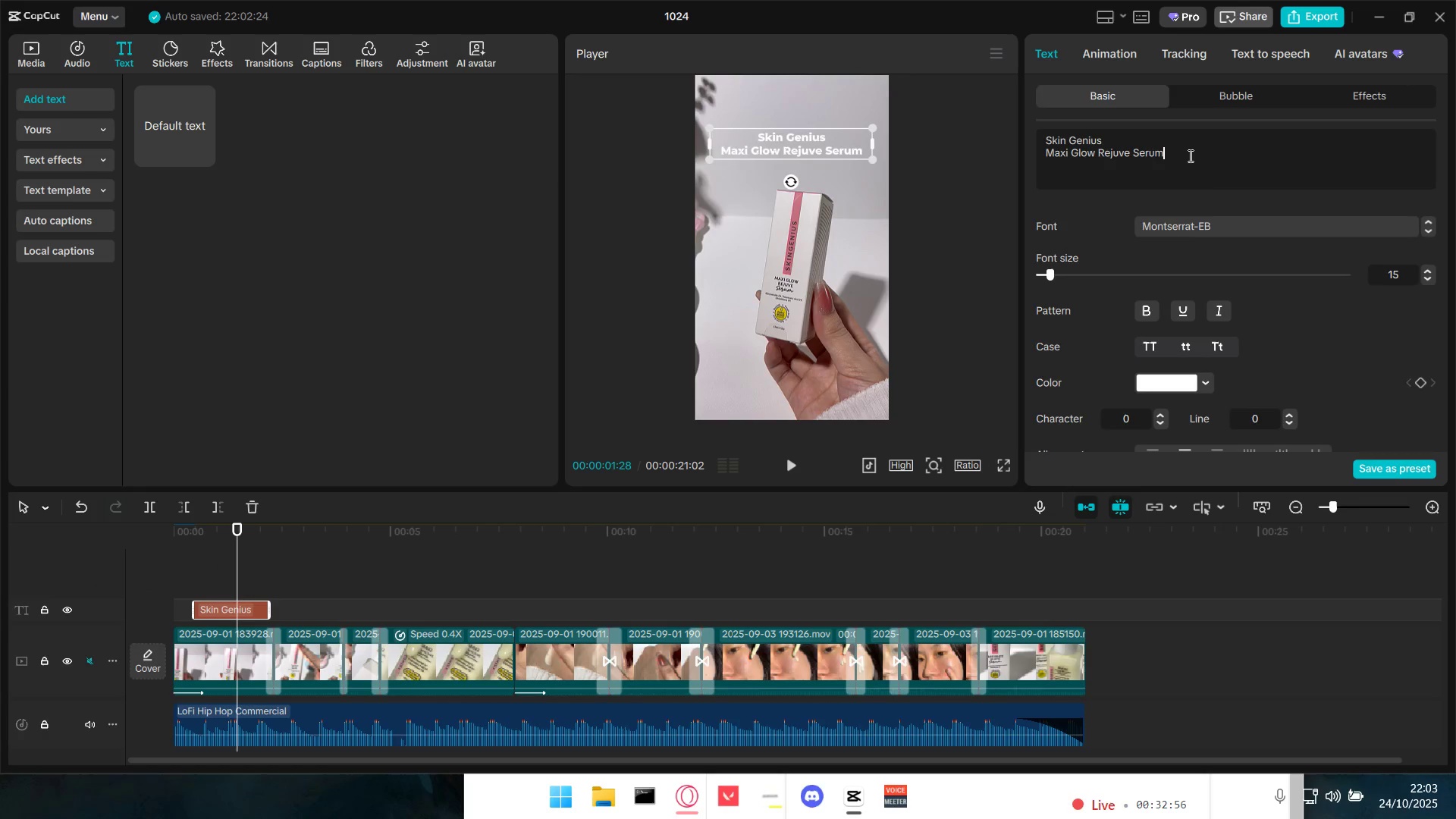 
left_click_drag(start_coordinate=[1189, 155], to_coordinate=[1028, 140])
 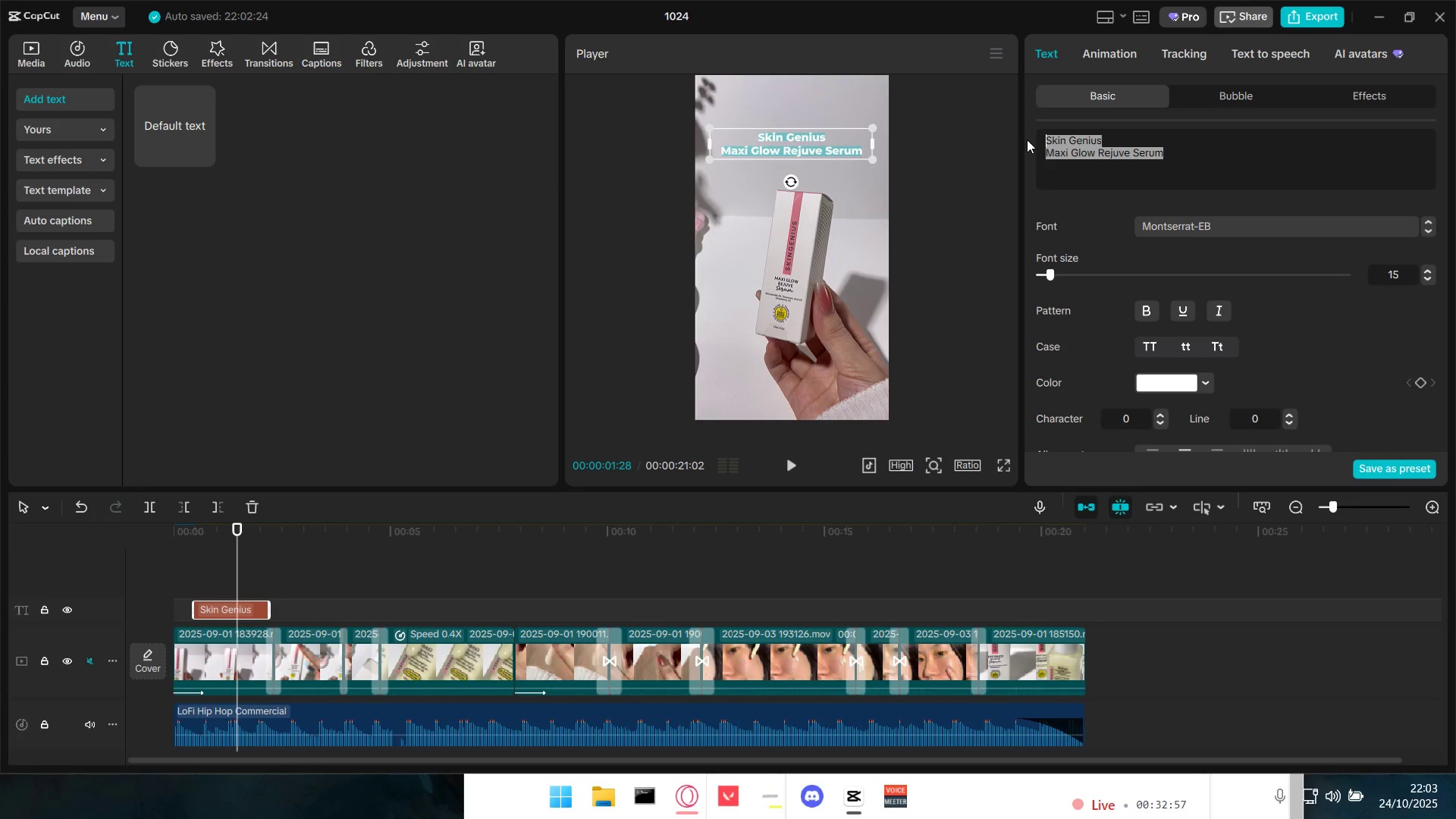 
key(Control+C)
 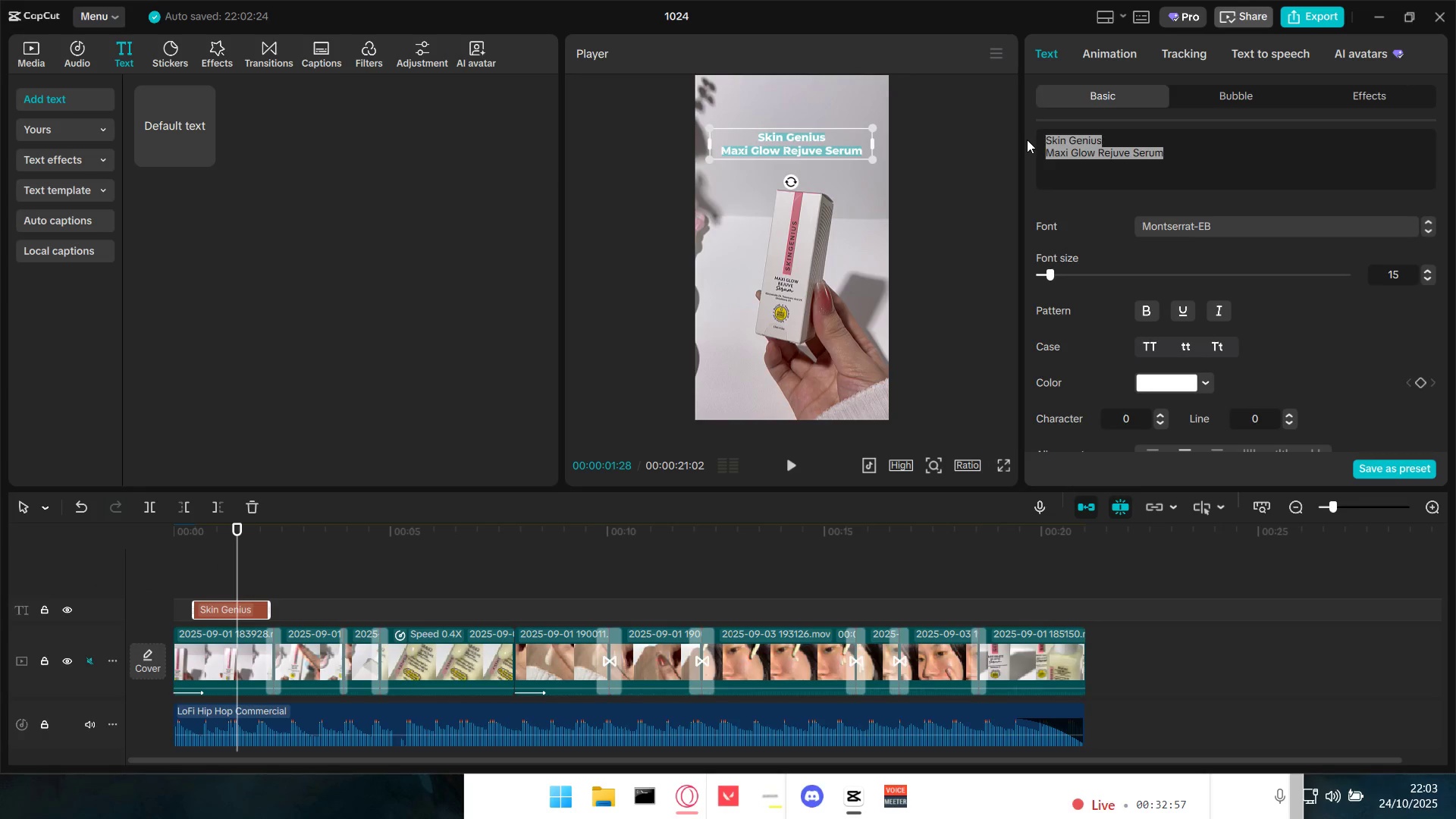 
key(Alt+AltLeft)
 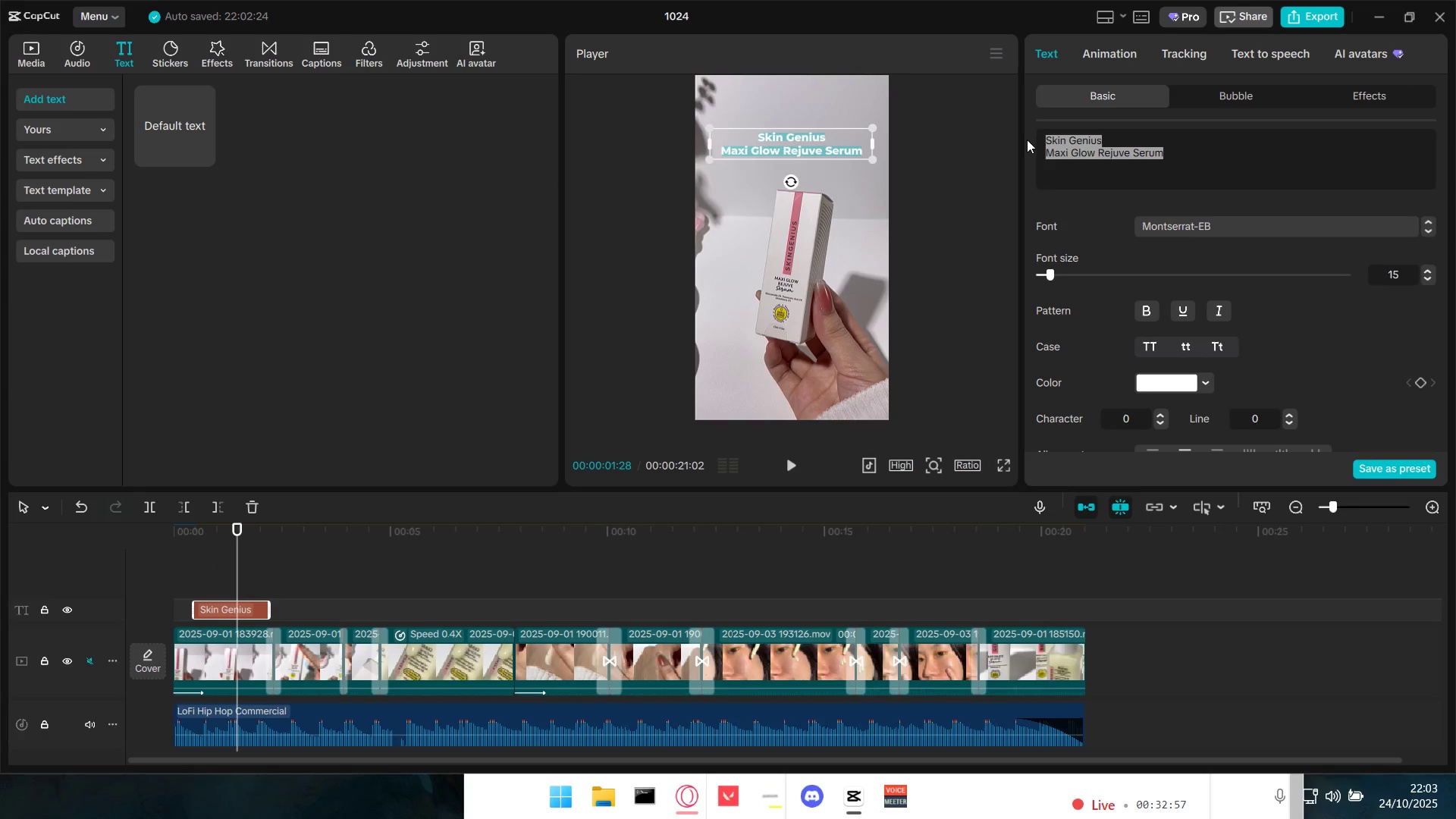 
key(Alt+Tab)
 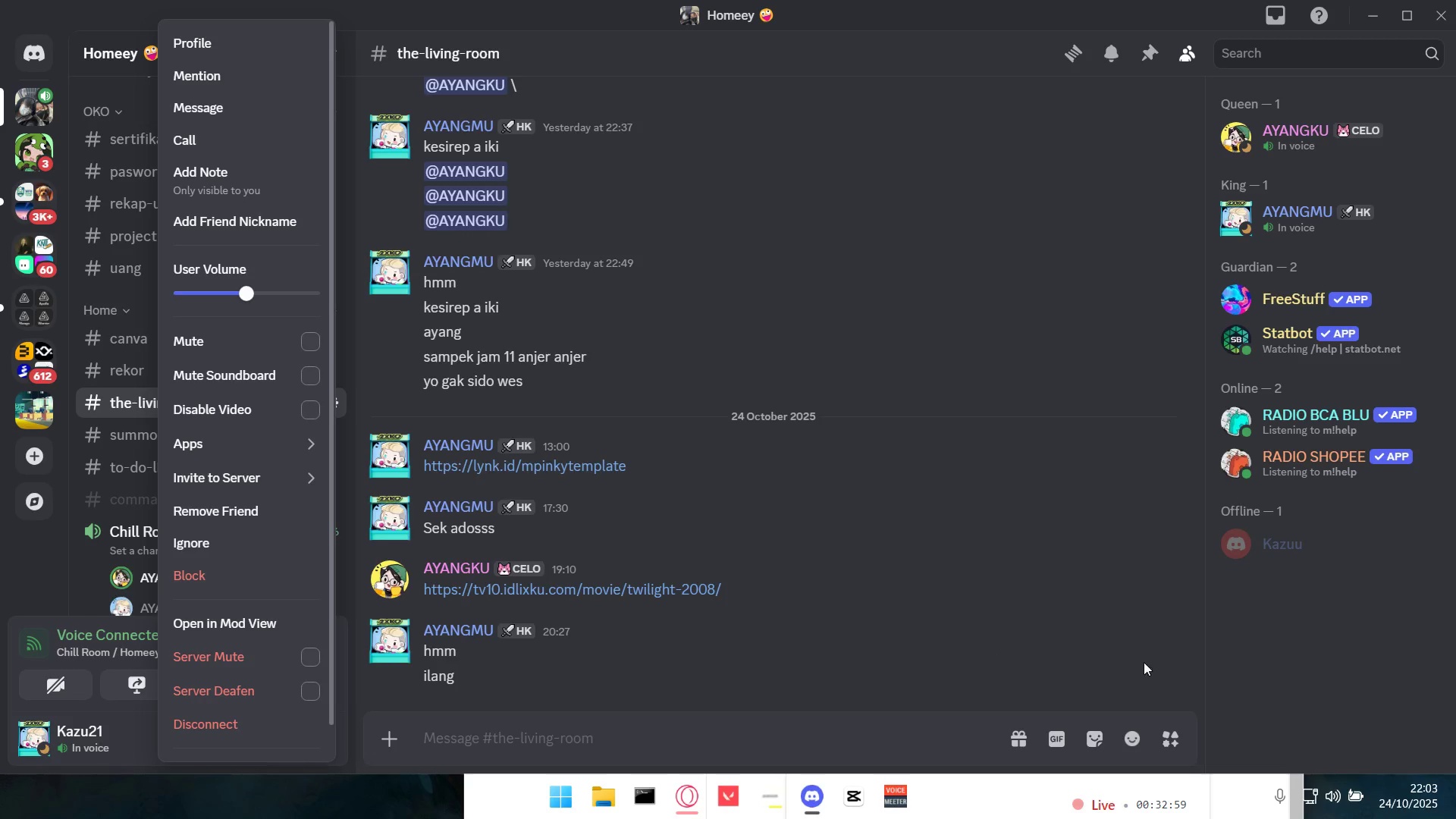 
left_click([1313, 657])
 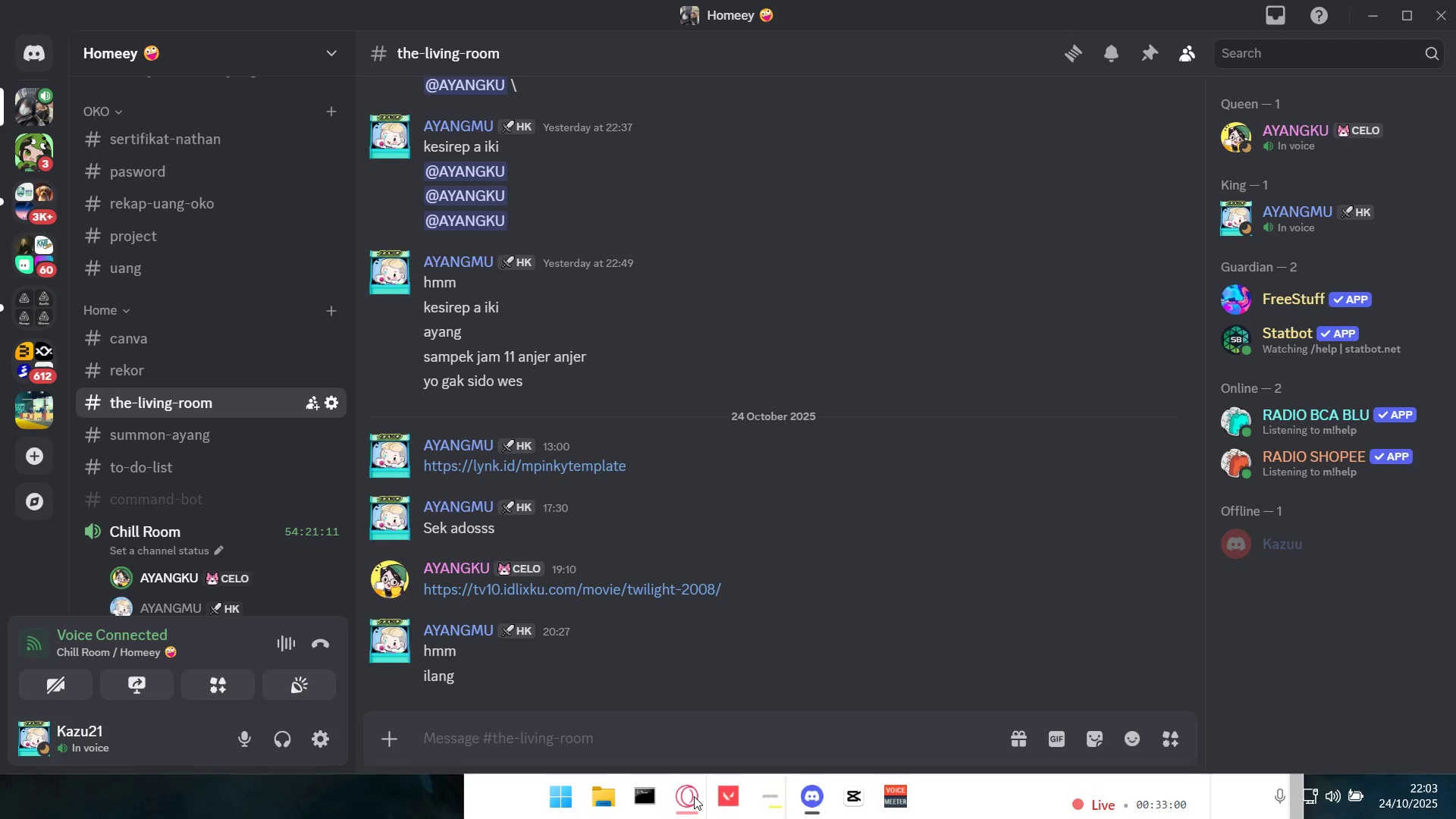 
left_click([694, 796])
 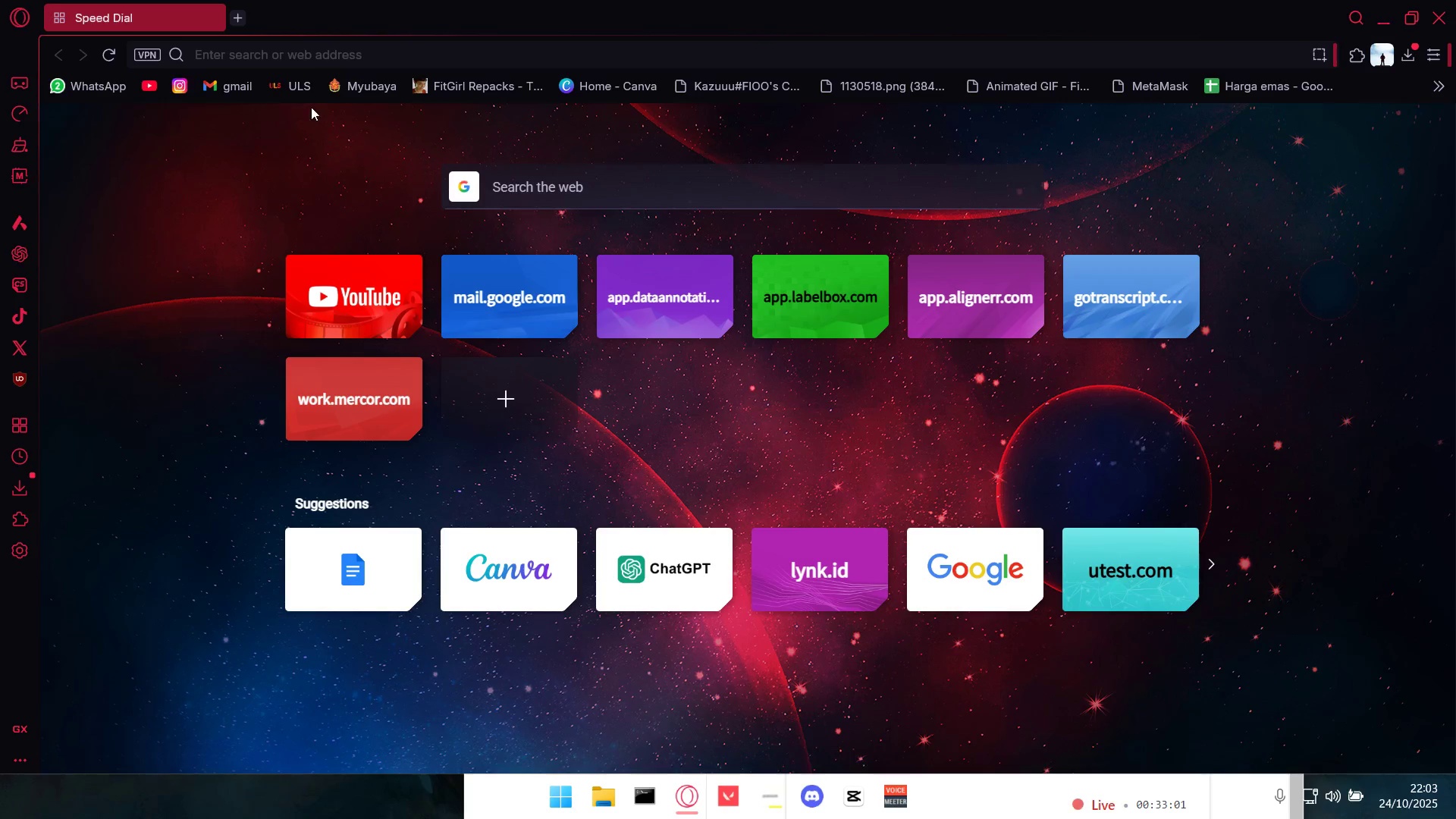 
key(Control+V)
 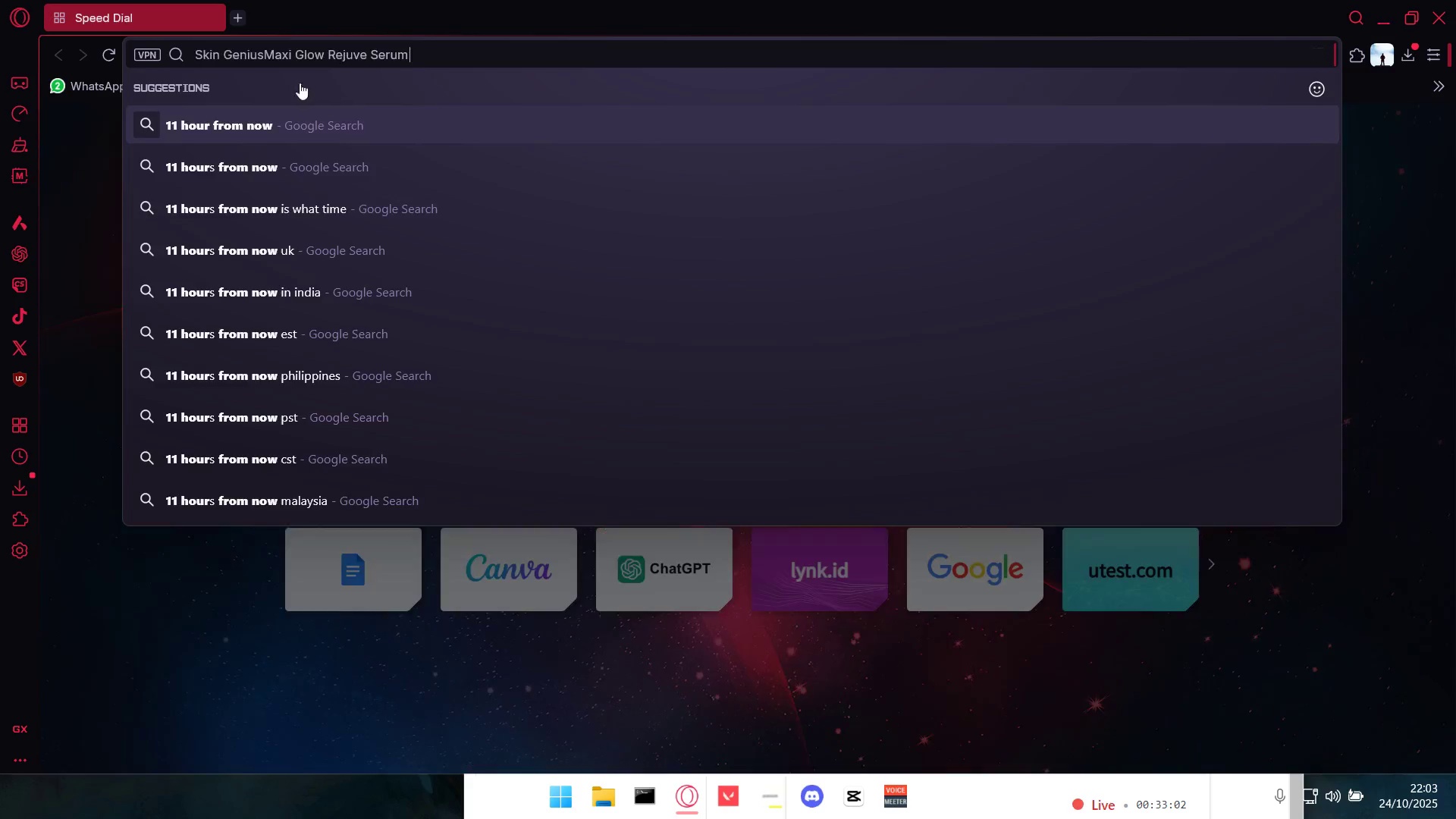 
key(Enter)
 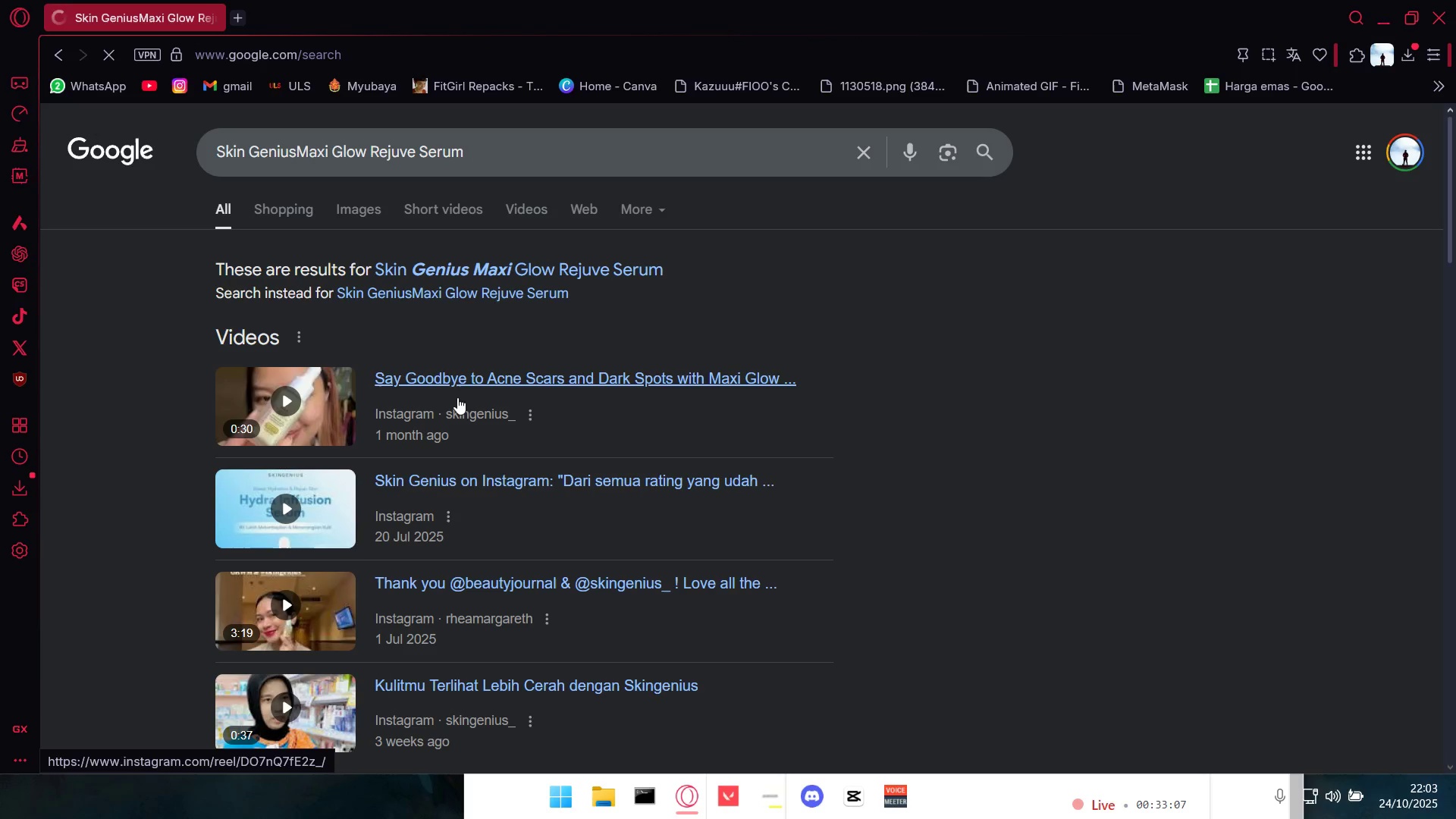 
wait(6.21)
 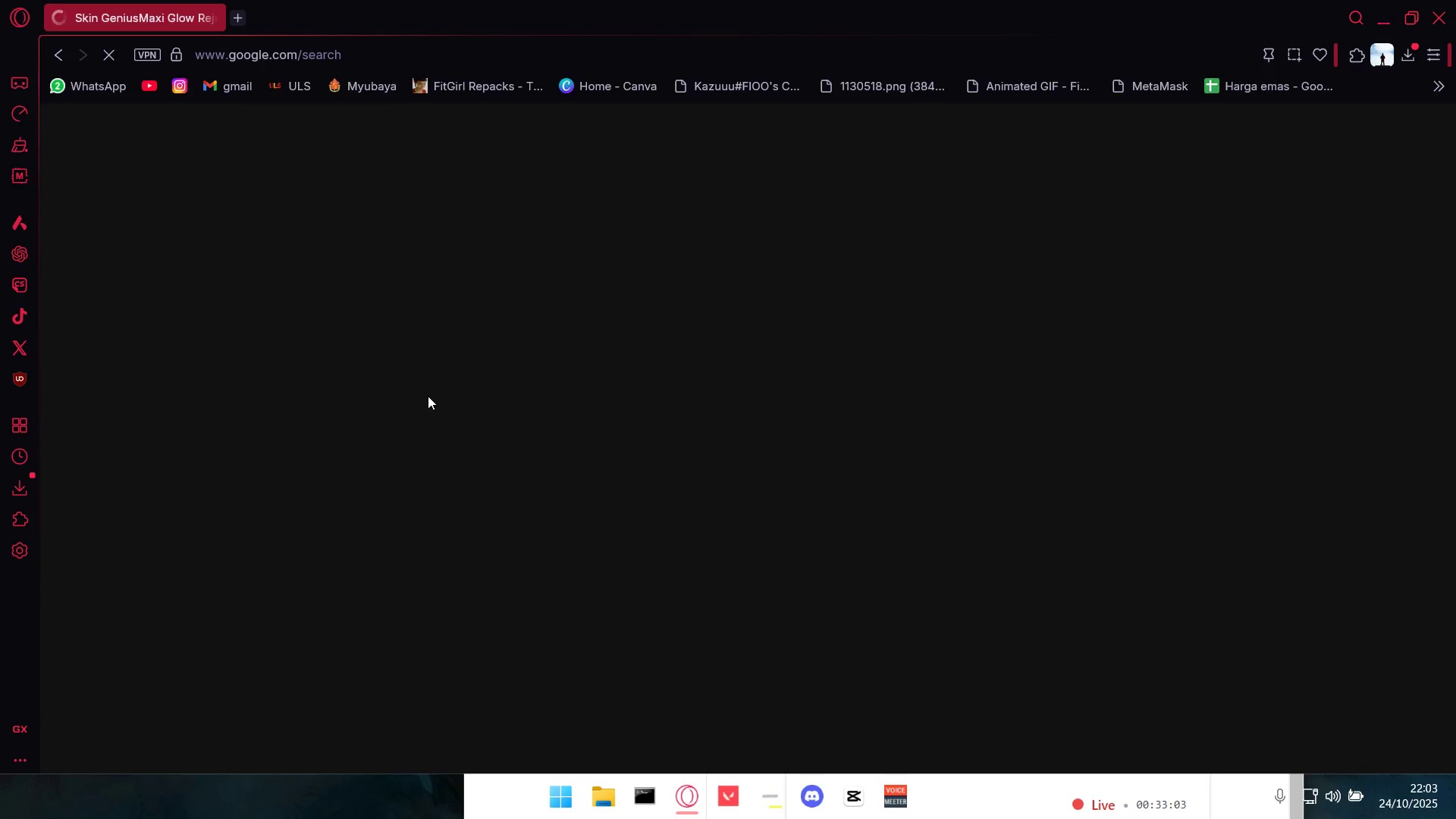 
scroll: coordinate [569, 550], scroll_direction: down, amount: 5.0
 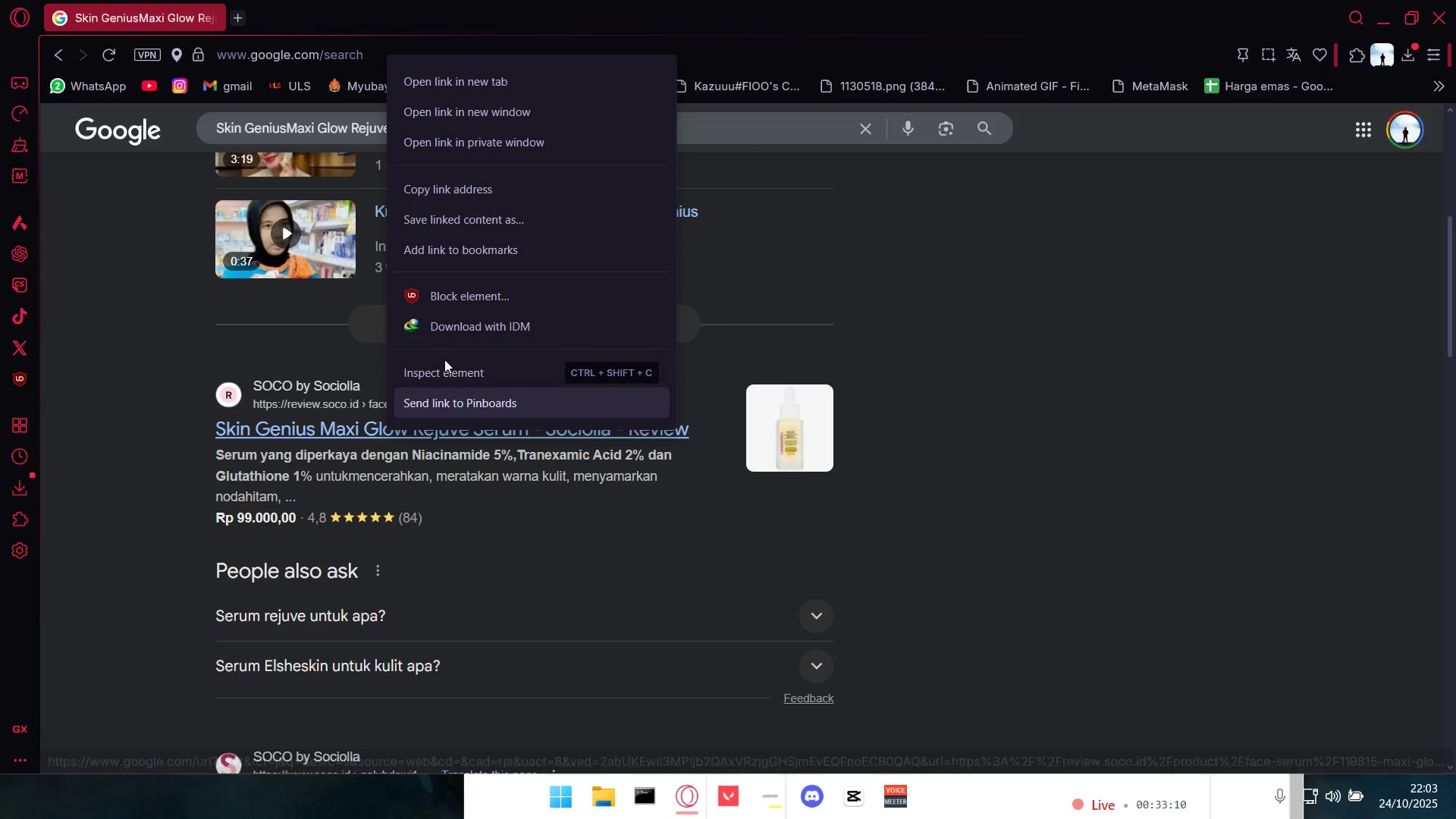 
left_click([485, 86])
 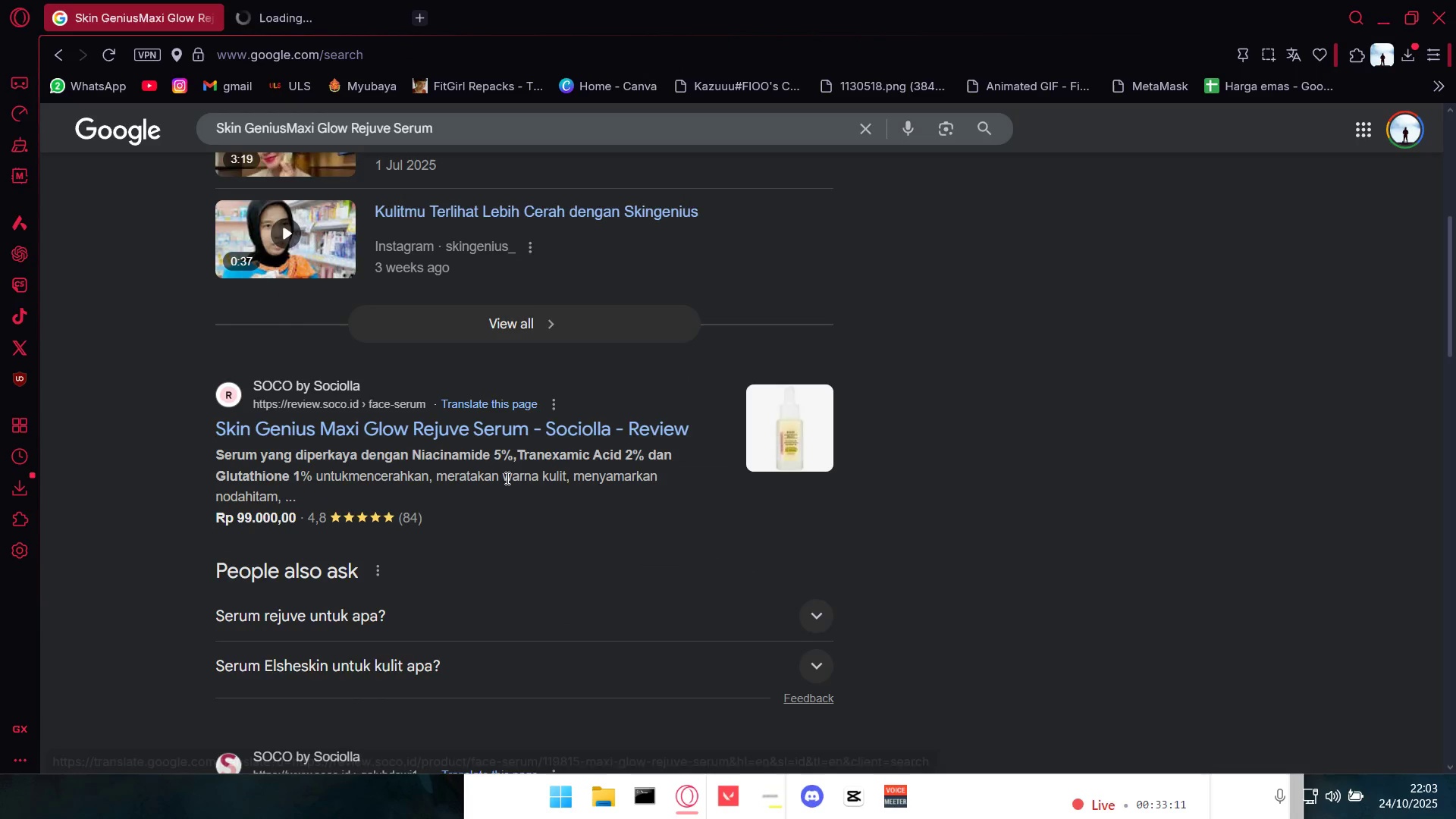 
scroll: coordinate [514, 472], scroll_direction: down, amount: 7.0
 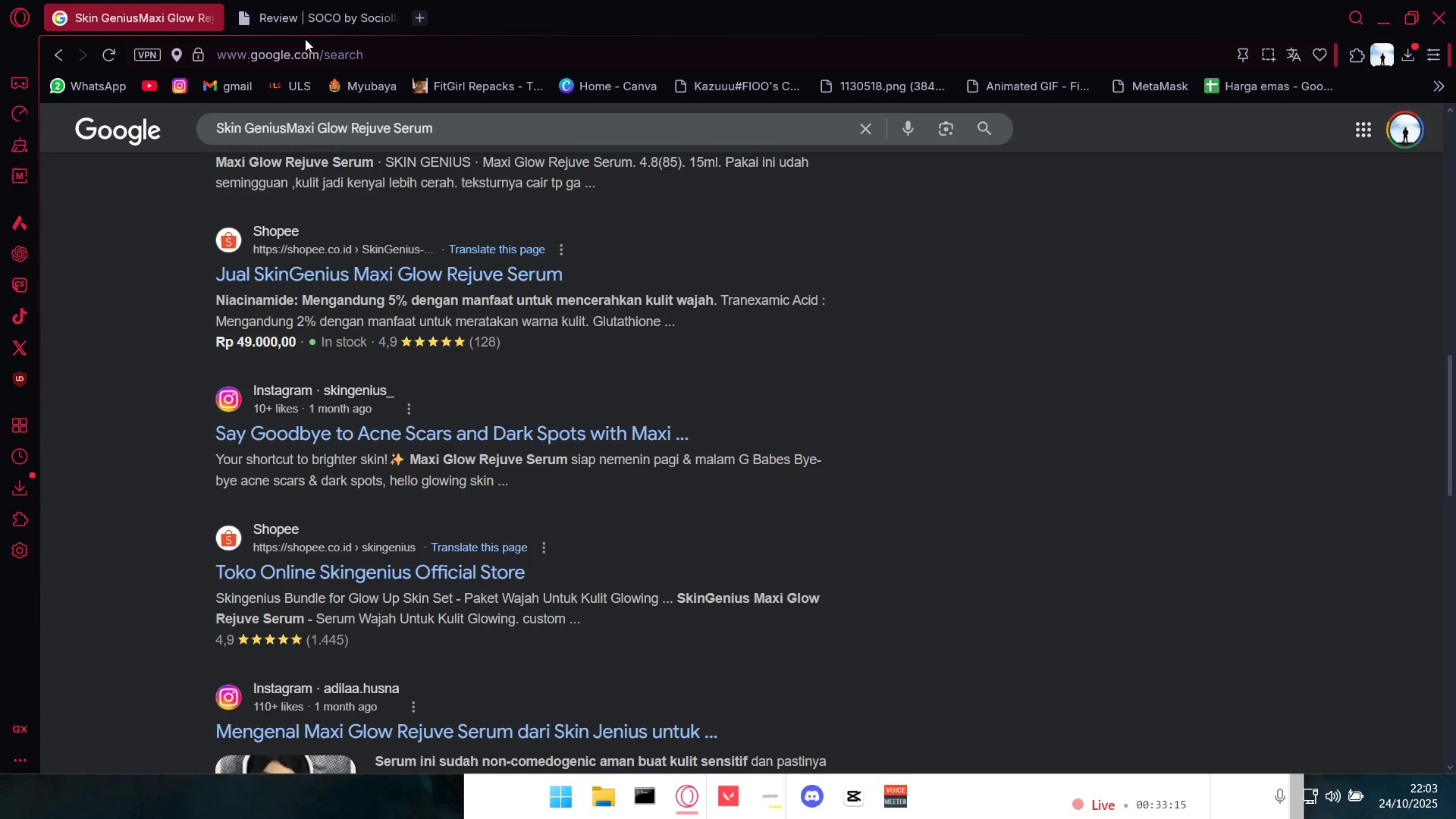 
left_click([315, 6])
 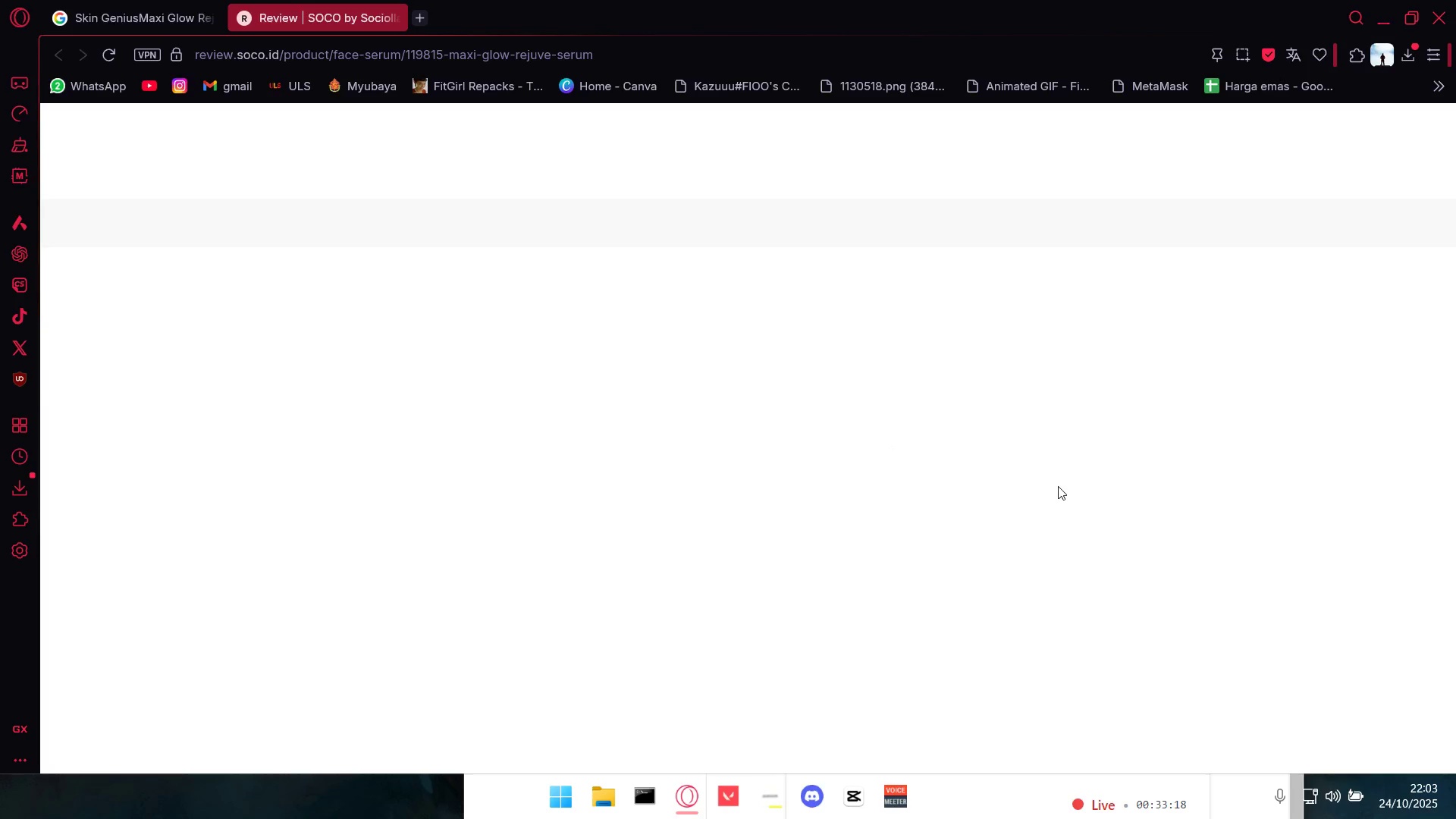 
scroll: coordinate [1078, 480], scroll_direction: down, amount: 6.0
 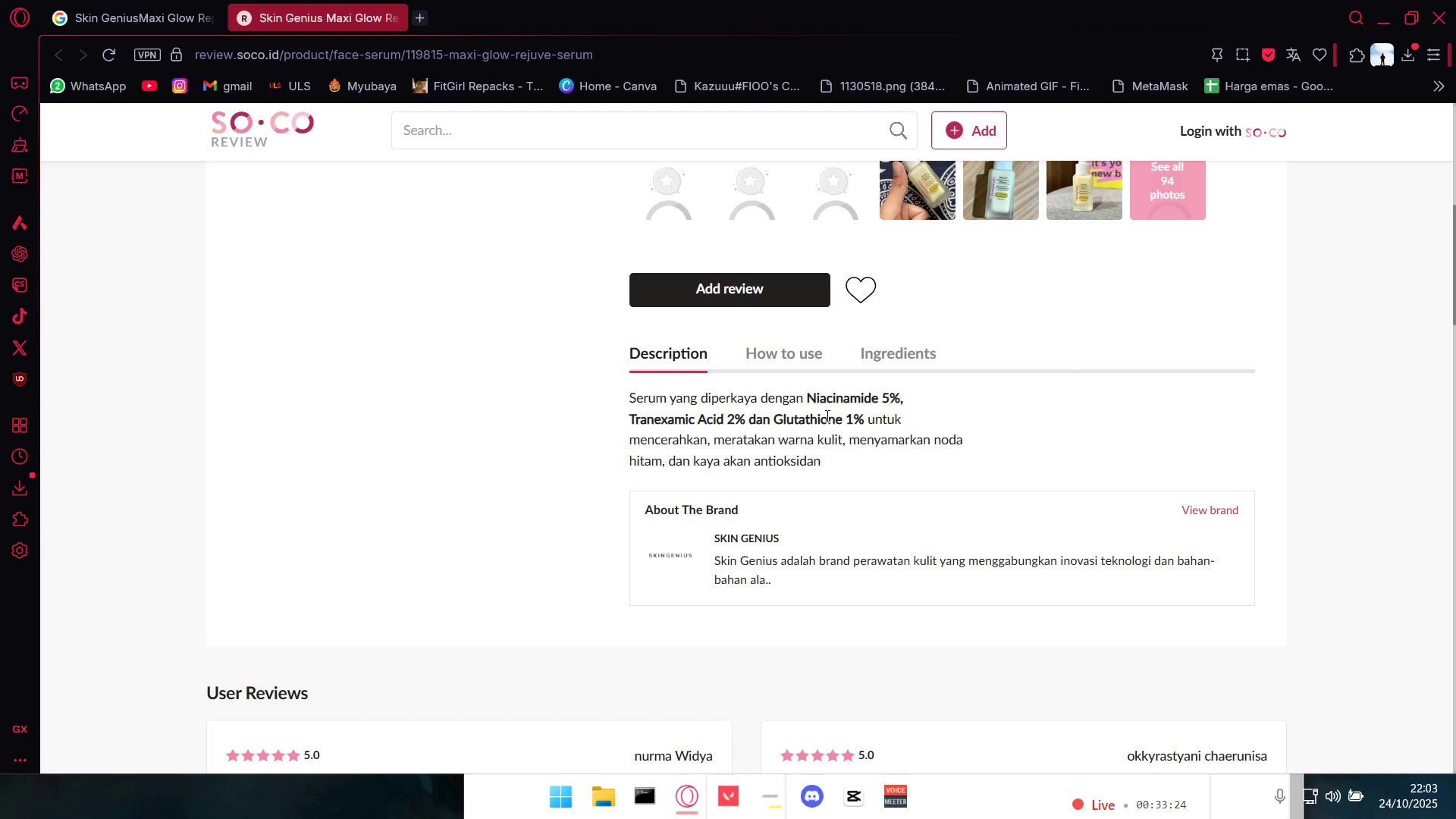 
left_click_drag(start_coordinate=[806, 395], to_coordinate=[863, 415])
 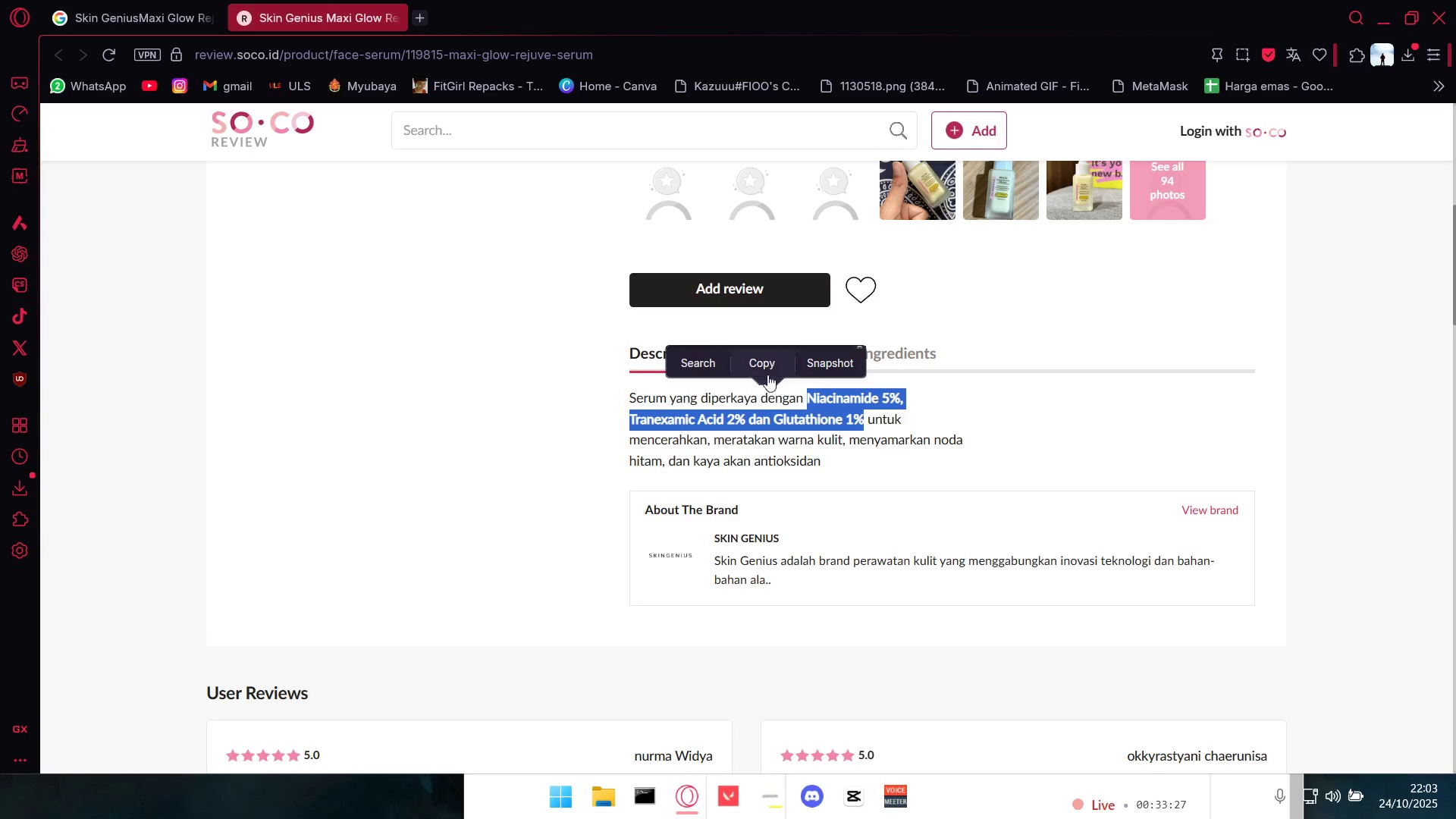 
left_click([764, 364])
 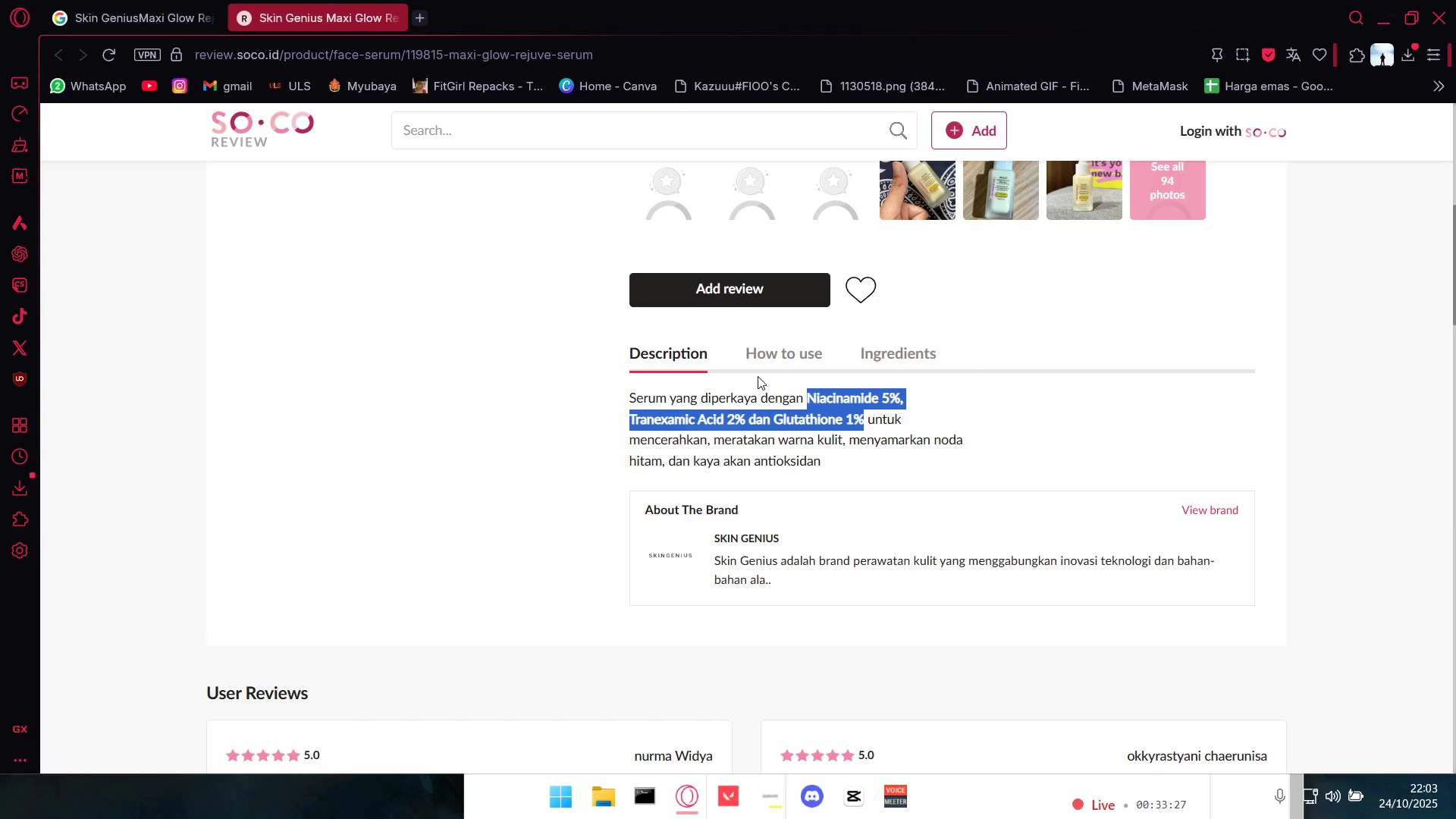 
key(Alt+AltLeft)
 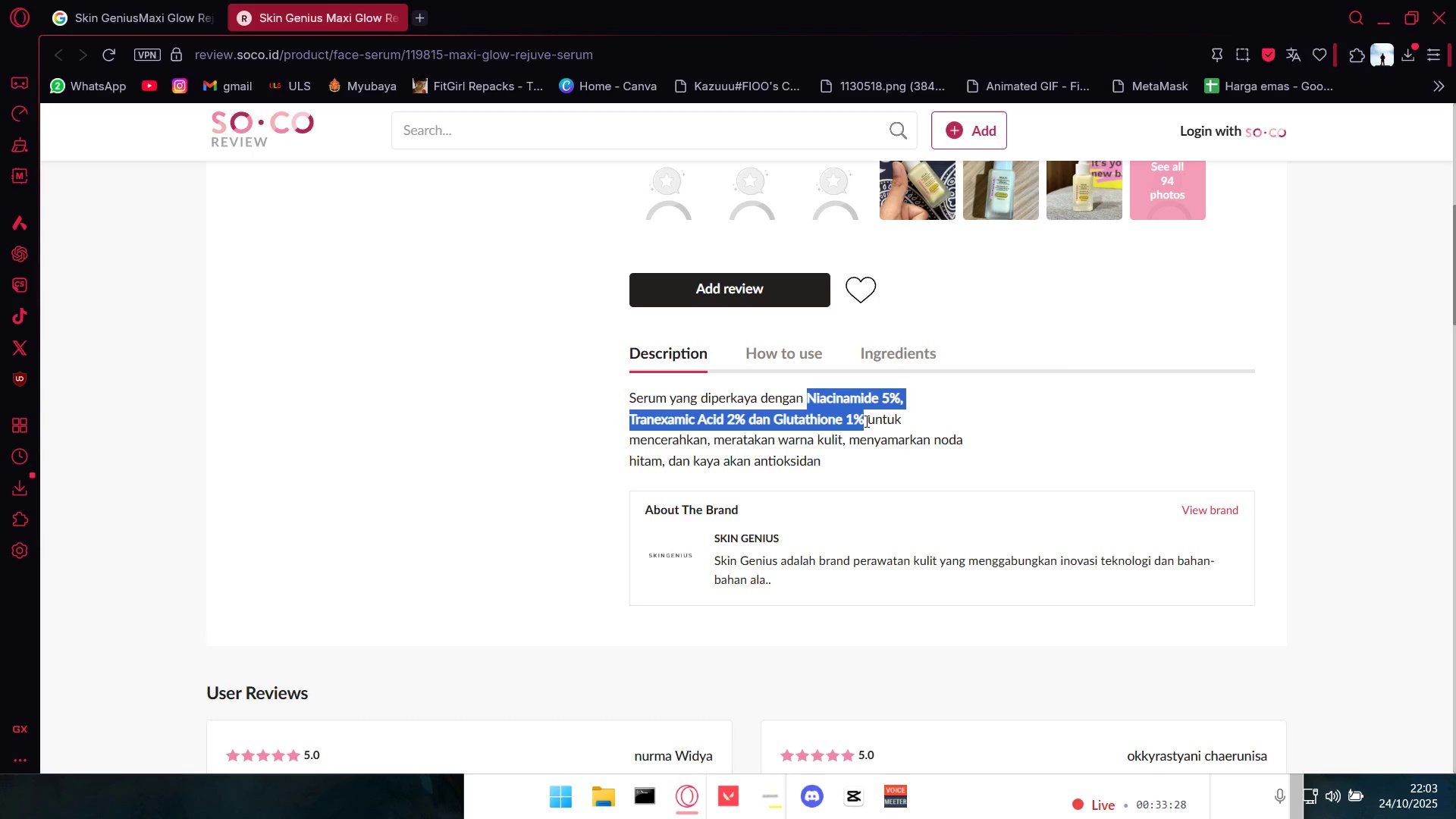 
key(Alt+Tab)
 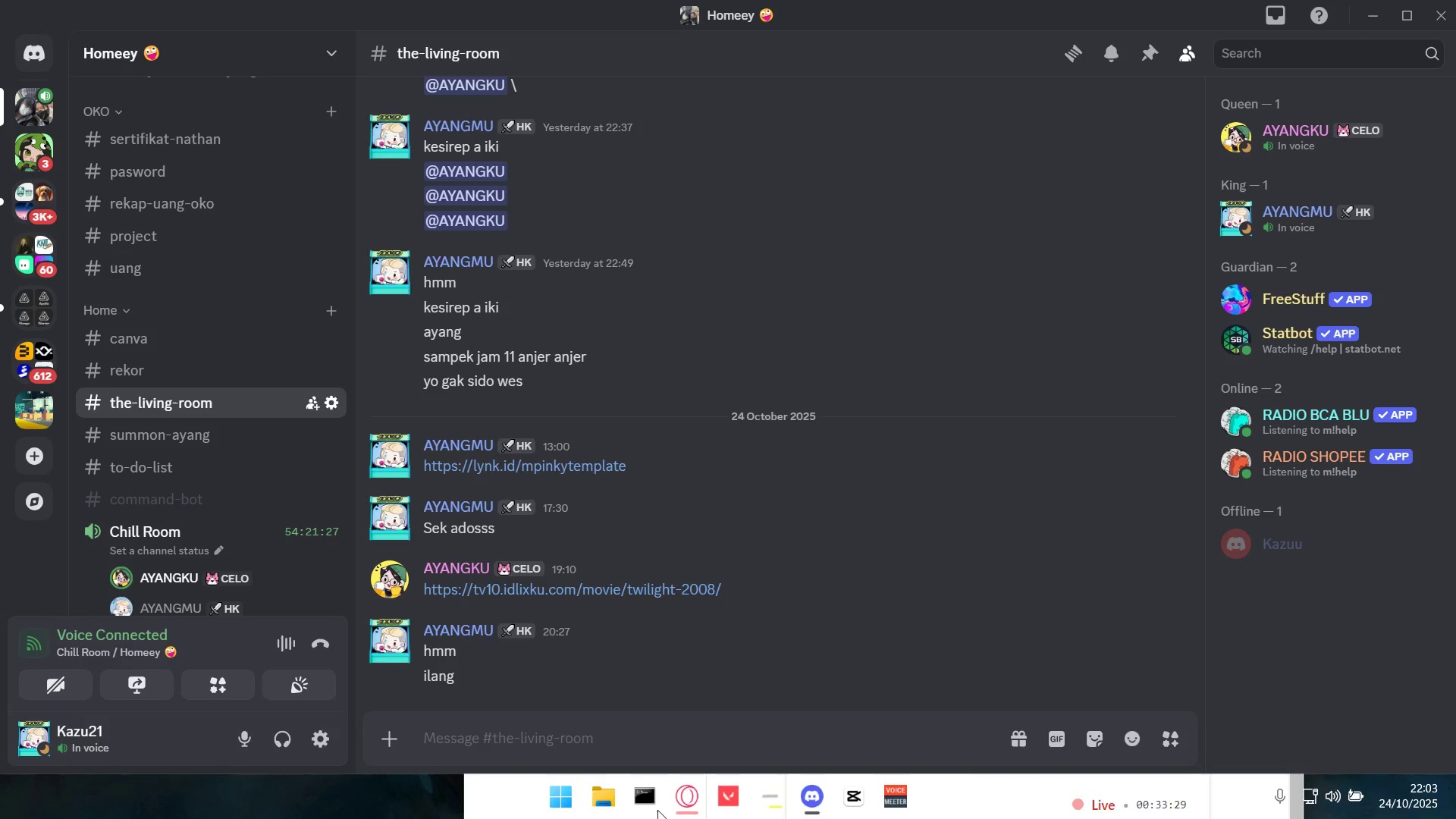 
left_click([690, 804])
 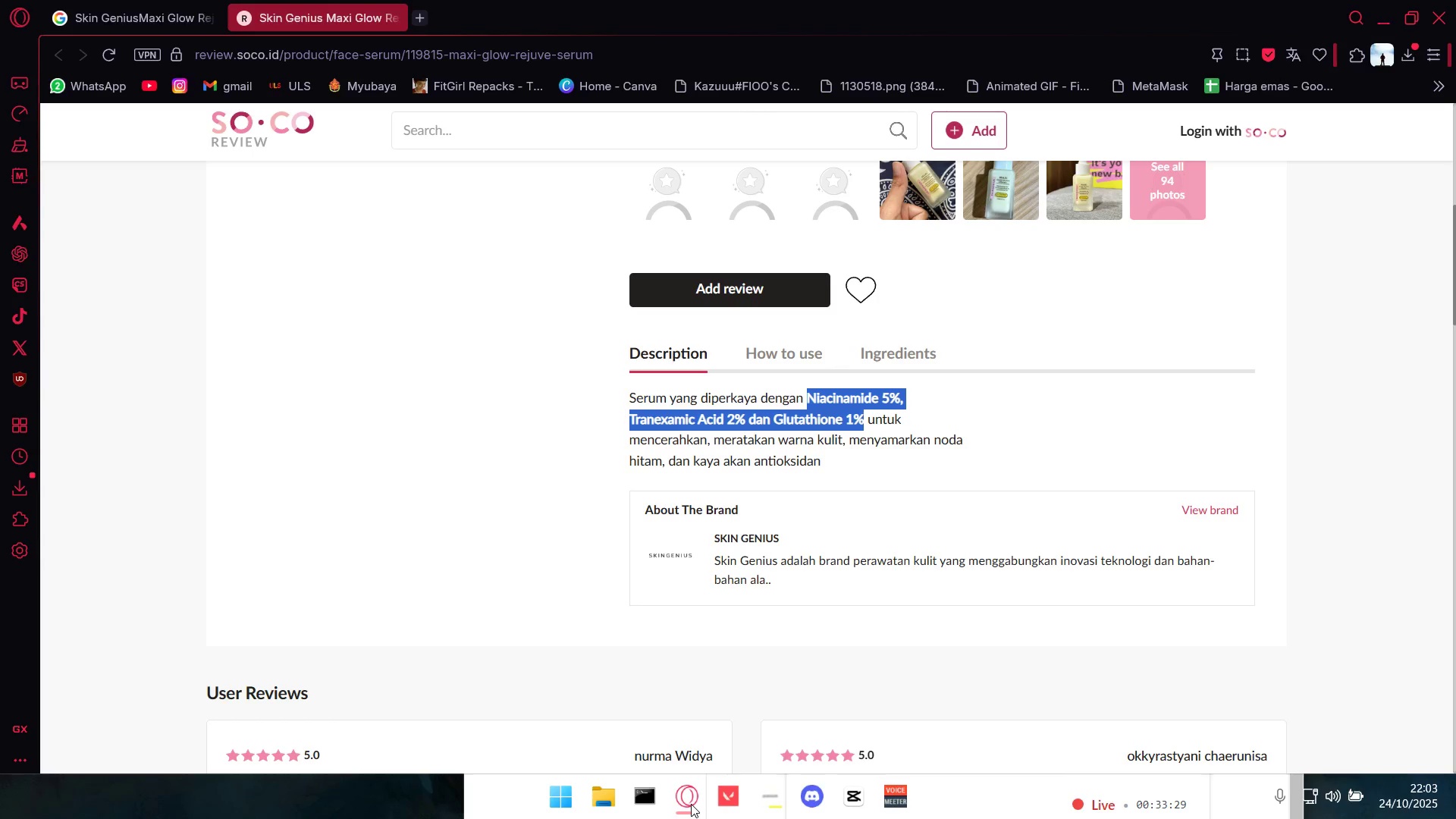 
double_click([691, 804])
 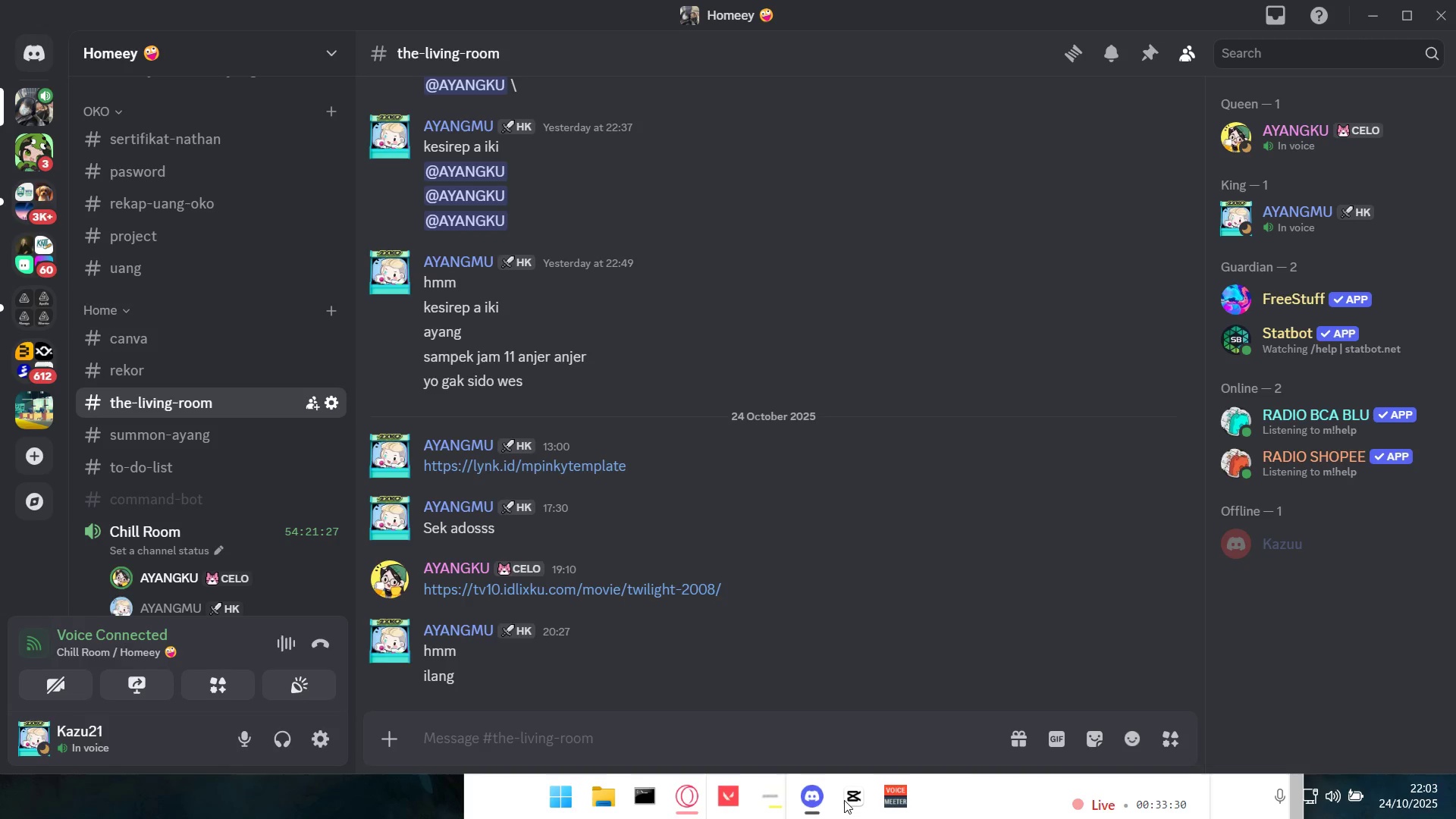 
triple_click([847, 799])
 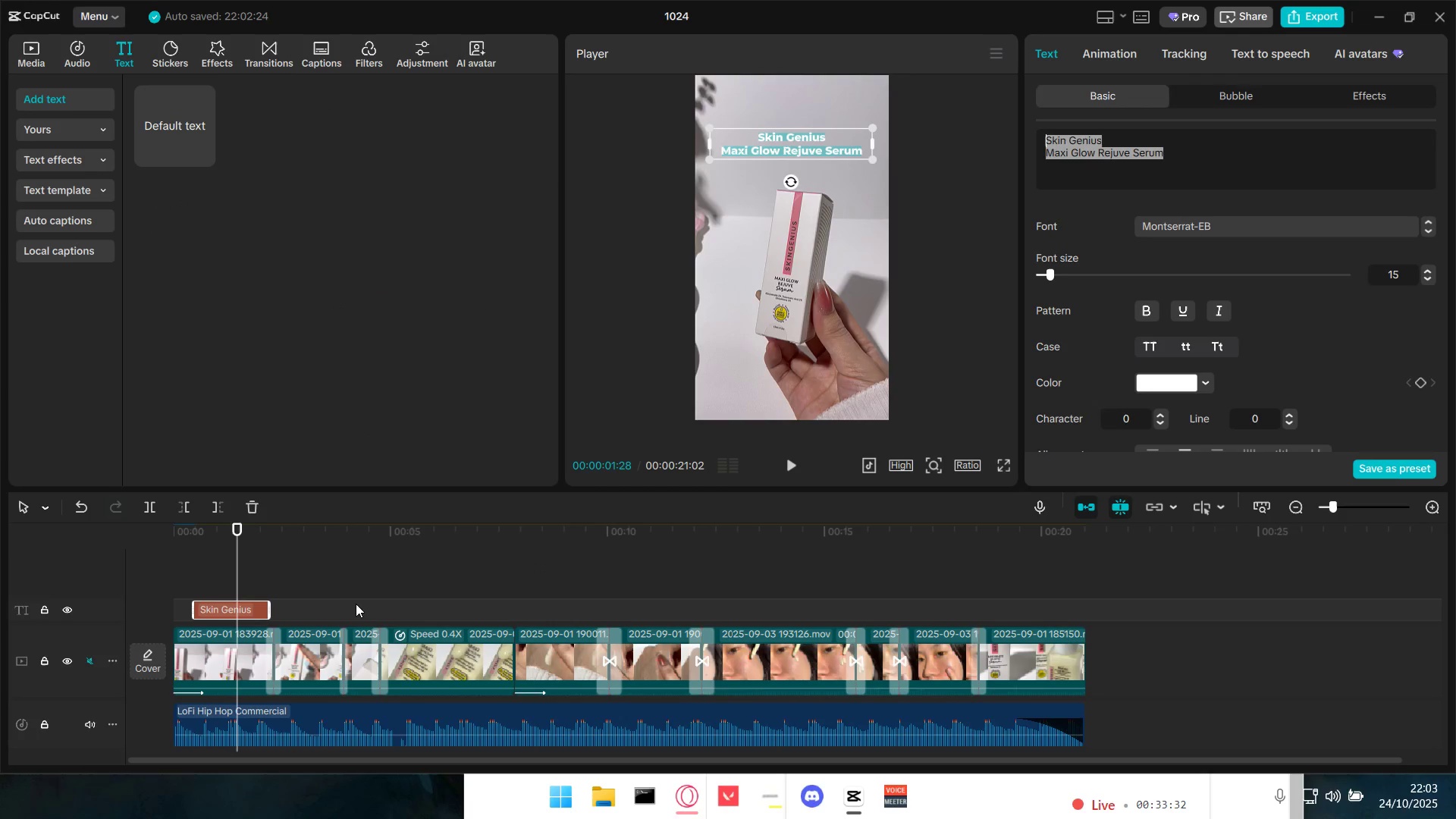 
key(Control+C)
 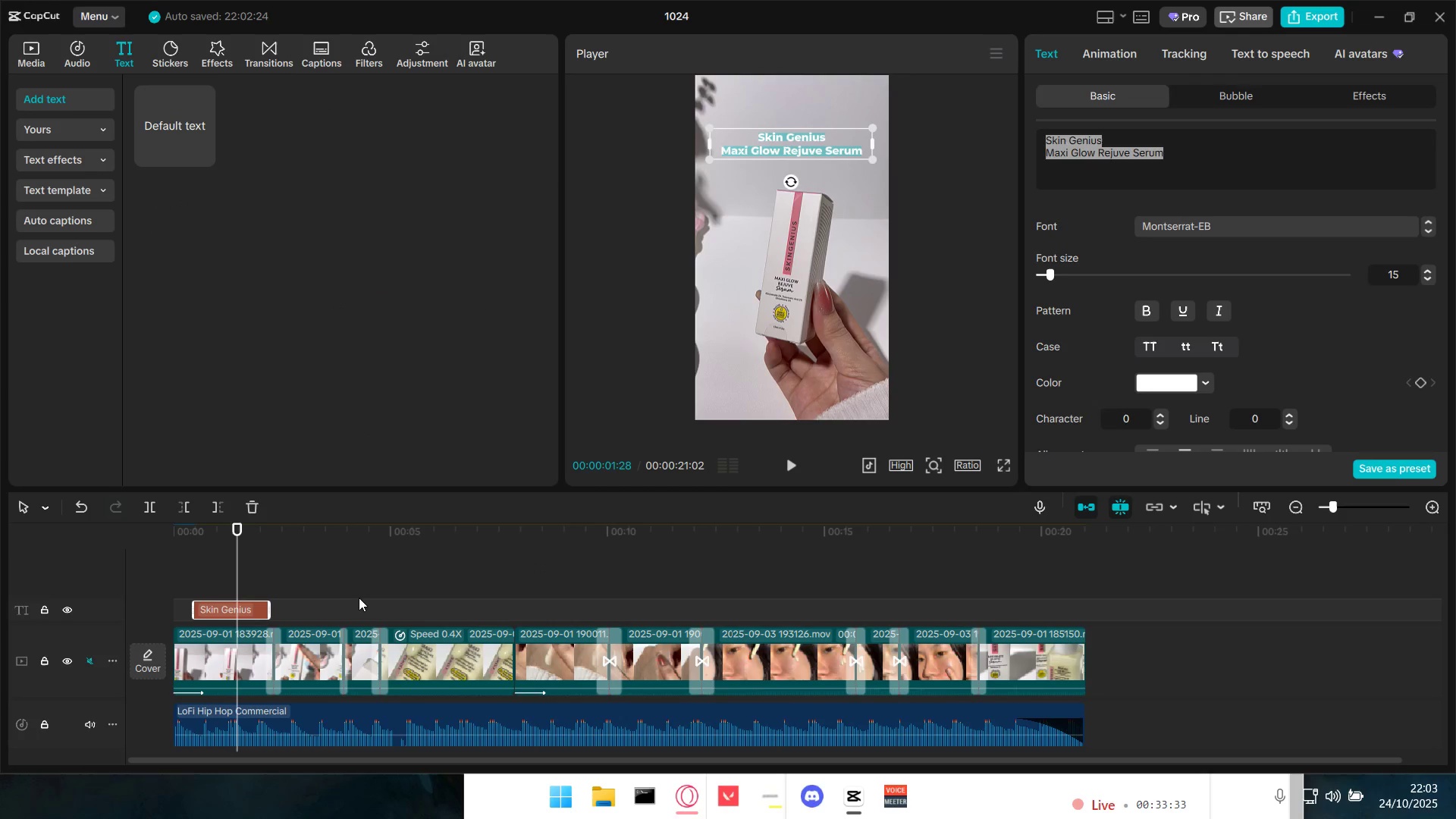 
key(Control+G)
 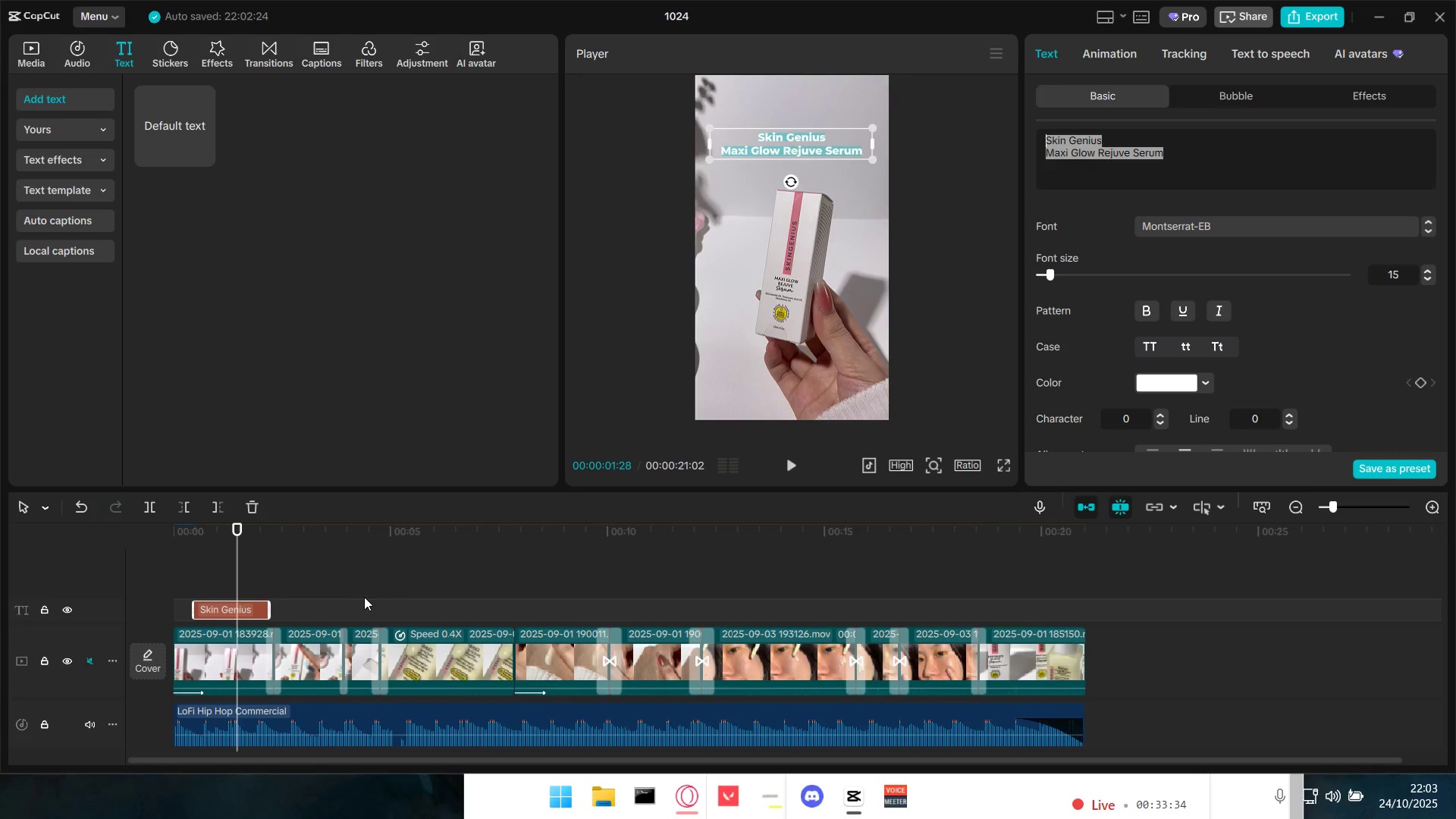 
key(Control+ControlLeft)
 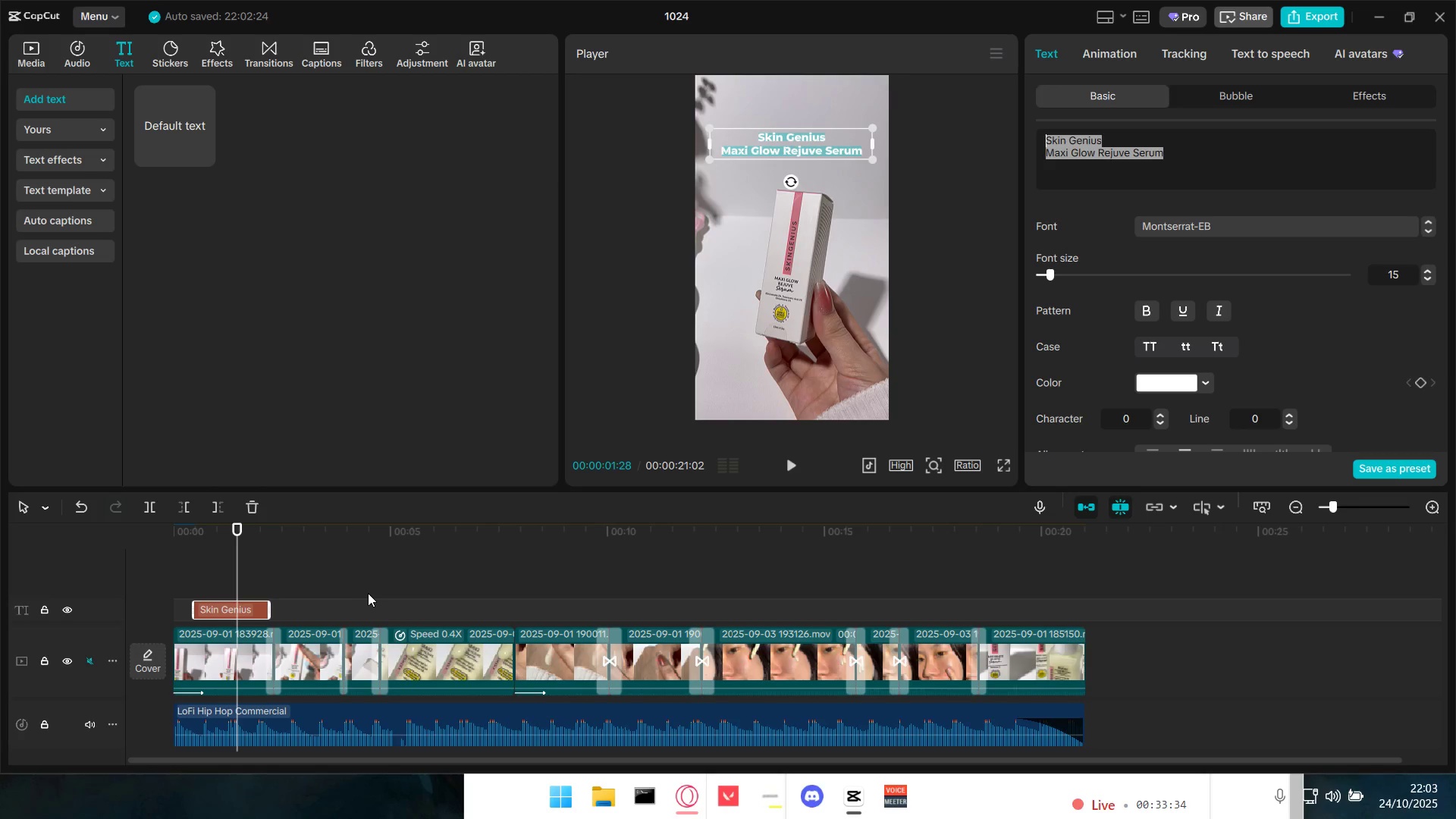 
key(Control+V)
 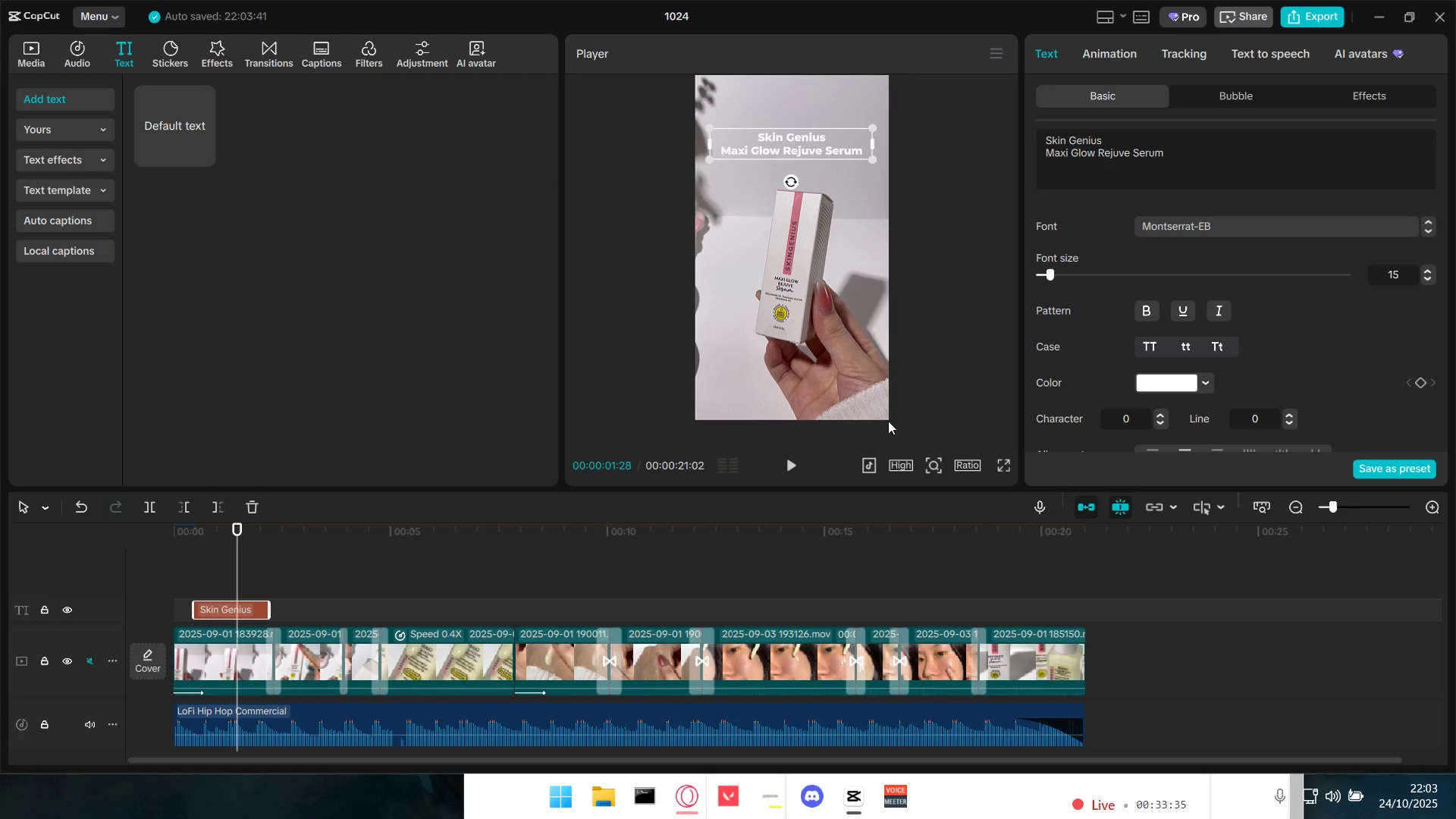 
left_click_drag(start_coordinate=[183, 127], to_coordinate=[391, 609])
 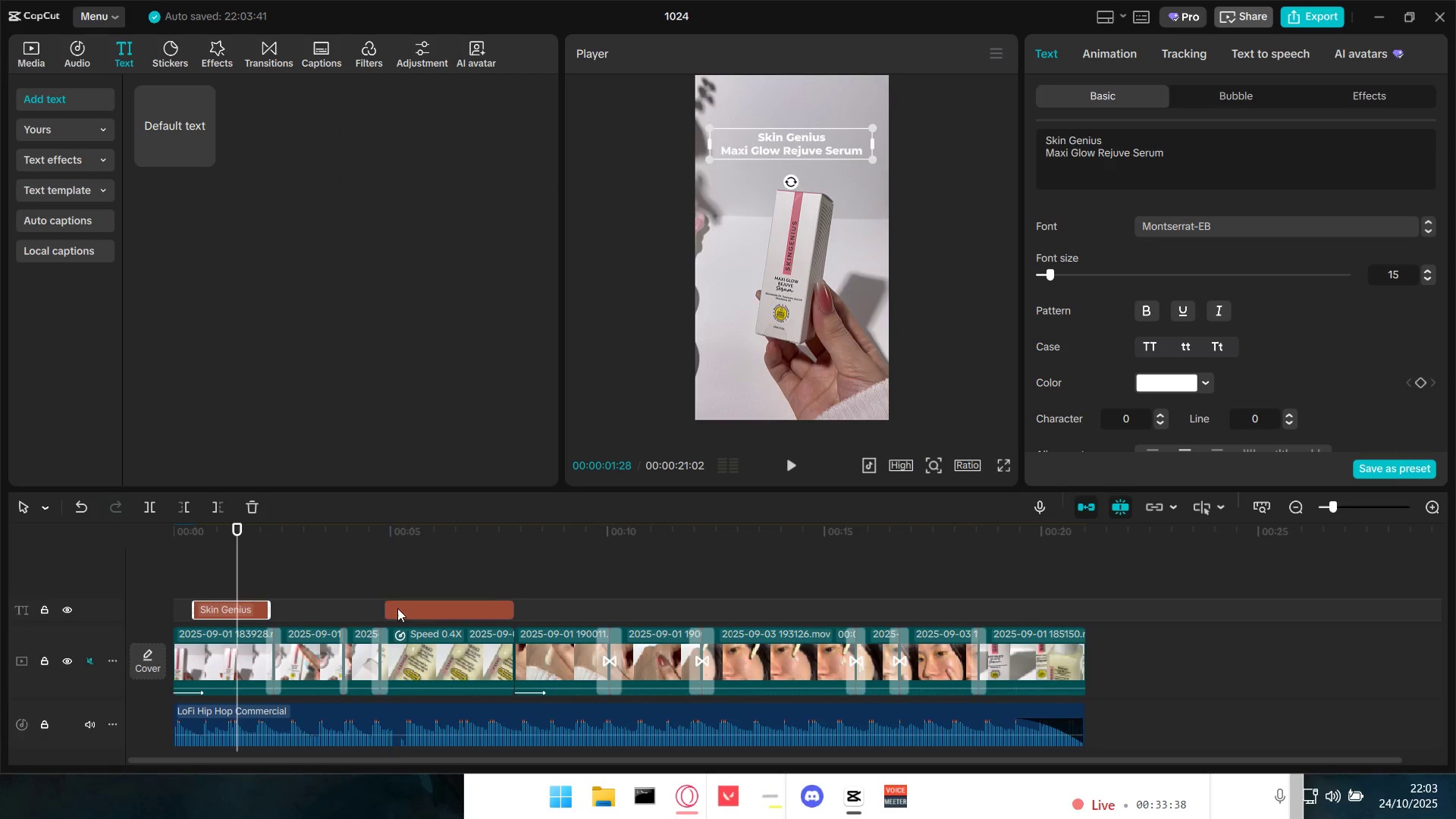 
hold_key(key=ControlLeft, duration=0.84)
scroll: coordinate [450, 602], scroll_direction: up, amount: 11.0
 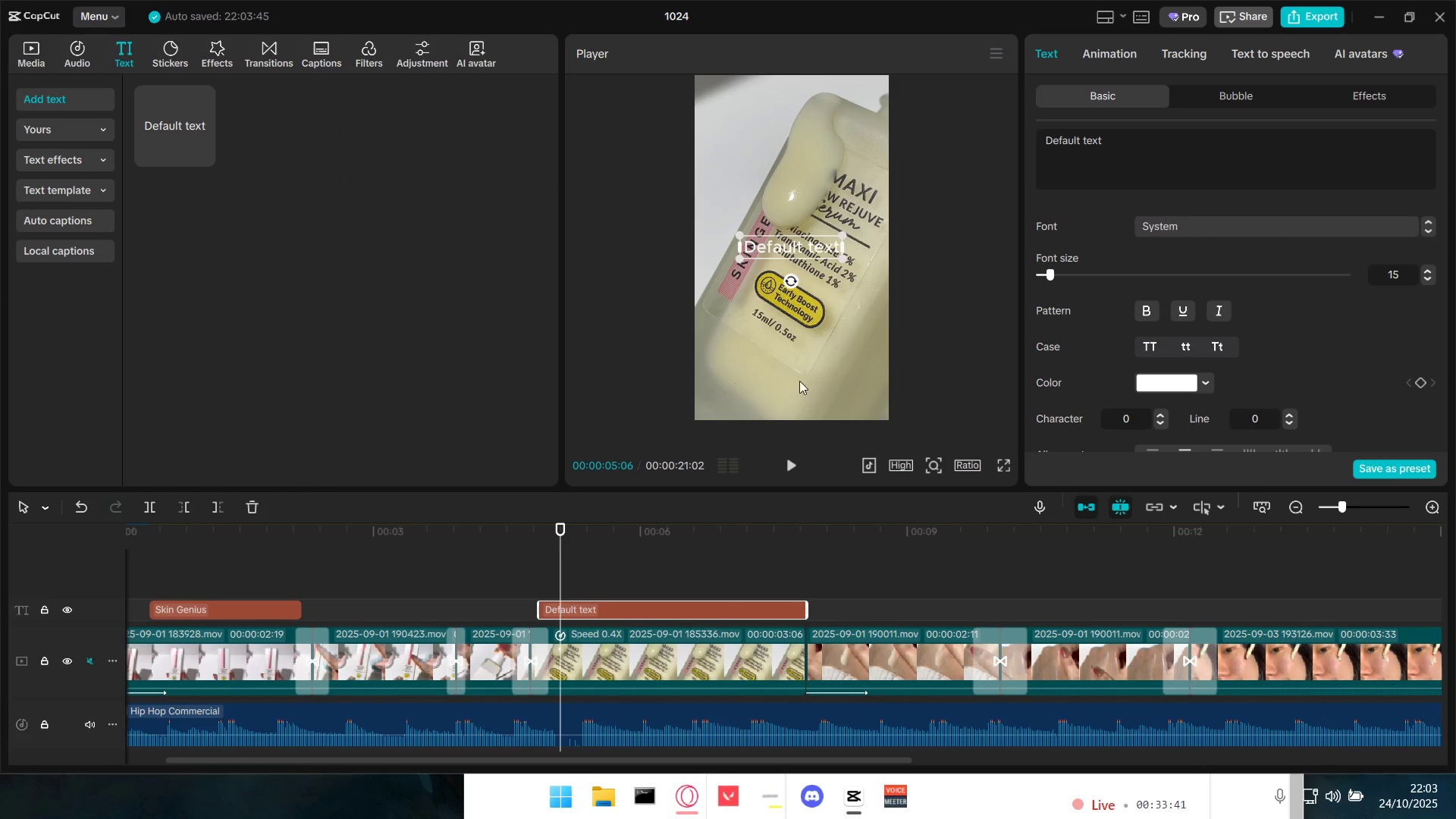 
left_click_drag(start_coordinate=[783, 252], to_coordinate=[752, 127])
 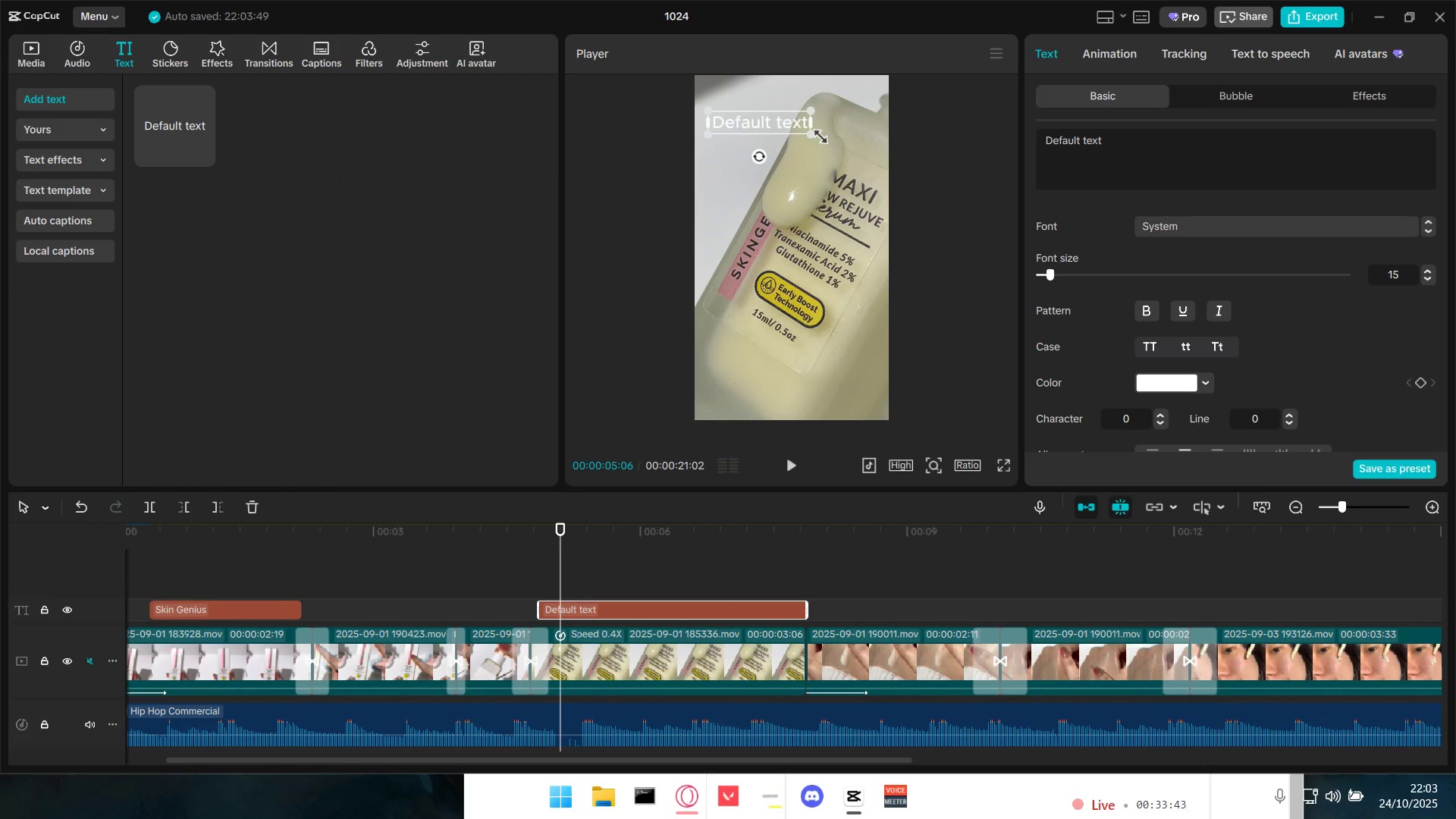 
left_click_drag(start_coordinate=[813, 135], to_coordinate=[789, 127])
 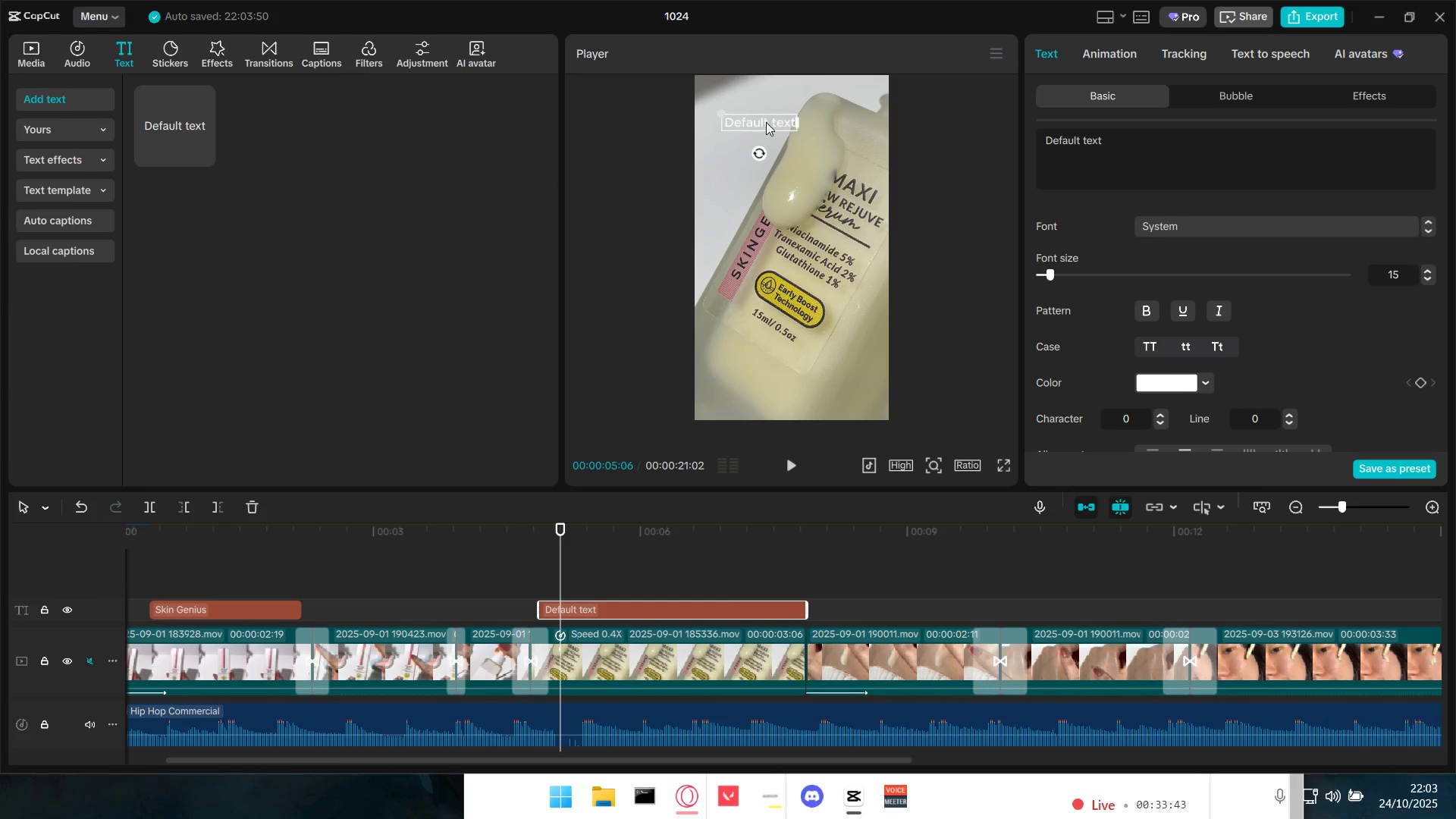 
left_click_drag(start_coordinate=[764, 121], to_coordinate=[756, 114])
 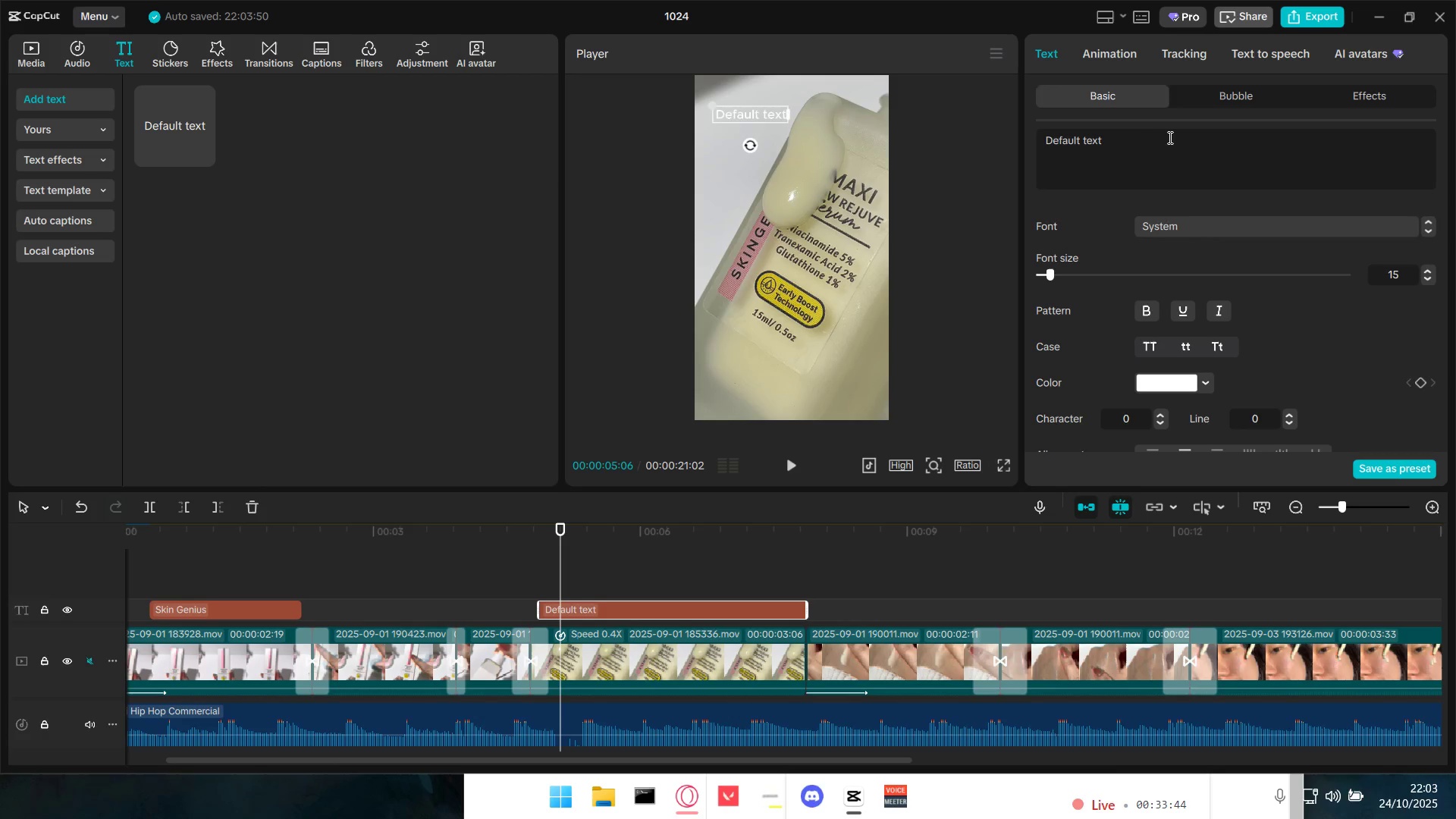 
left_click_drag(start_coordinate=[1162, 137], to_coordinate=[929, 132])
 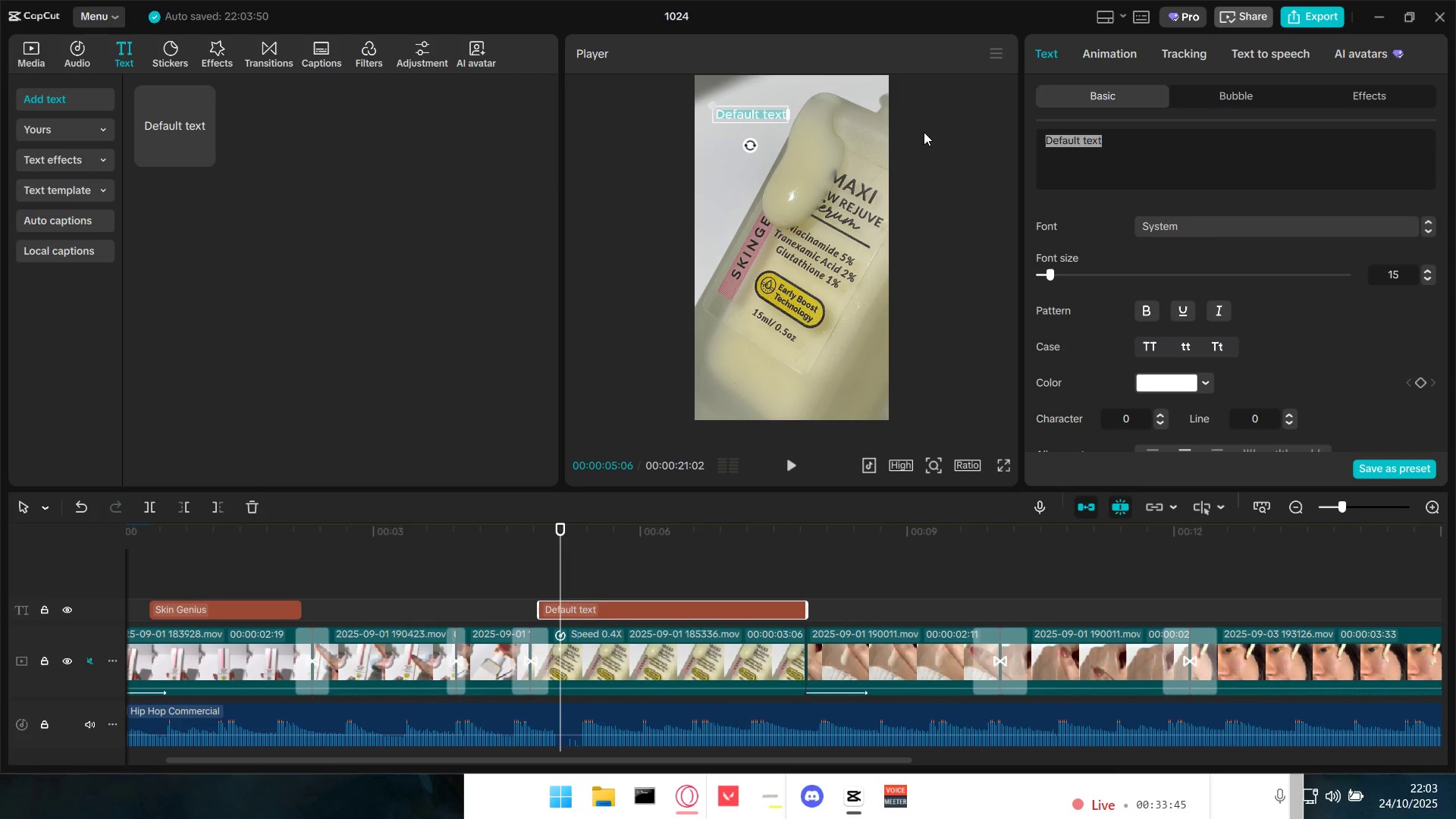 
key(Meta+V)
 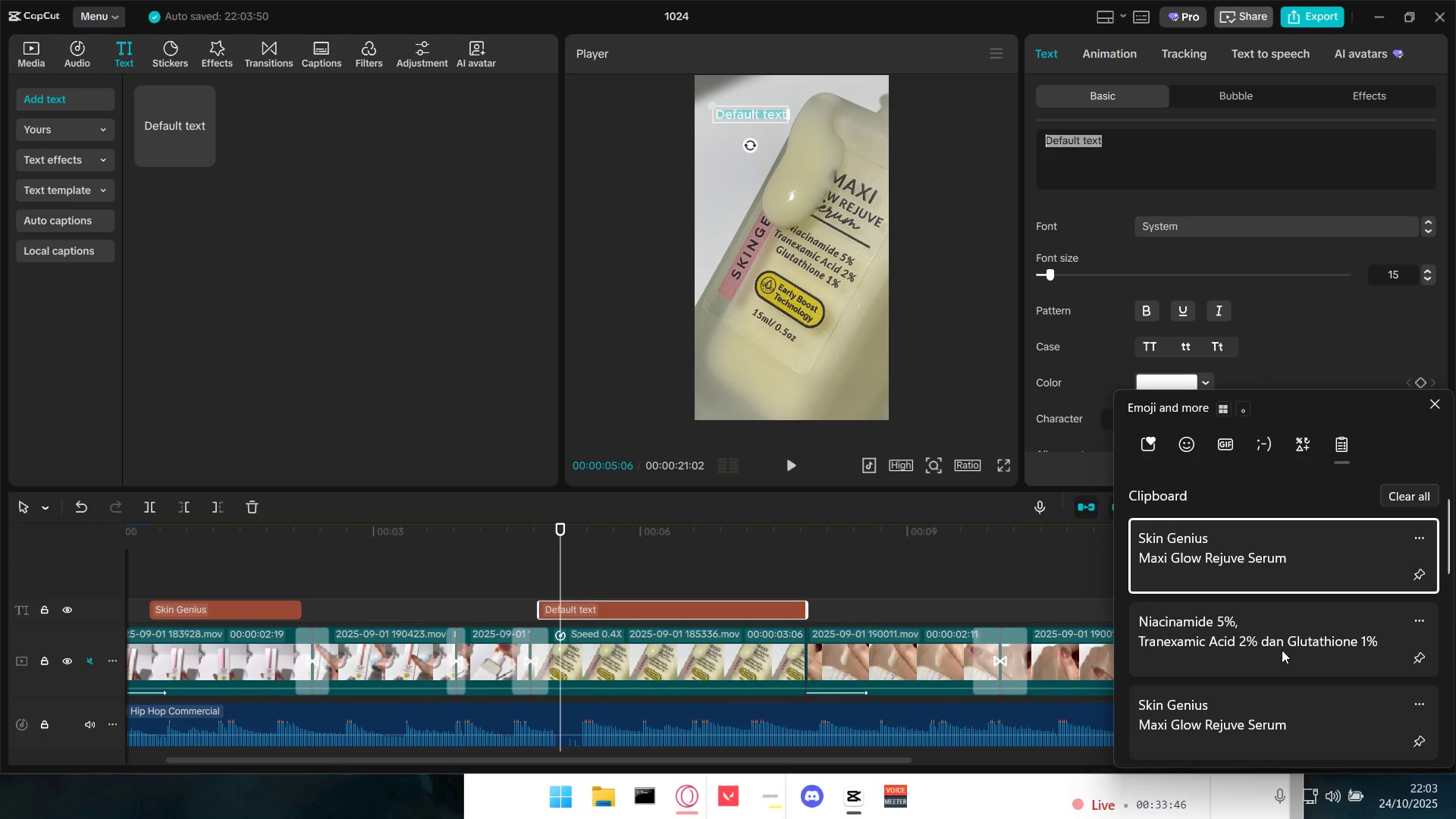 
key(Control+ControlLeft)
 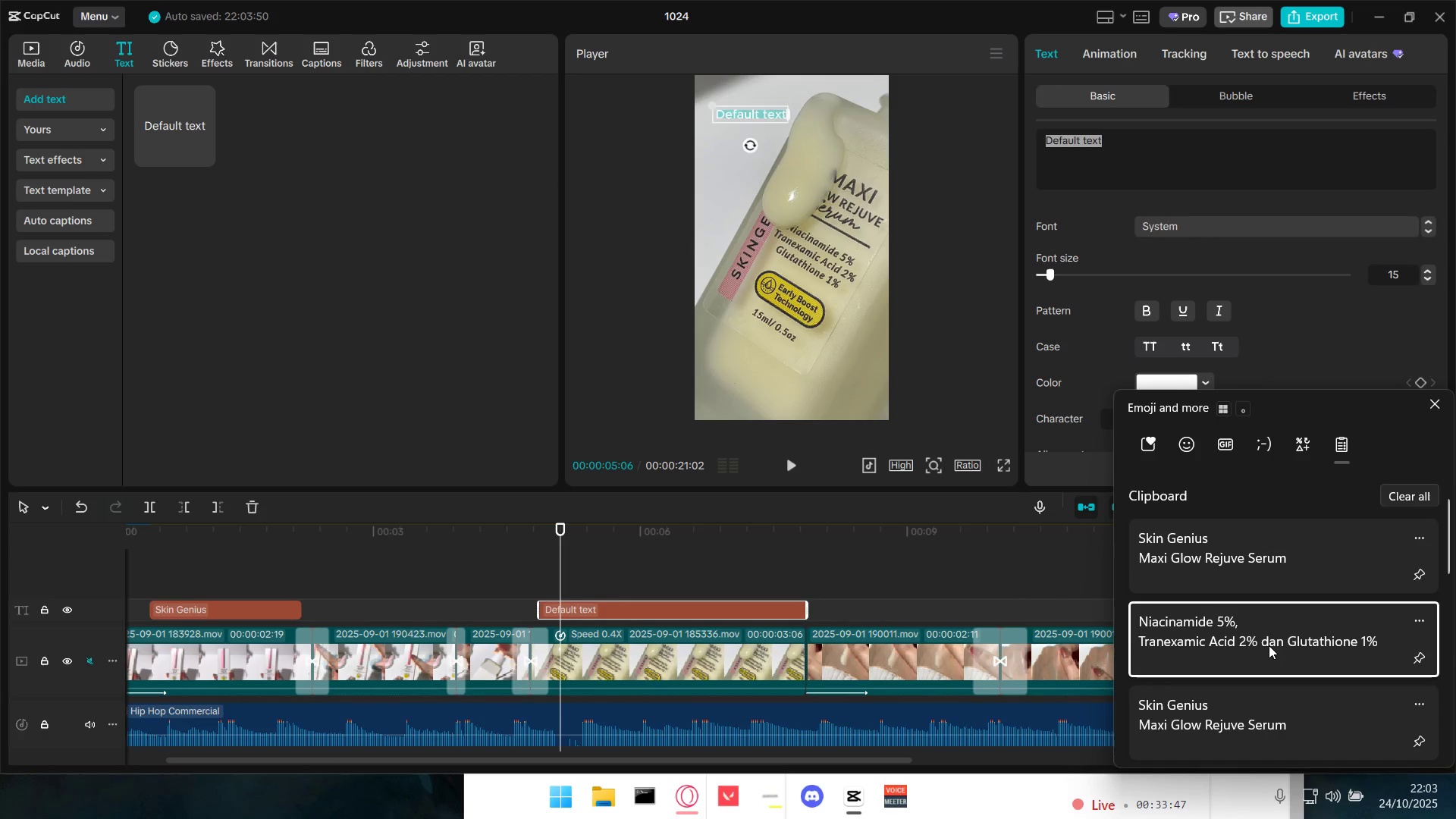 
key(Control+V)
 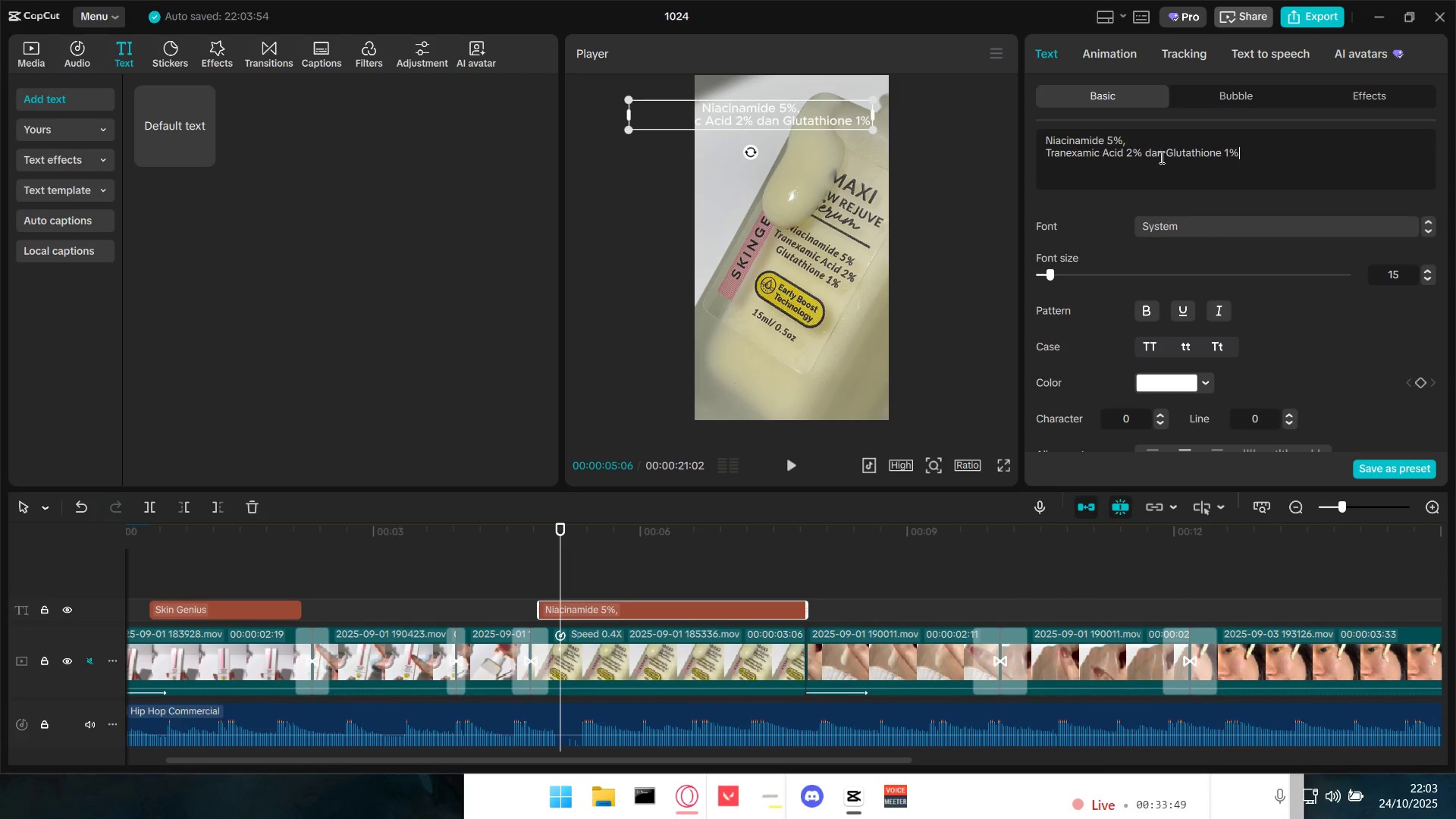 
left_click_drag(start_coordinate=[1166, 155], to_coordinate=[1147, 155])
 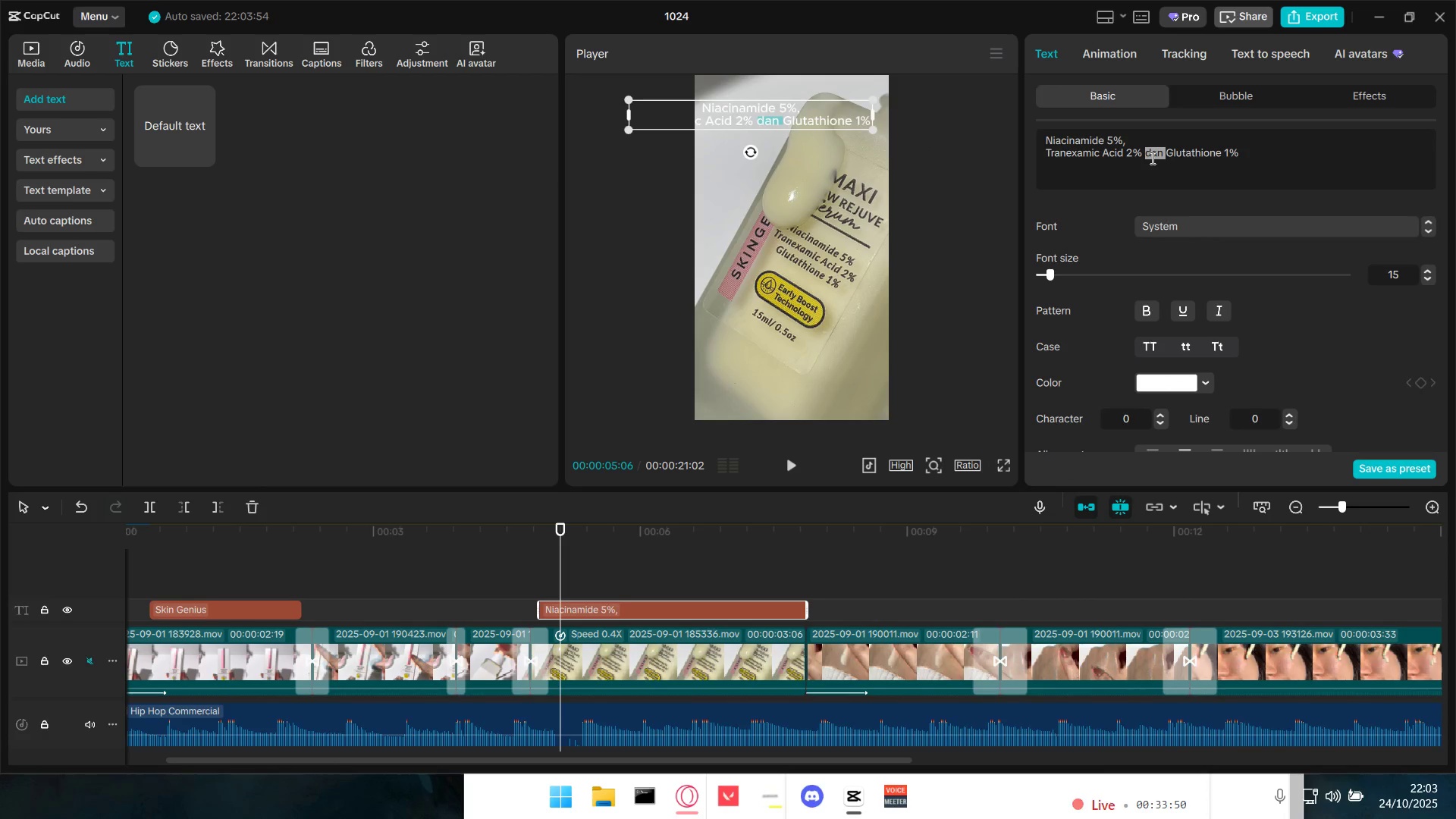 
key(Backspace)
 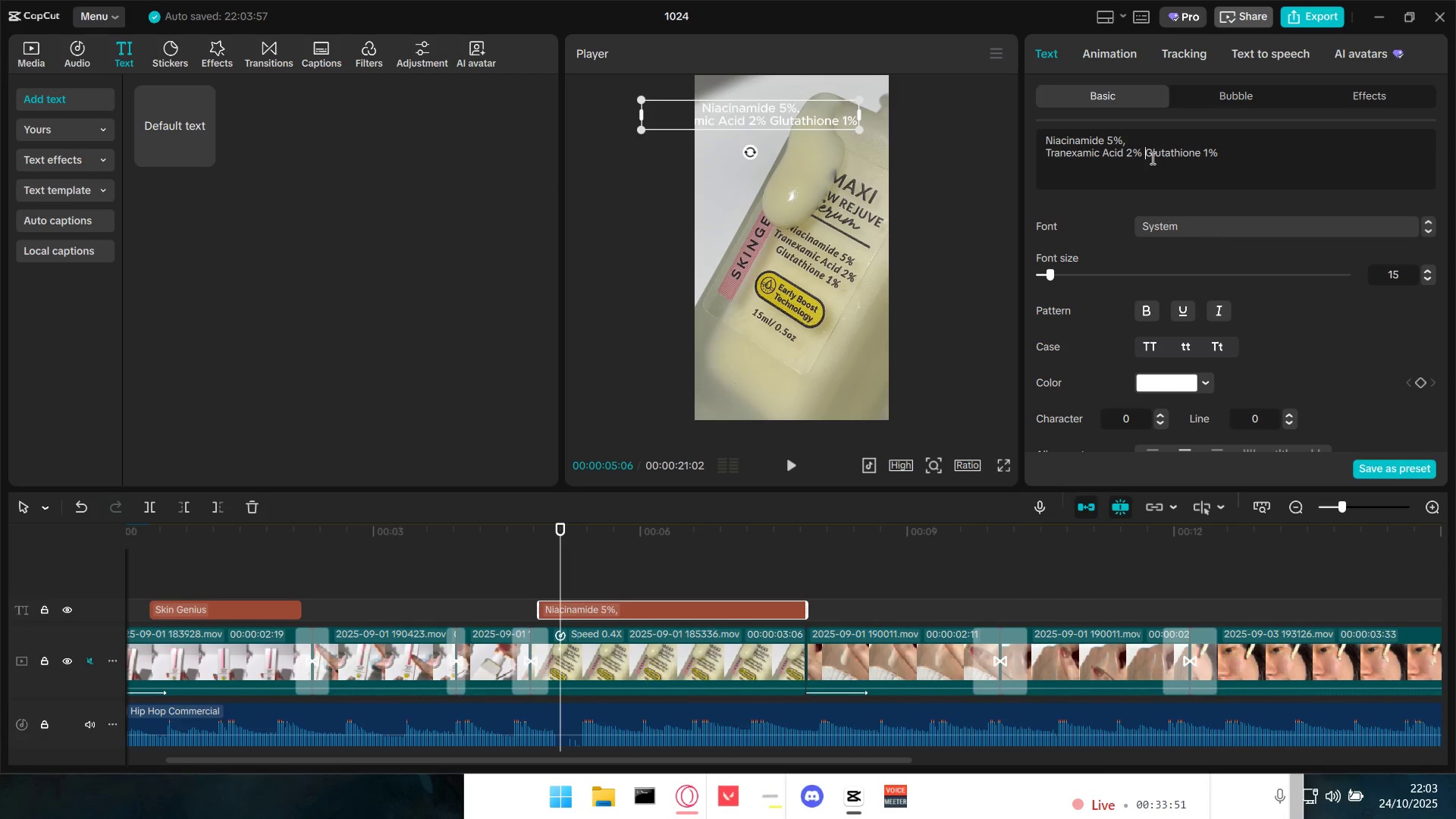 
key(Backspace)
 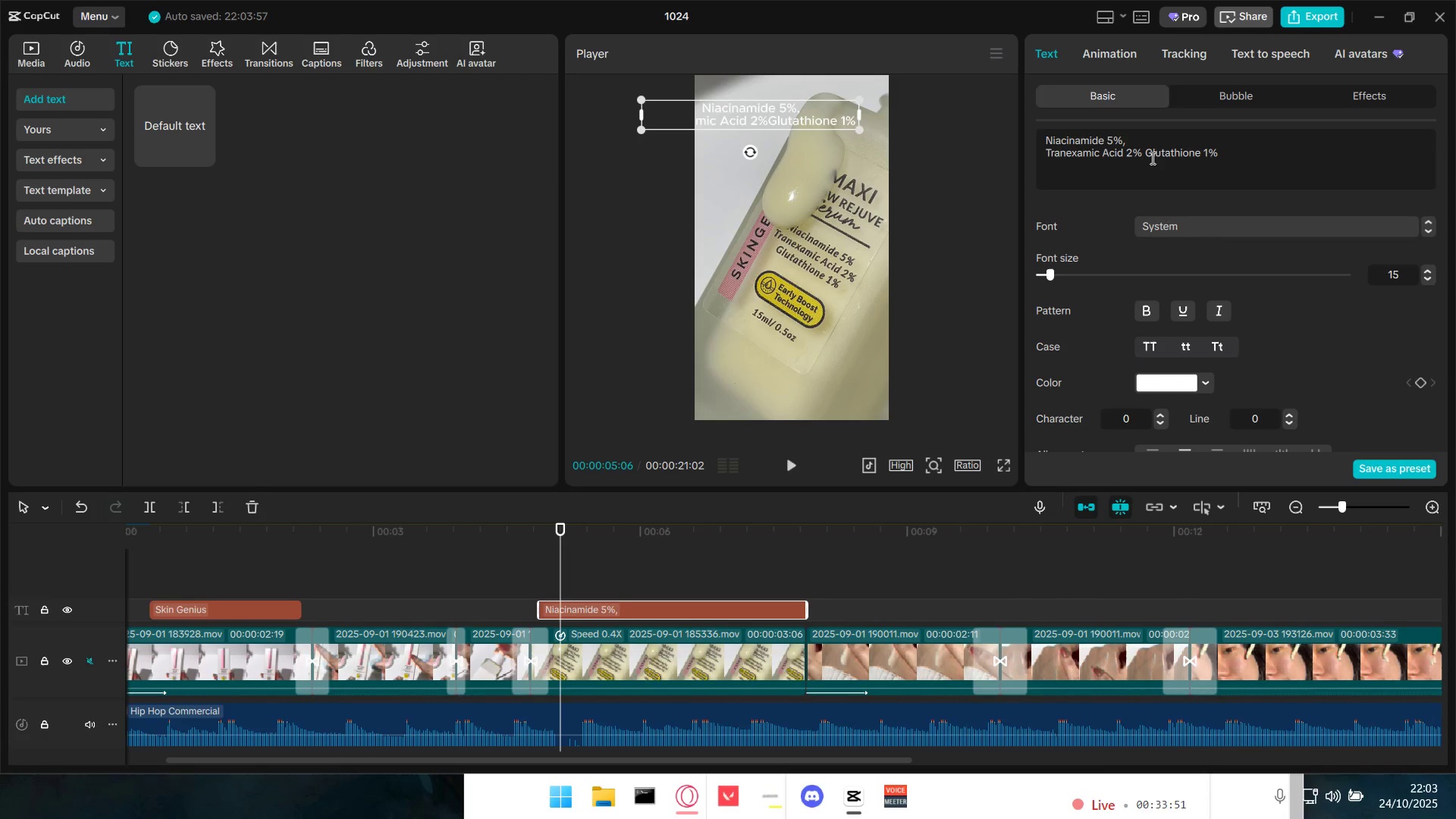 
key(Shift+Enter)
 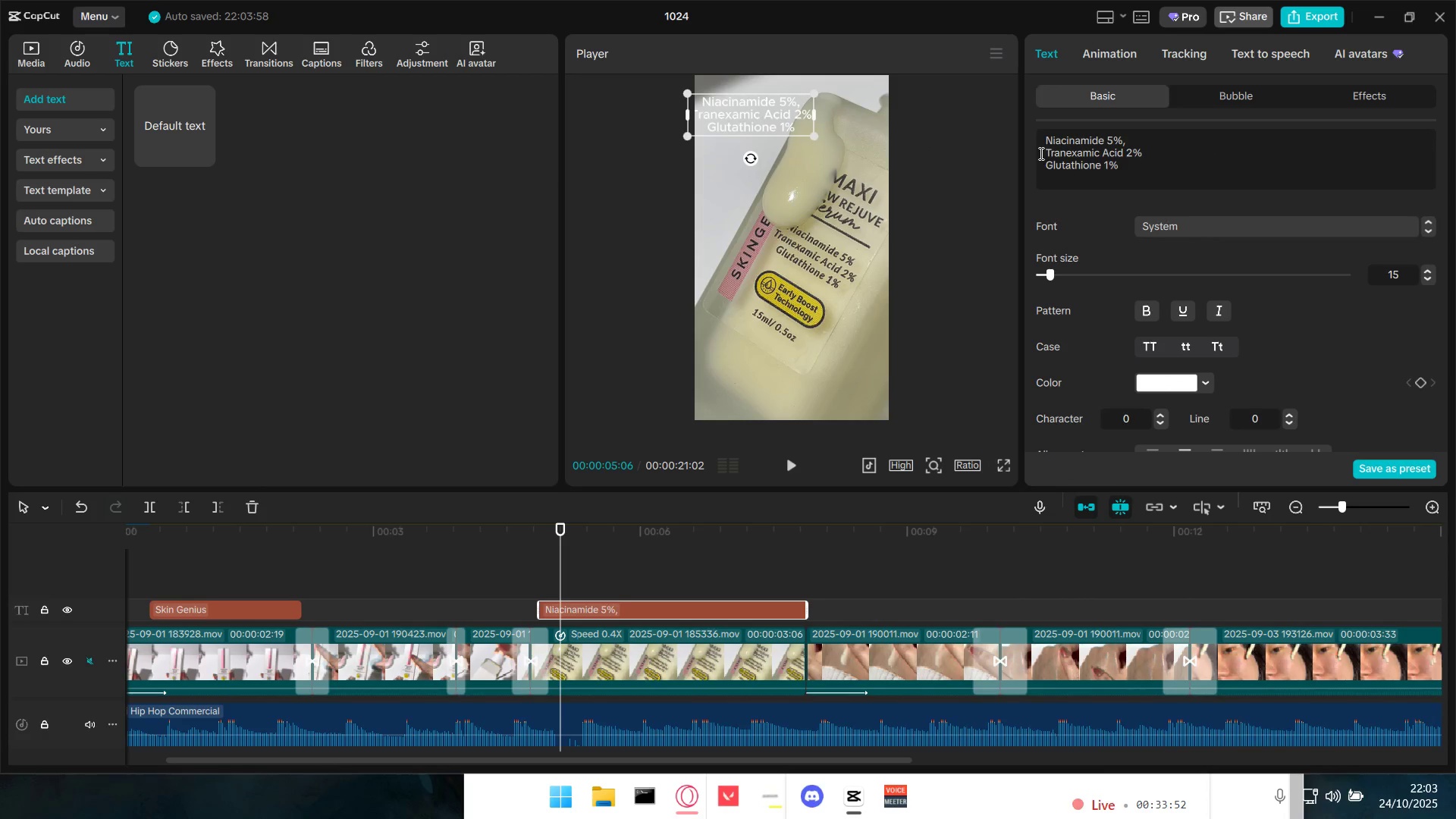 
left_click([1046, 153])
 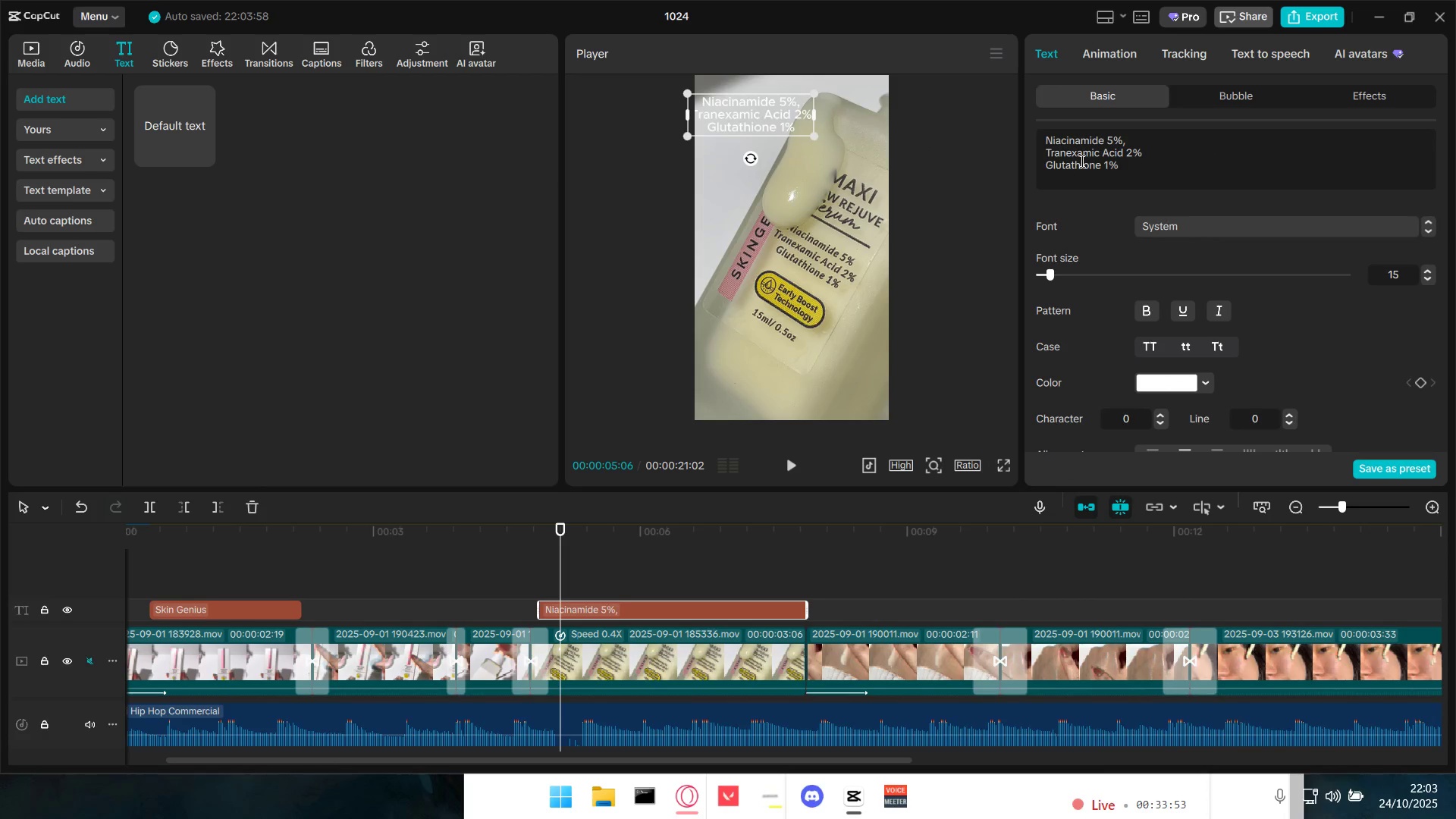 
key(Backspace)
 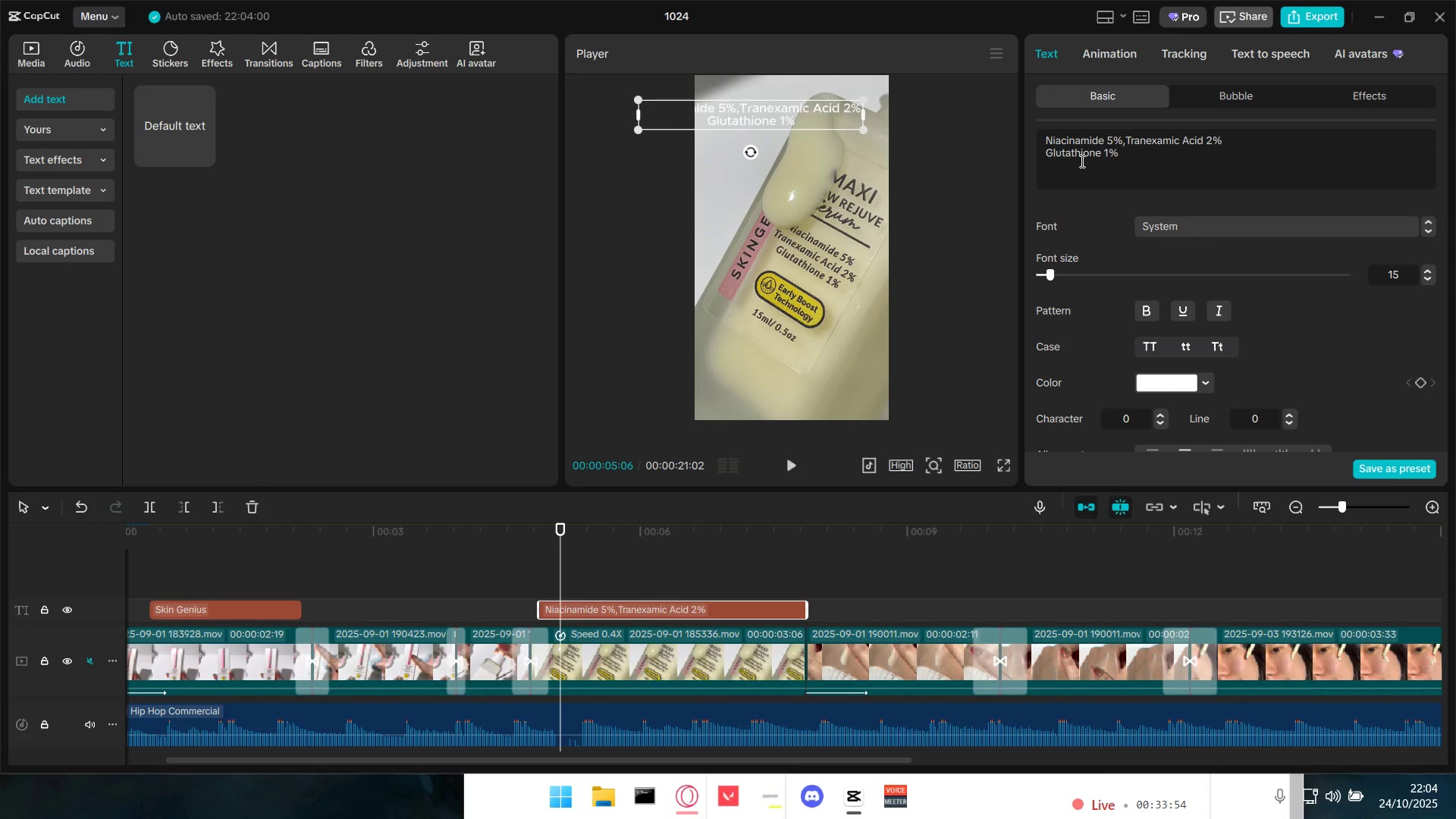 
hold_key(key=ShiftLeft, duration=0.89)
 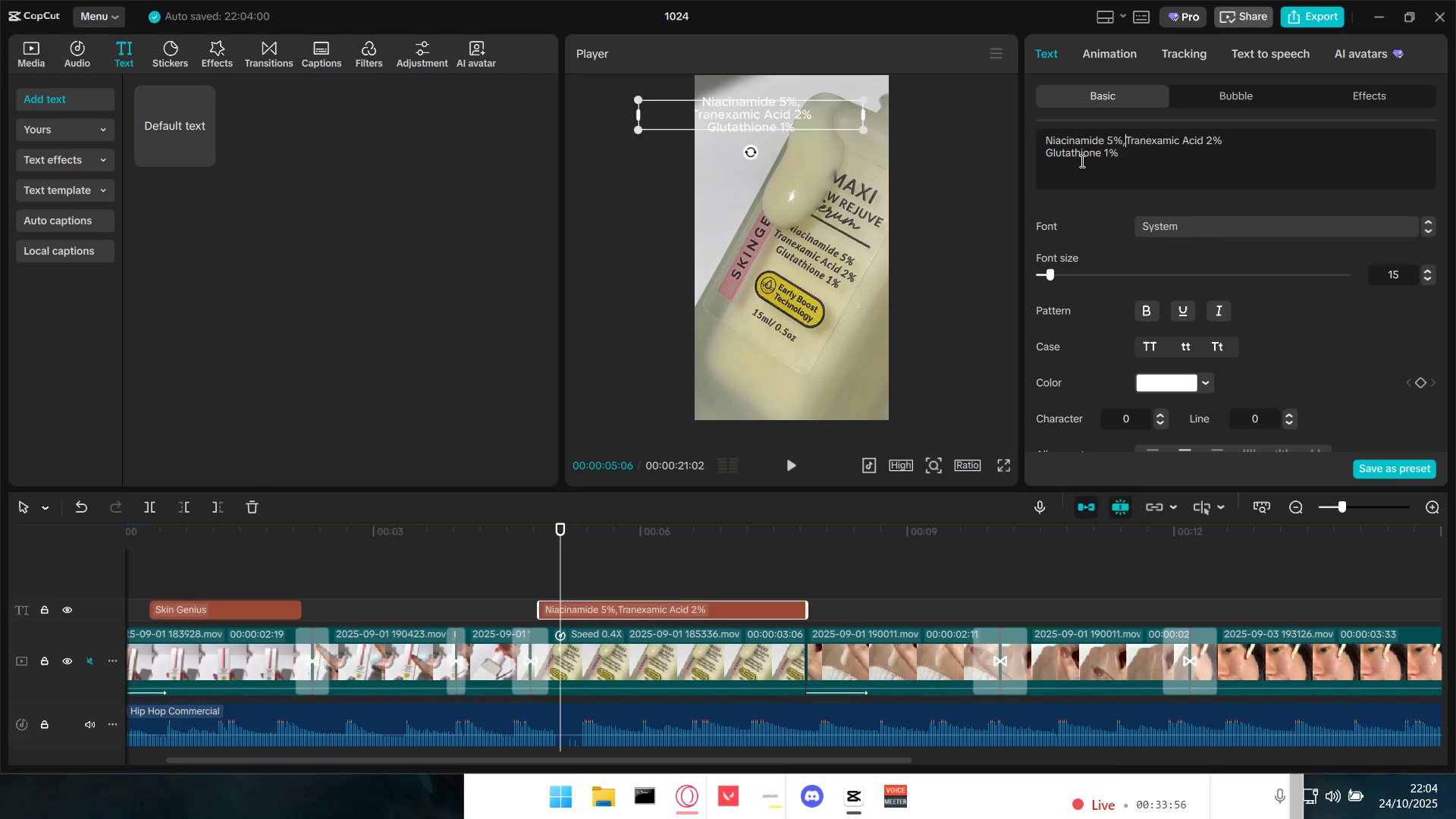 
key(Shift+ShiftRight)
 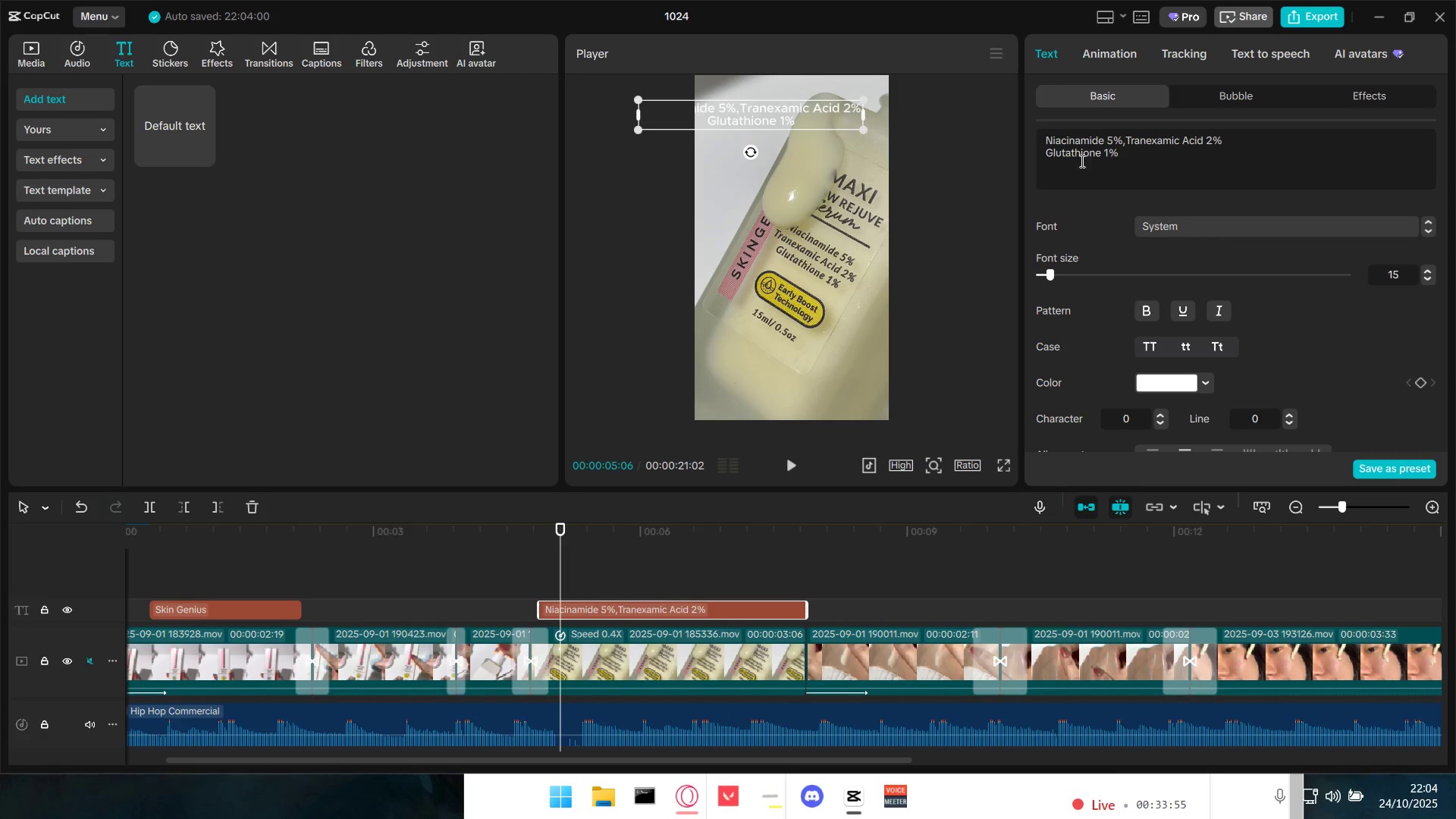 
key(Enter)
 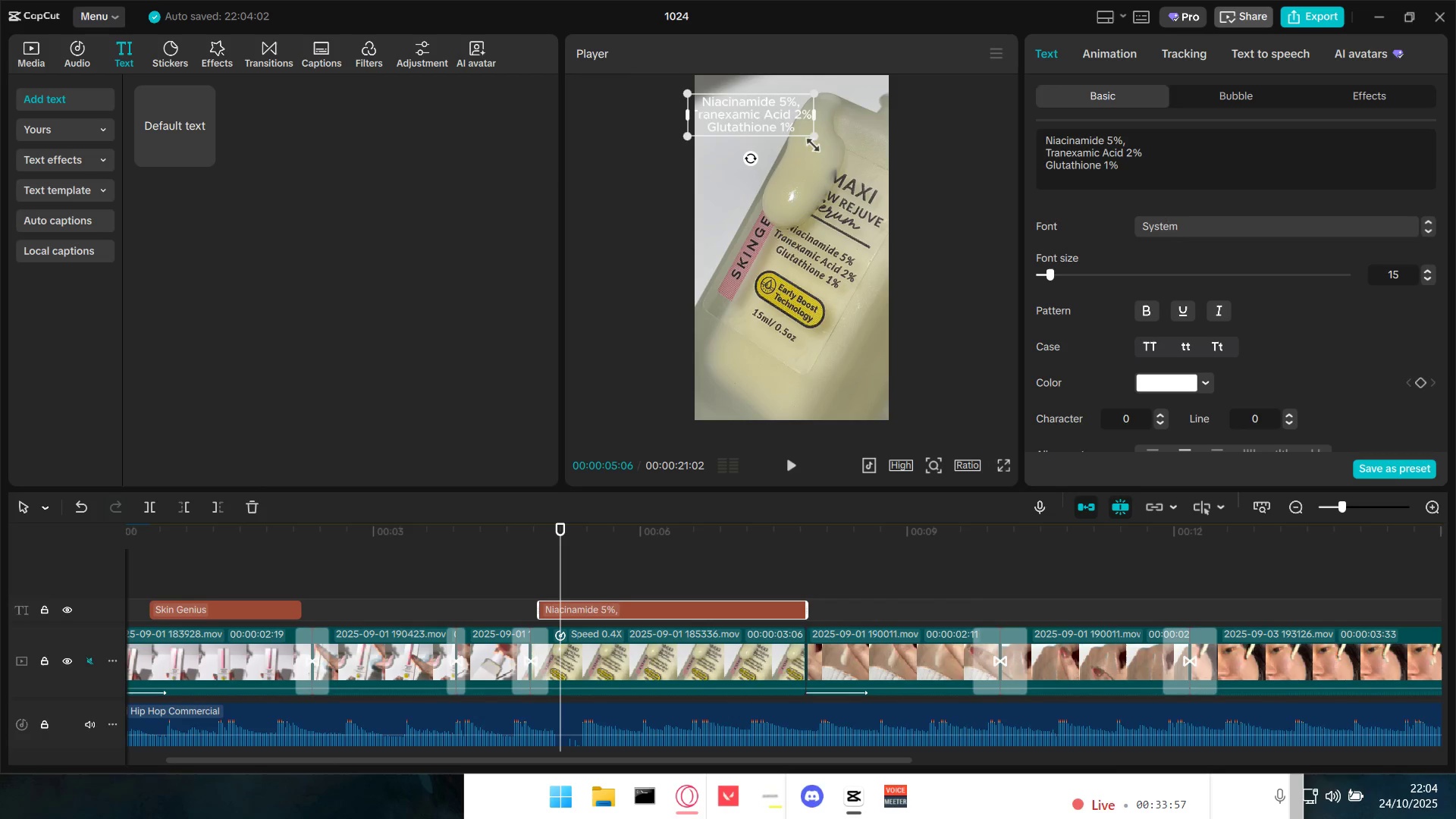 
scroll: coordinate [1219, 394], scroll_direction: down, amount: 3.0
 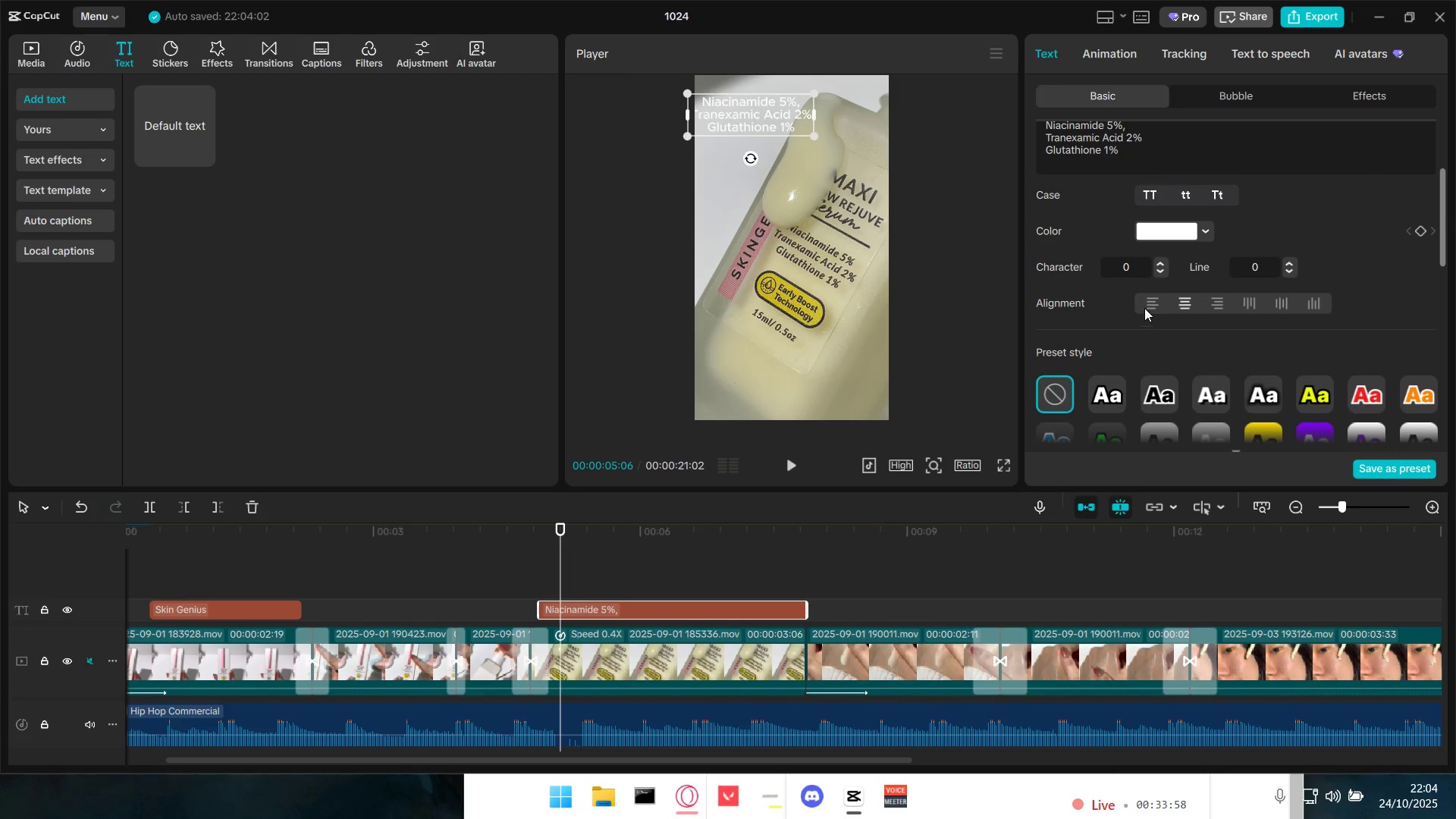 
left_click([1147, 305])
 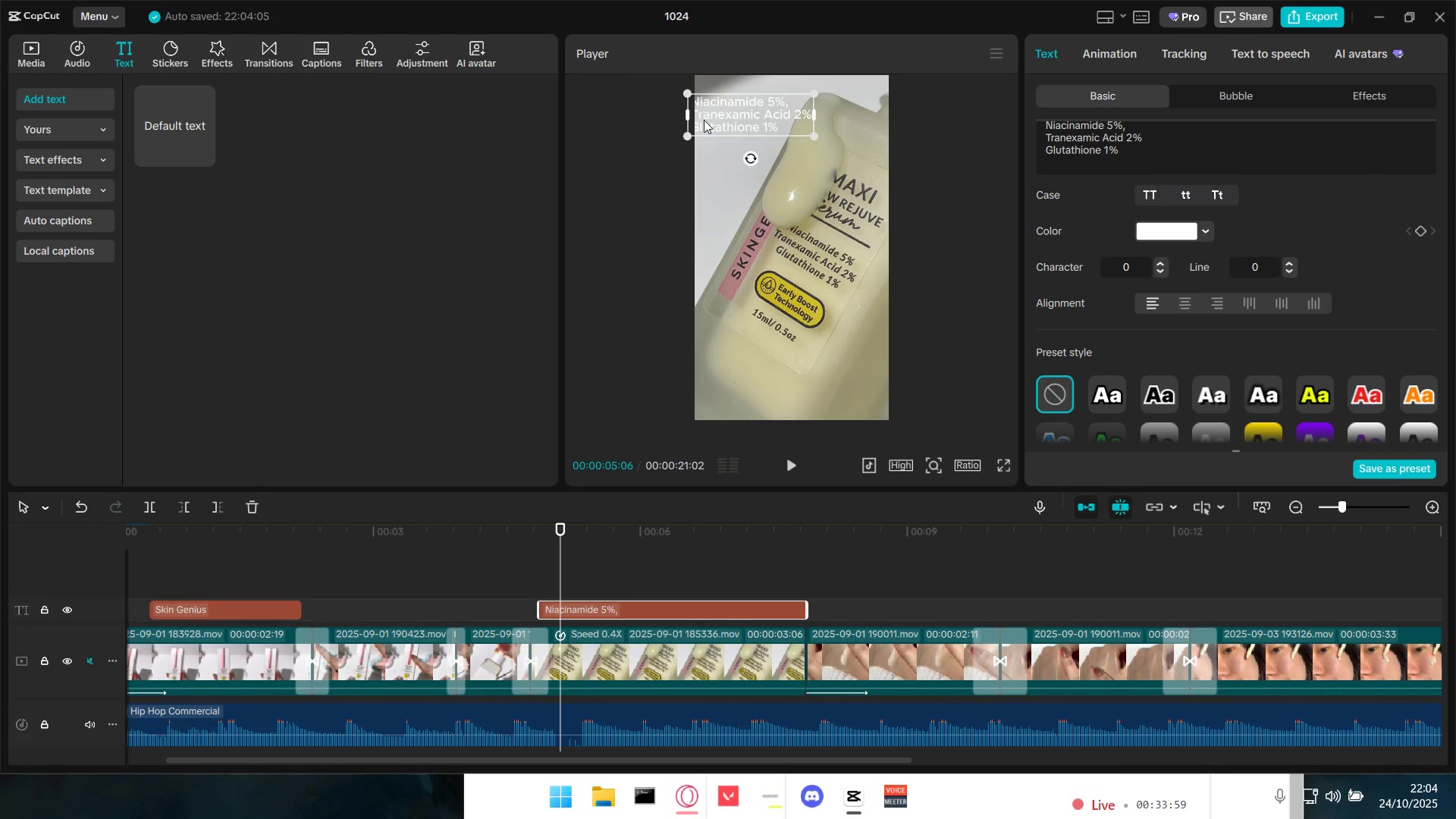 
left_click_drag(start_coordinate=[723, 109], to_coordinate=[742, 119])
 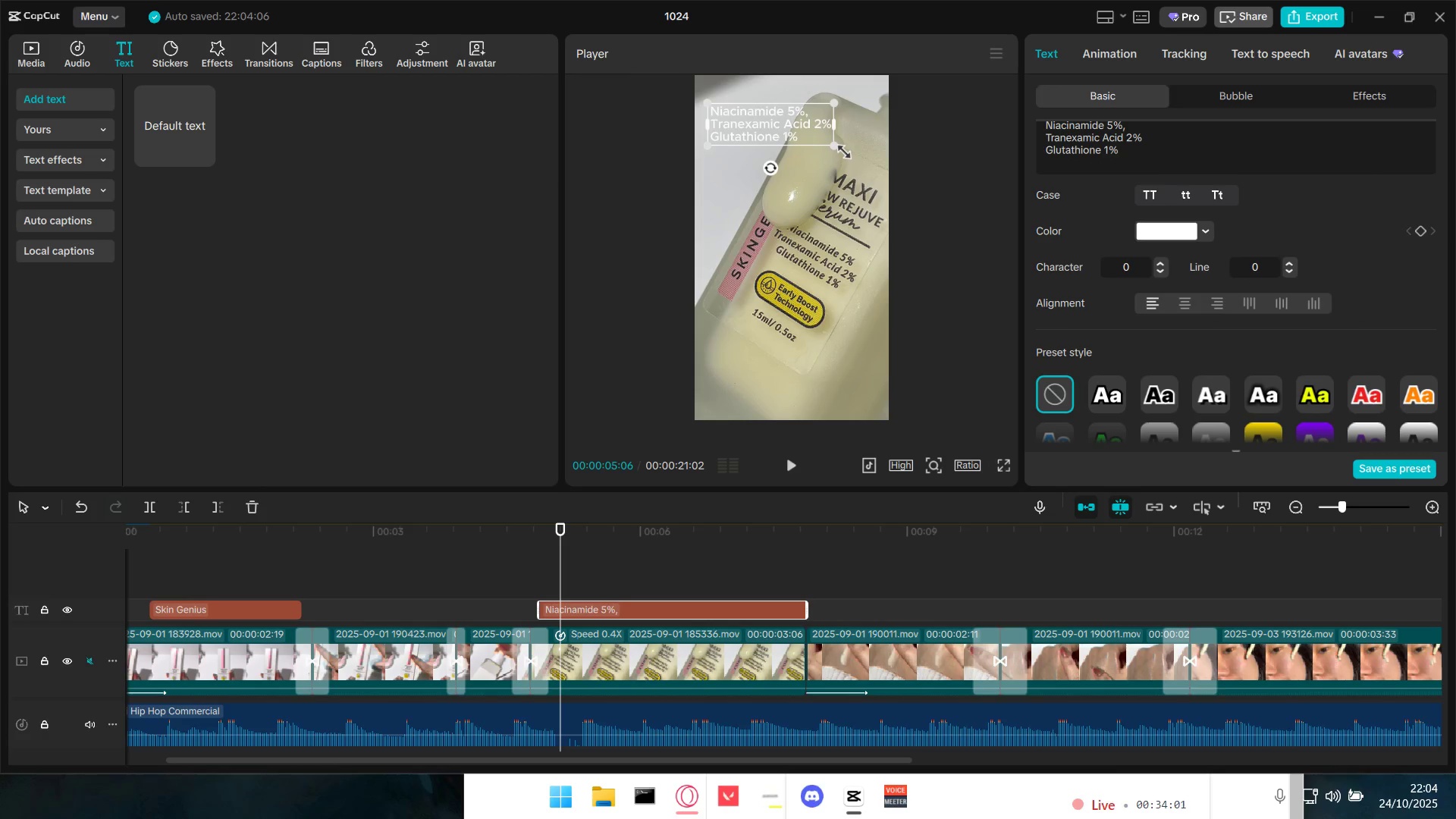 
hold_key(key=ControlLeft, duration=0.39)
scroll: coordinate [828, 245], scroll_direction: up, amount: 2.0
 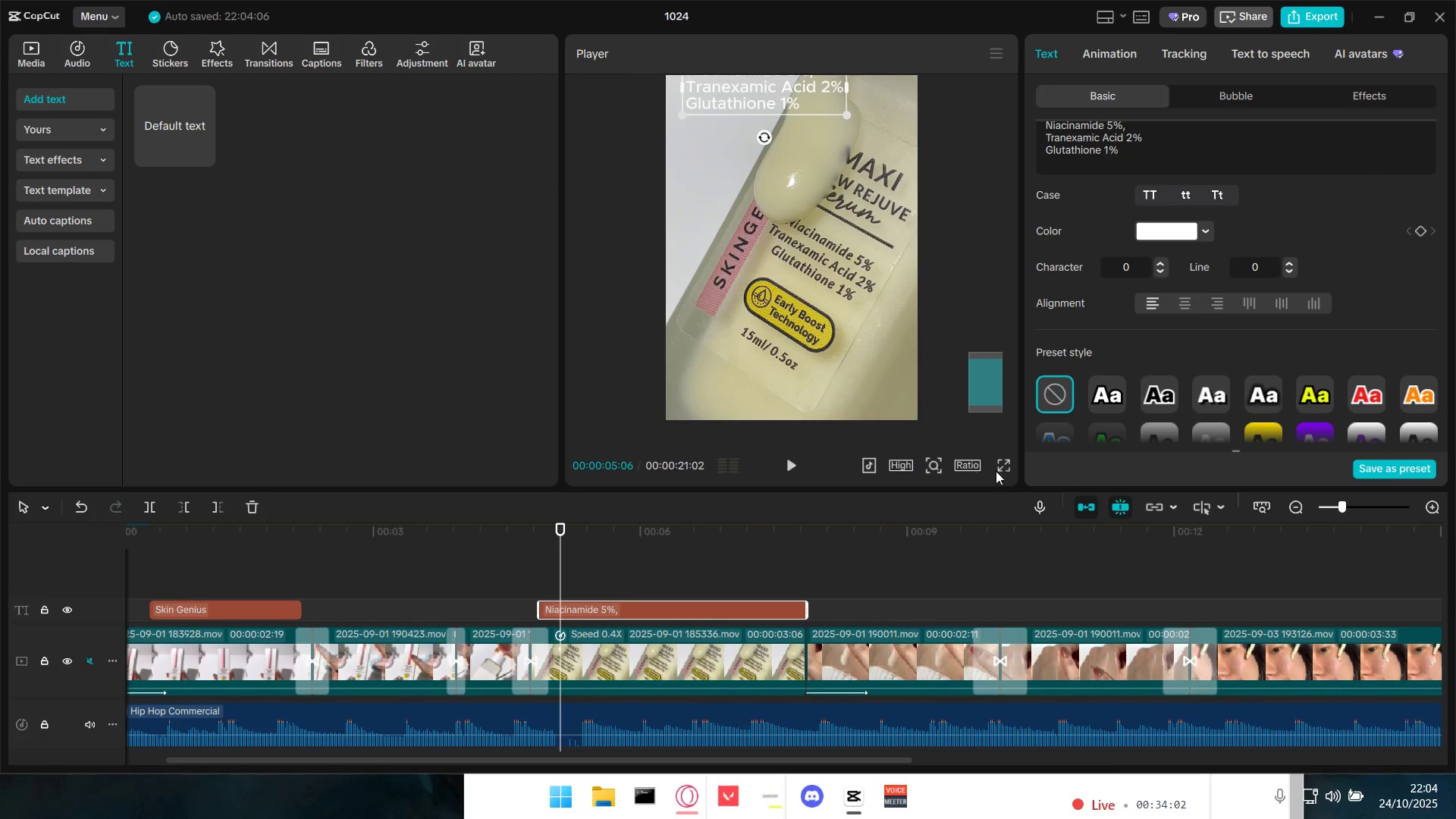 
hold_key(key=ControlLeft, duration=0.36)
scroll: coordinate [770, 290], scroll_direction: up, amount: 8.0
 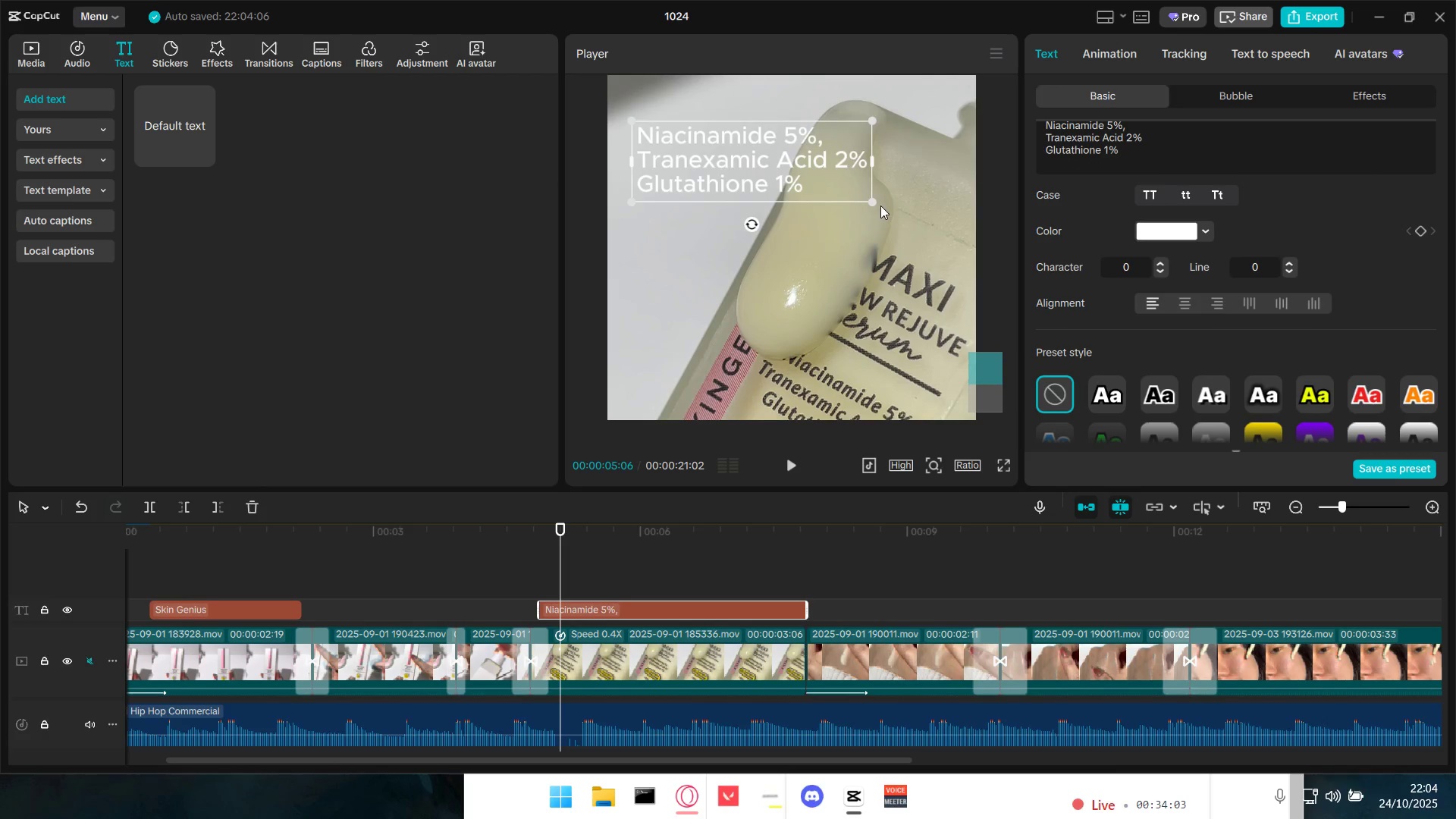 
left_click_drag(start_coordinate=[874, 200], to_coordinate=[815, 184])
 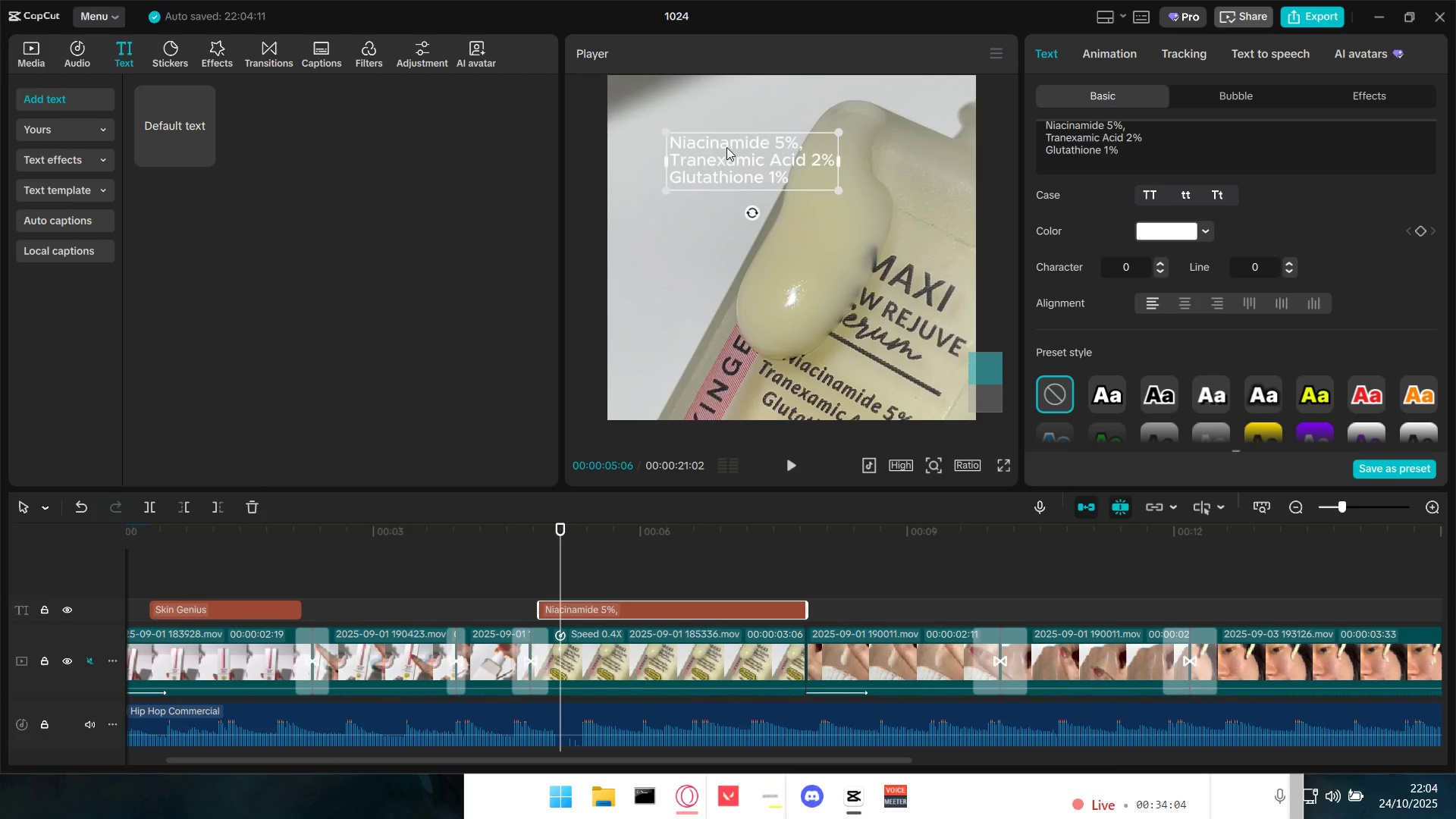 
left_click_drag(start_coordinate=[726, 147], to_coordinate=[745, 167])
 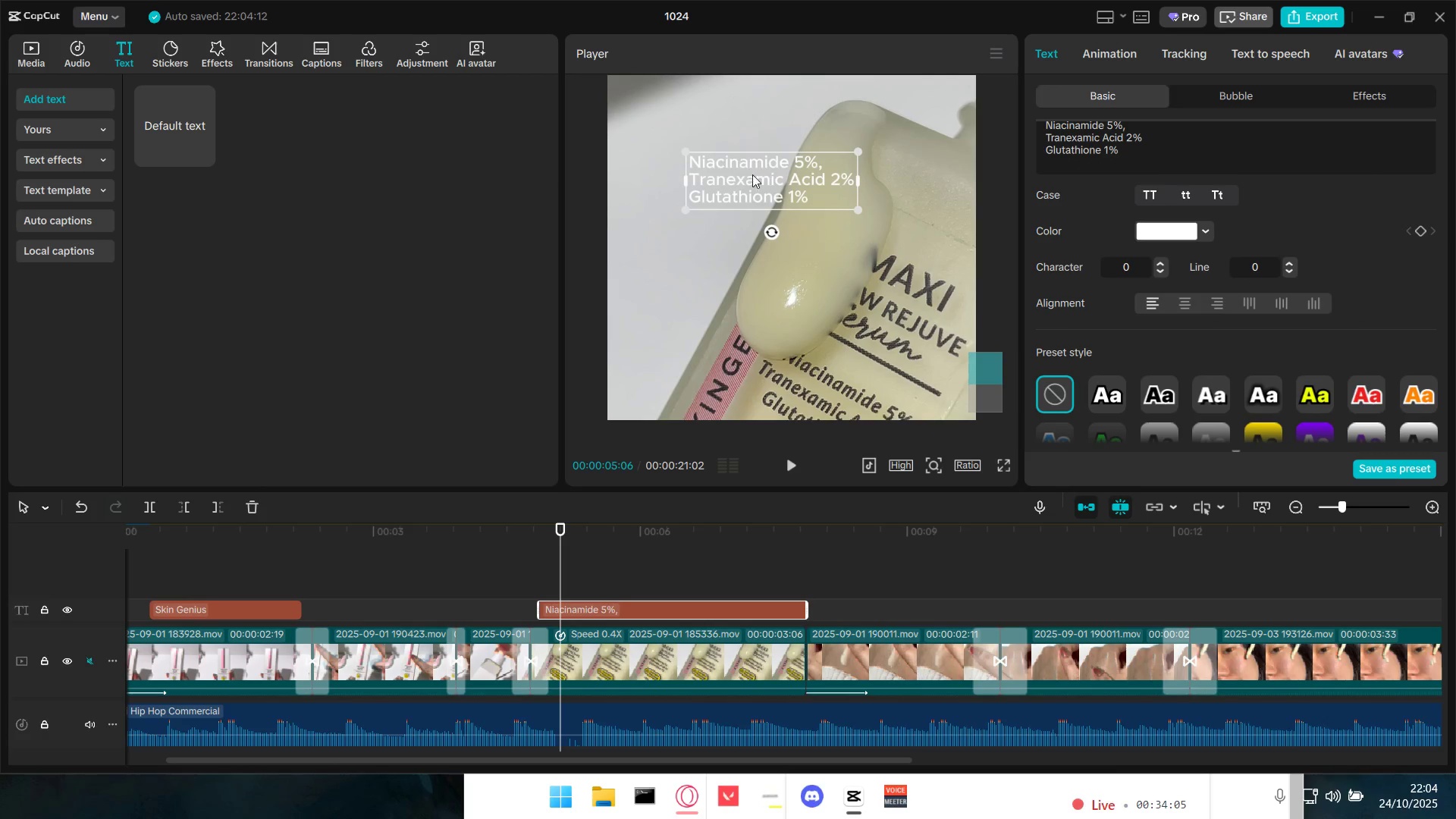 
hold_key(key=ControlLeft, duration=0.47)
scroll: coordinate [766, 192], scroll_direction: down, amount: 4.0
 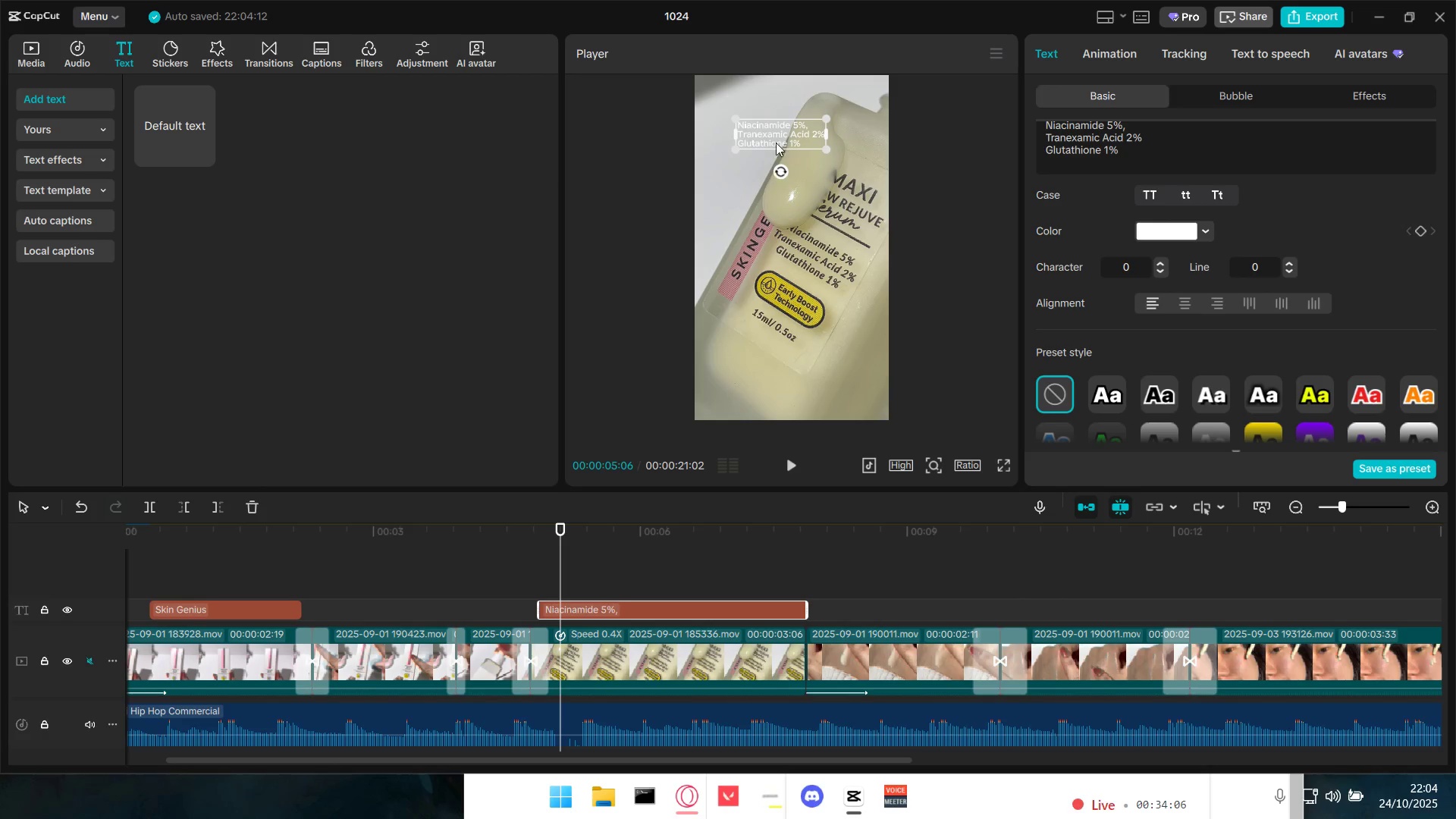 
left_click_drag(start_coordinate=[777, 127], to_coordinate=[748, 111])
 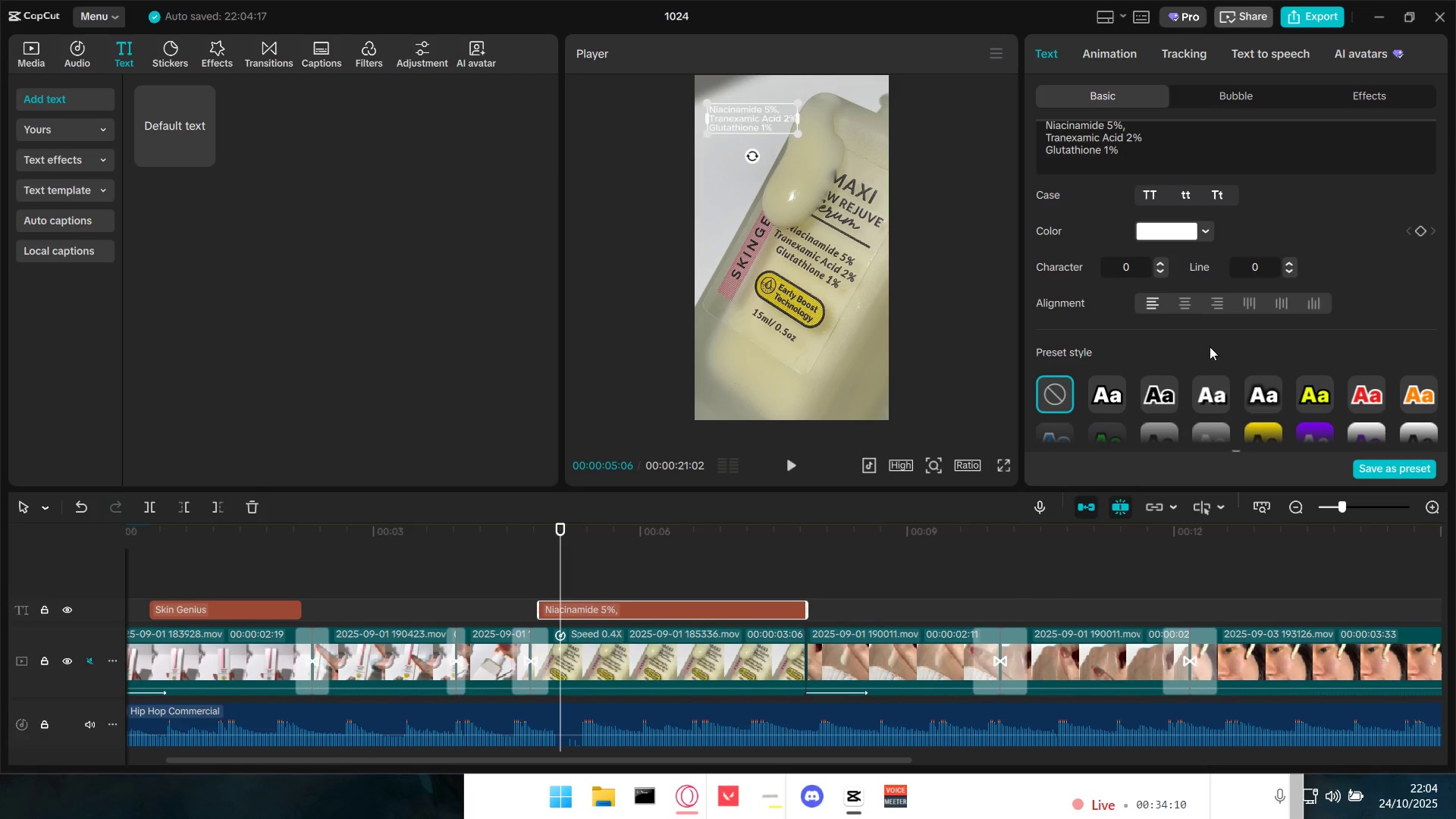 
scroll: coordinate [1206, 374], scroll_direction: down, amount: 11.0
 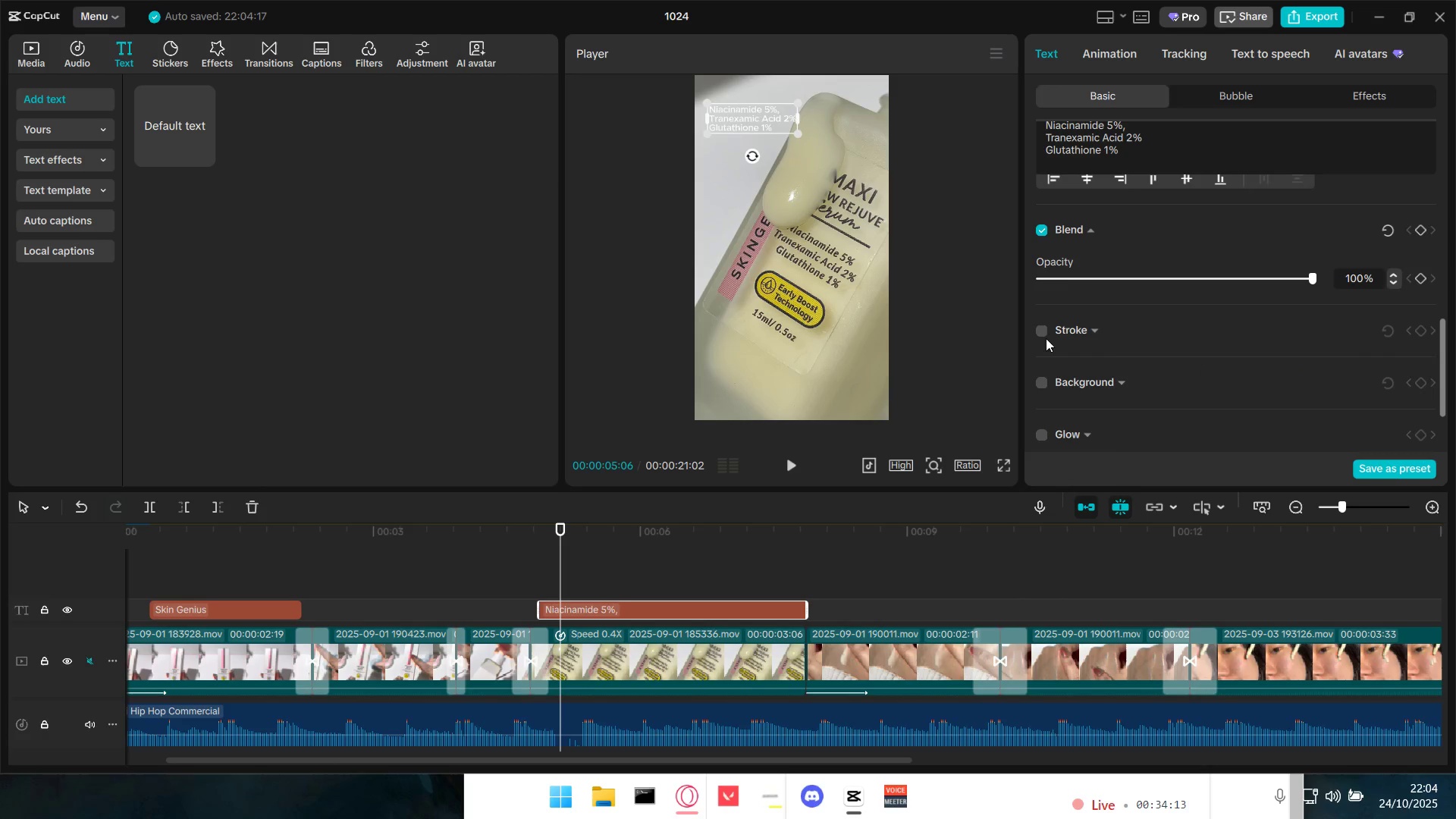 
left_click([1042, 332])
 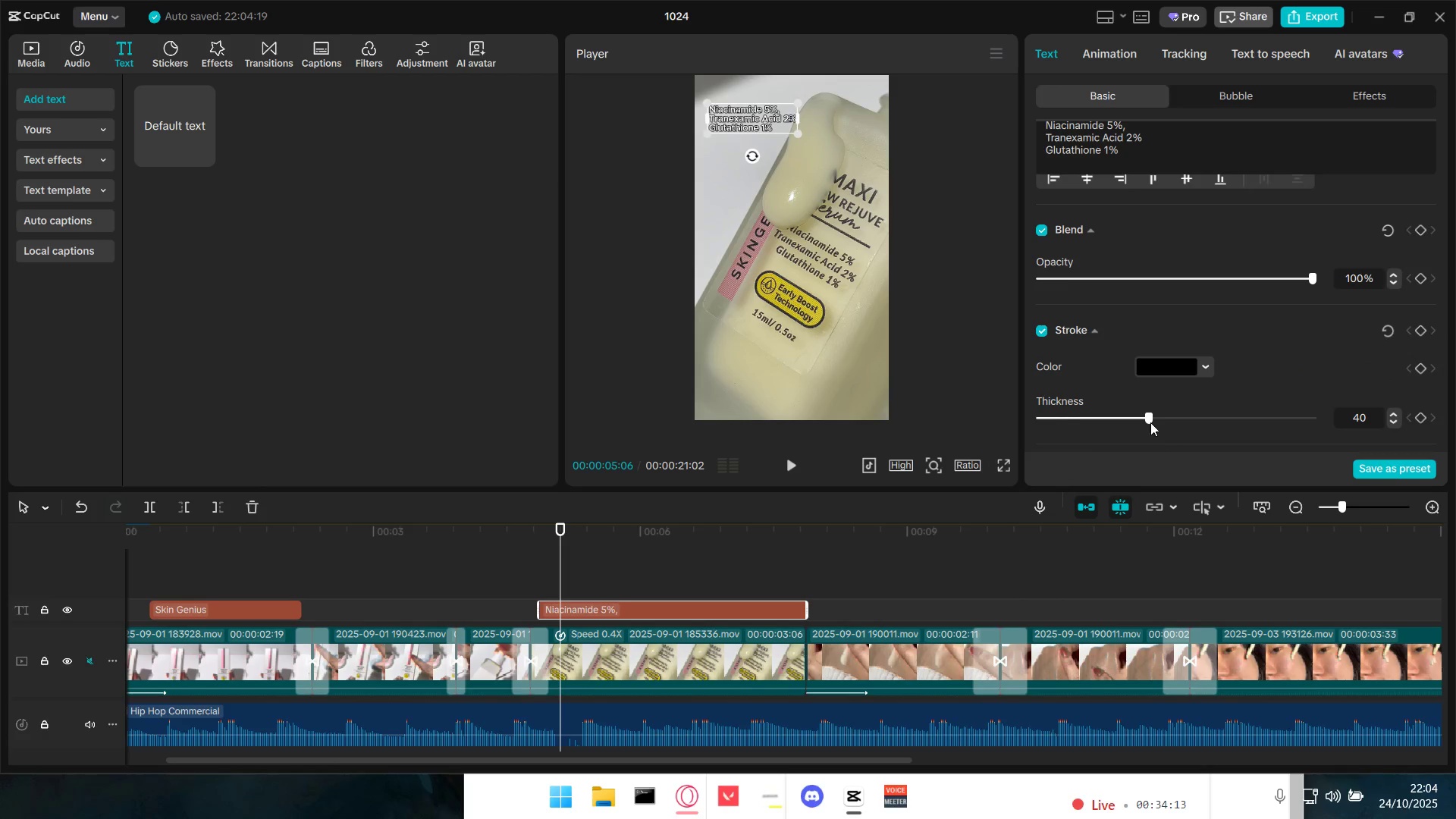 
left_click_drag(start_coordinate=[1150, 419], to_coordinate=[1067, 414])
 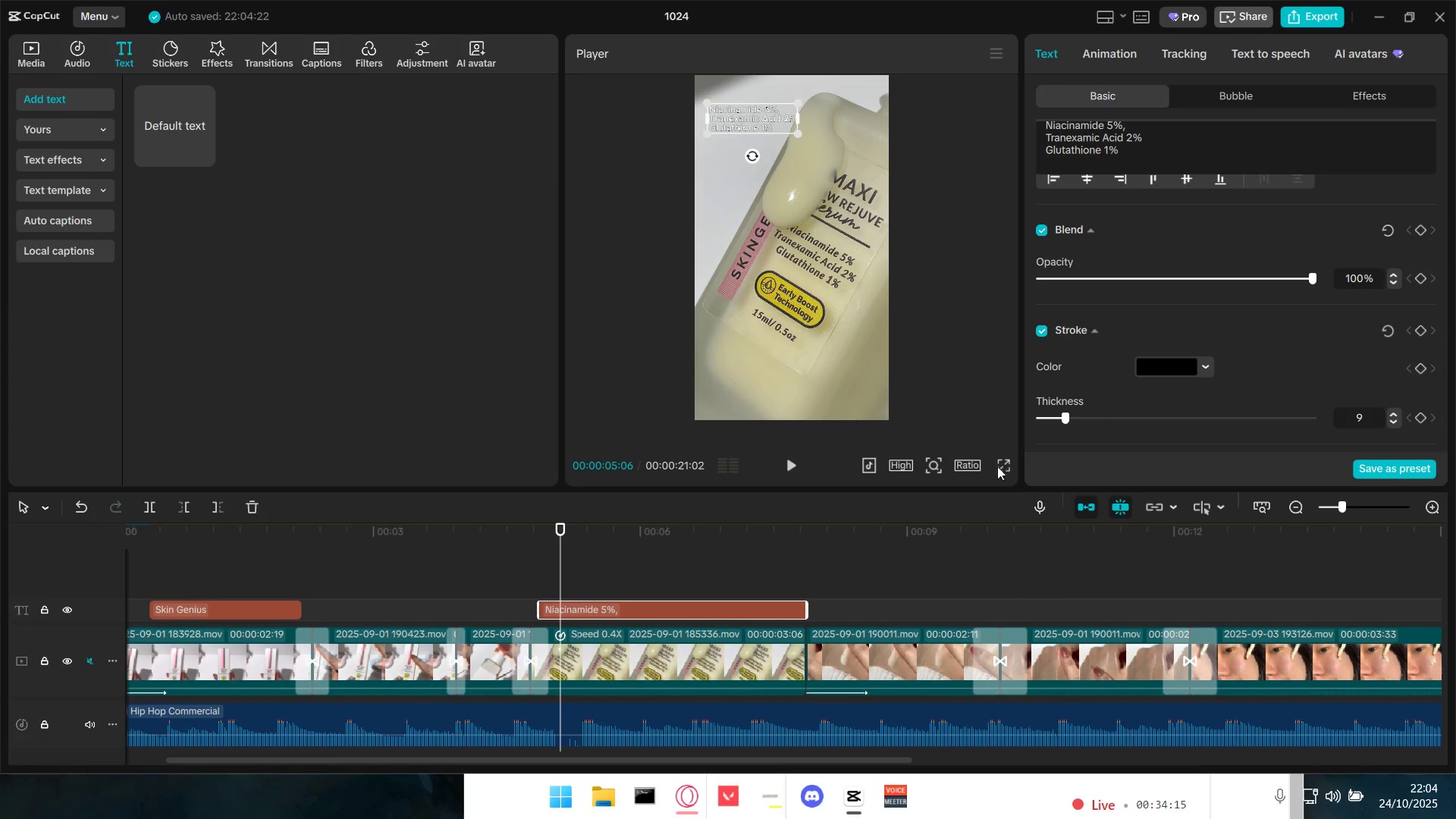 
left_click([1008, 468])
 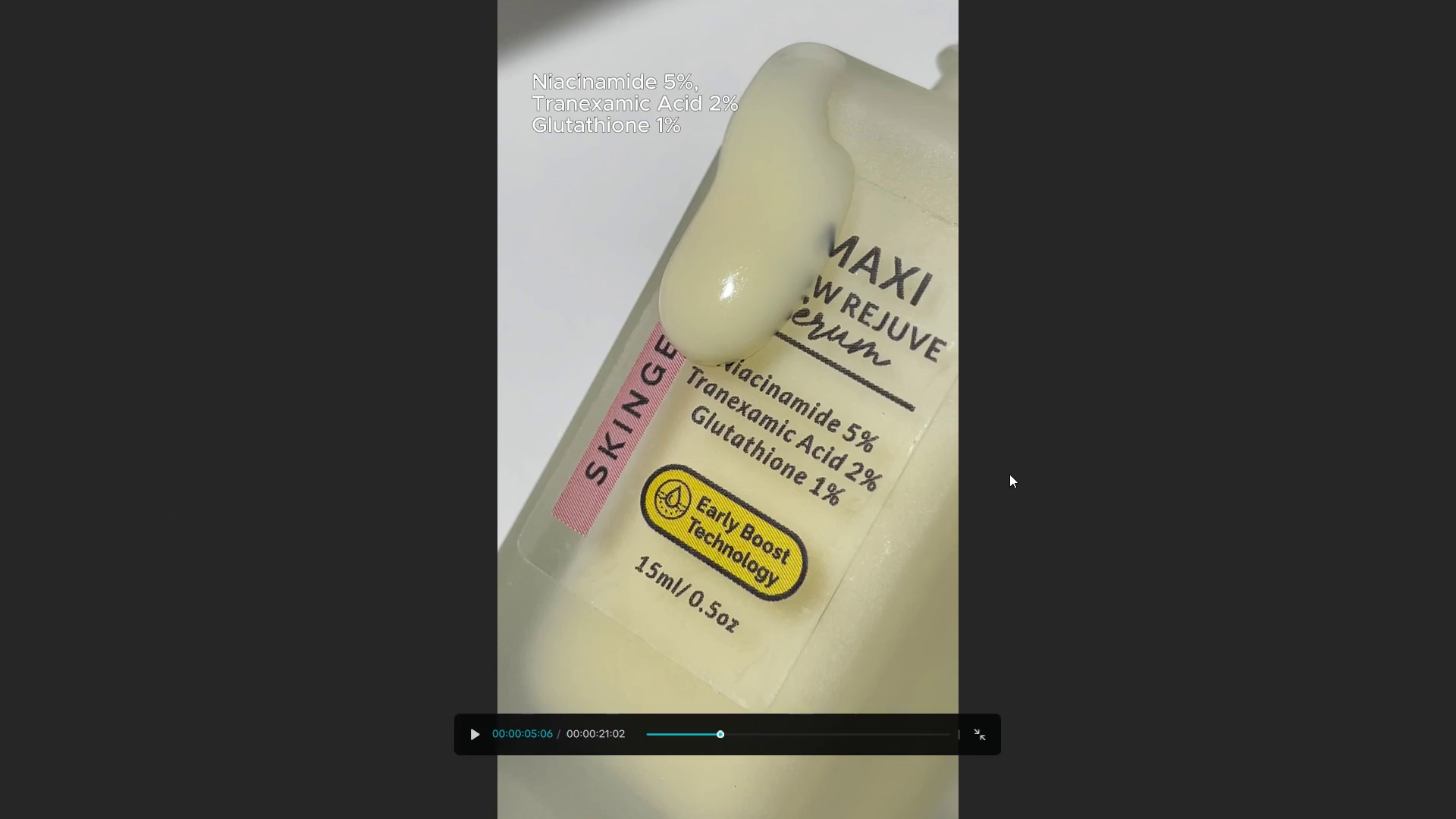 
key(Space)
 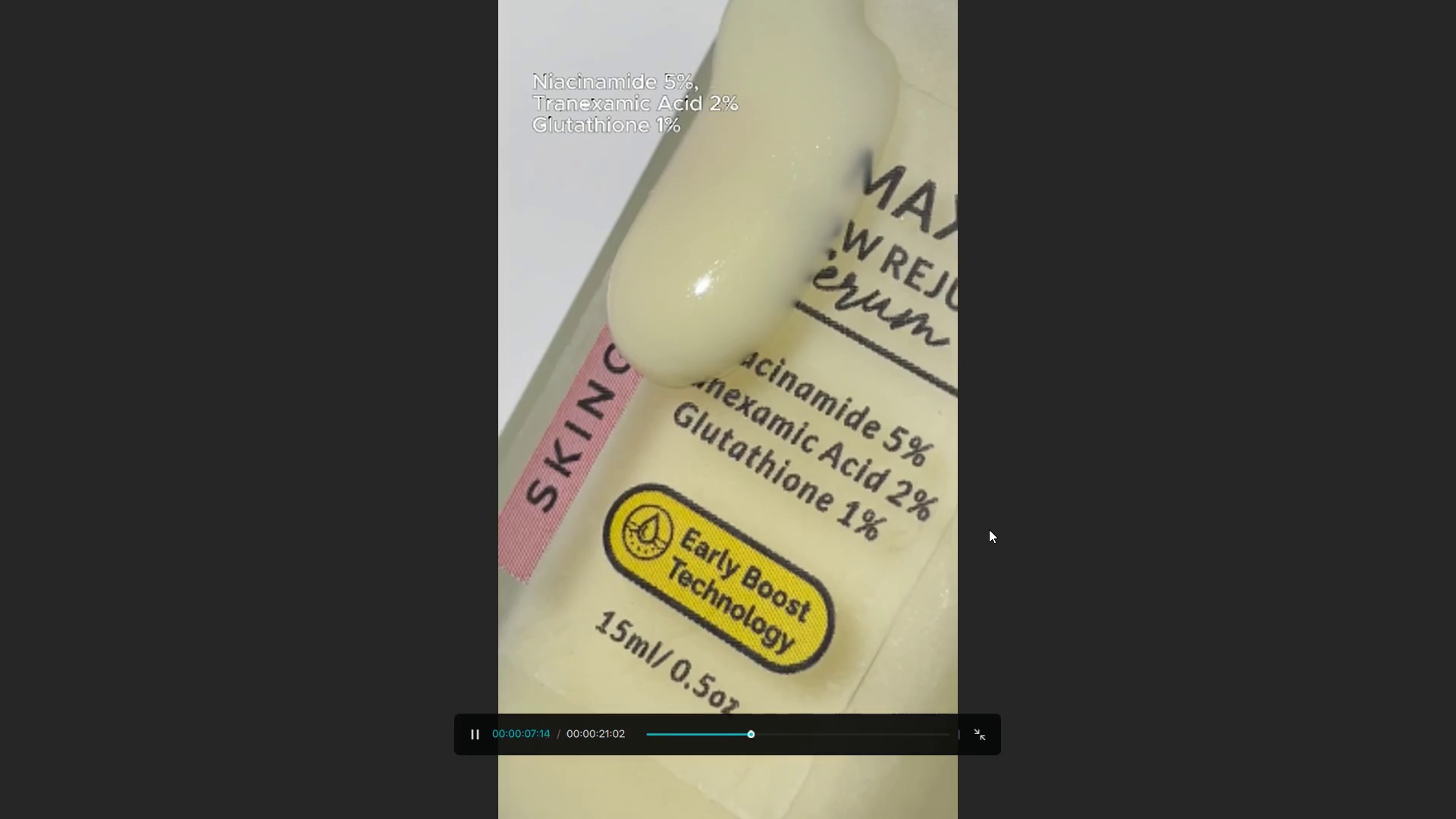 
key(Space)
 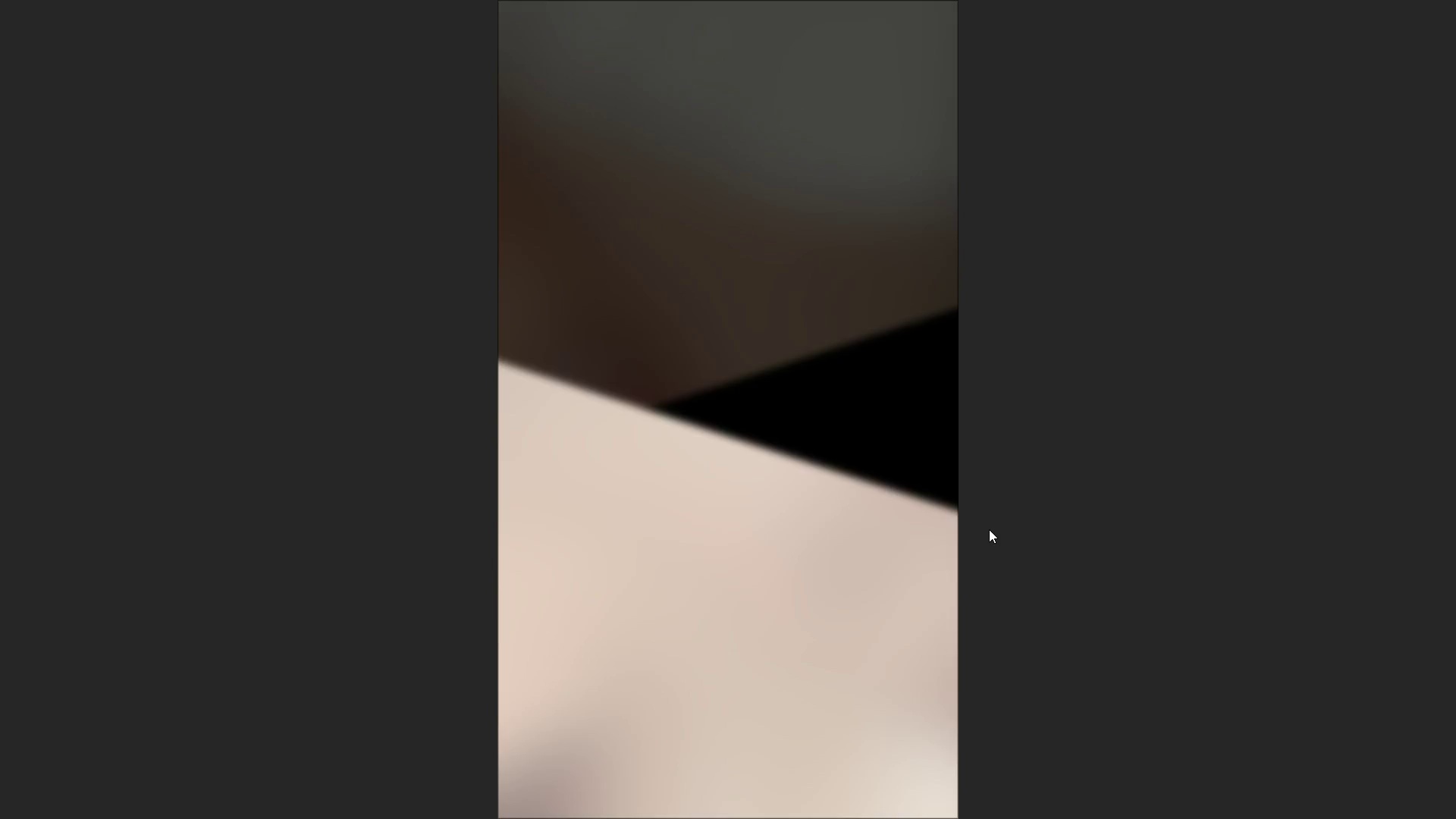 
key(Escape)
 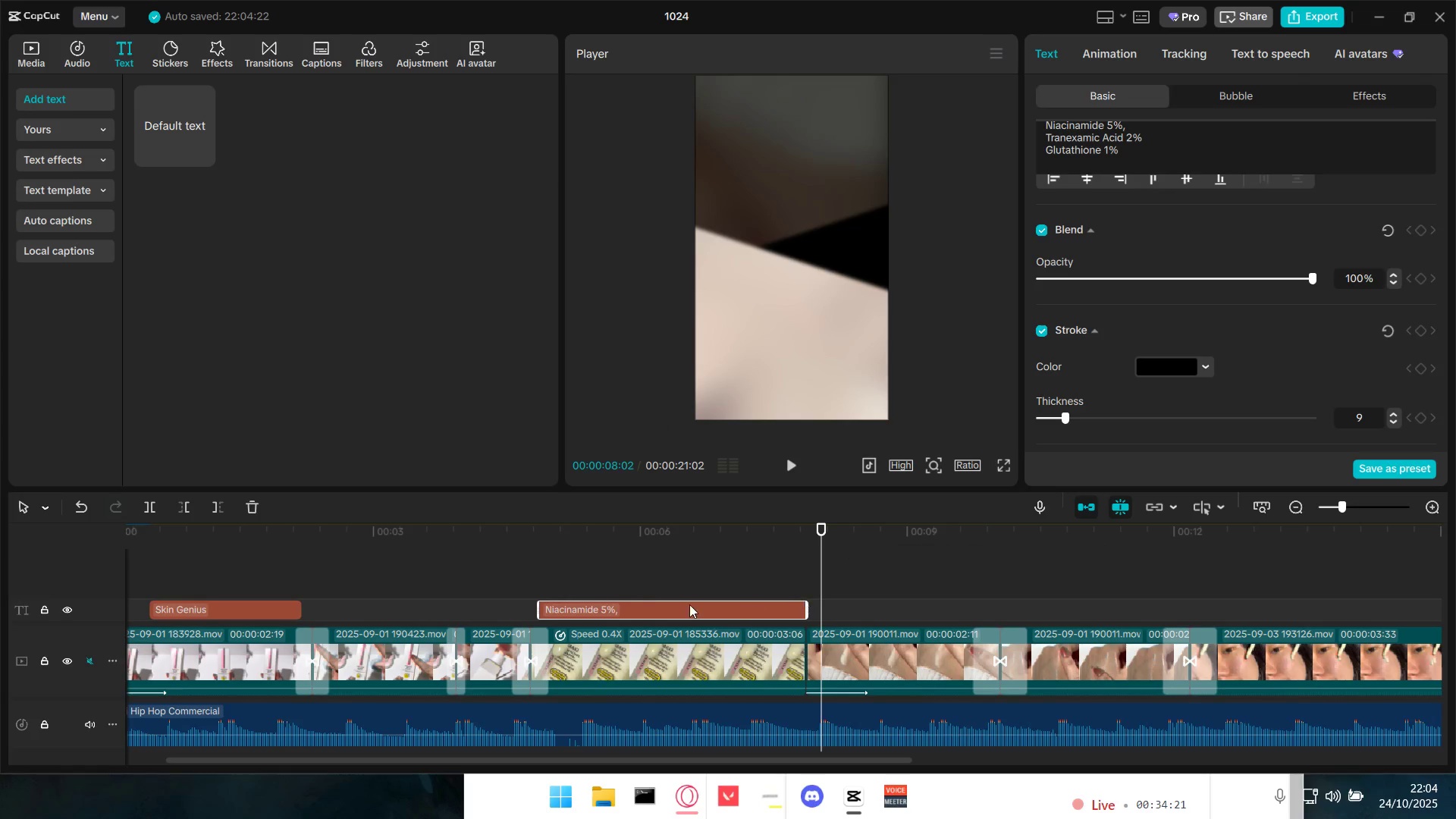 
left_click([635, 593])
 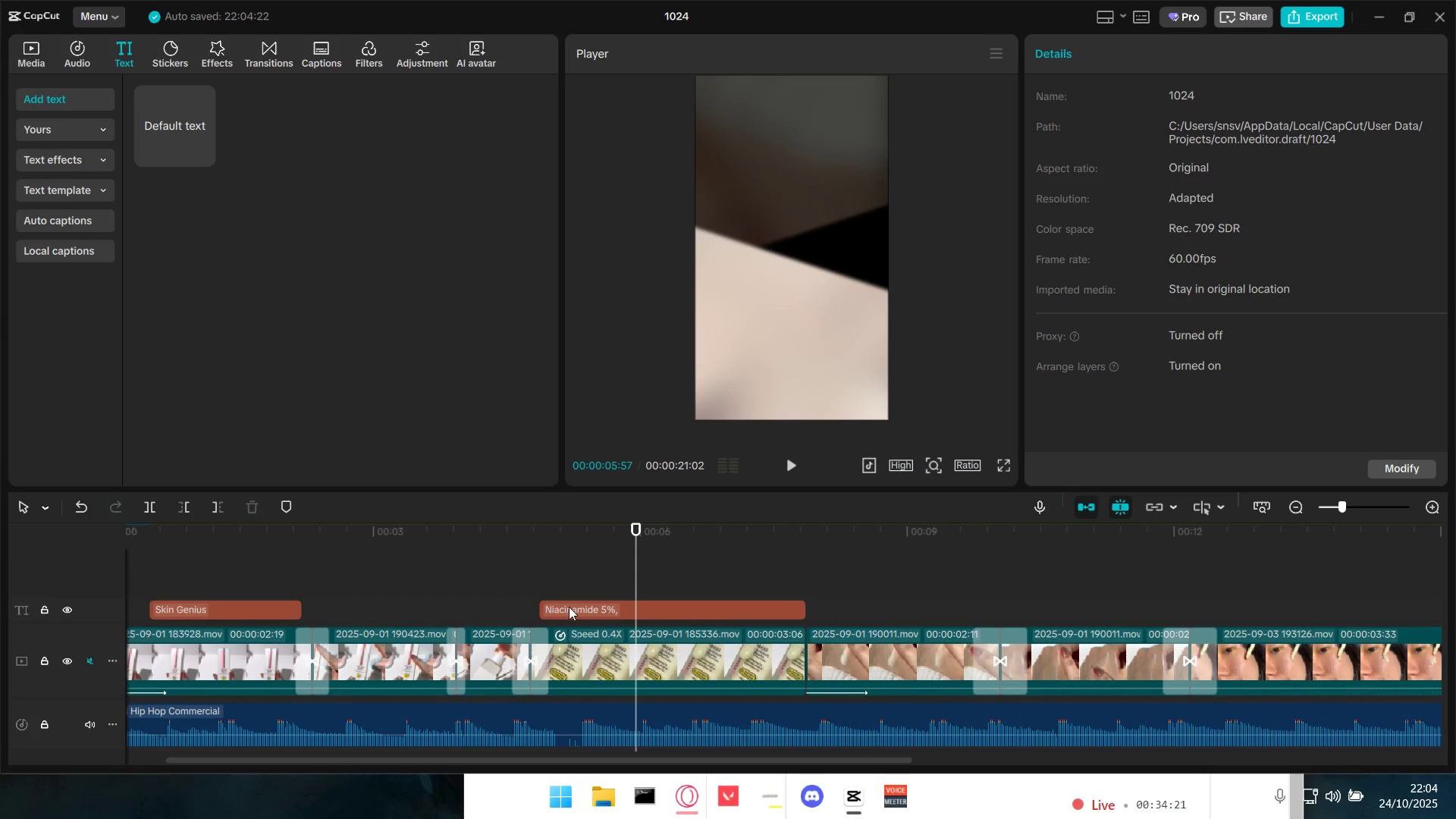 
left_click_drag(start_coordinate=[569, 607], to_coordinate=[584, 610])
 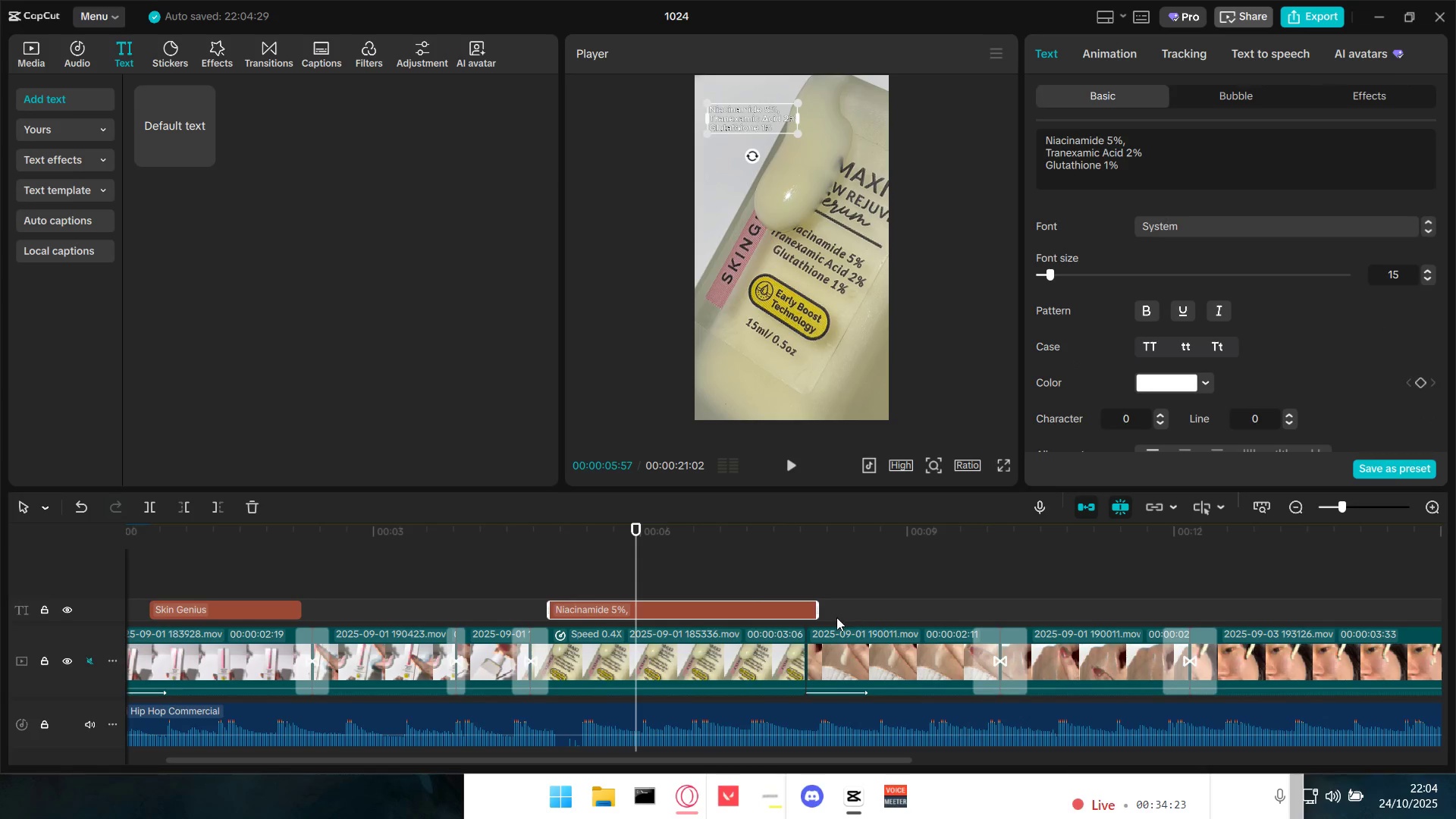 
left_click_drag(start_coordinate=[820, 614], to_coordinate=[802, 614])
 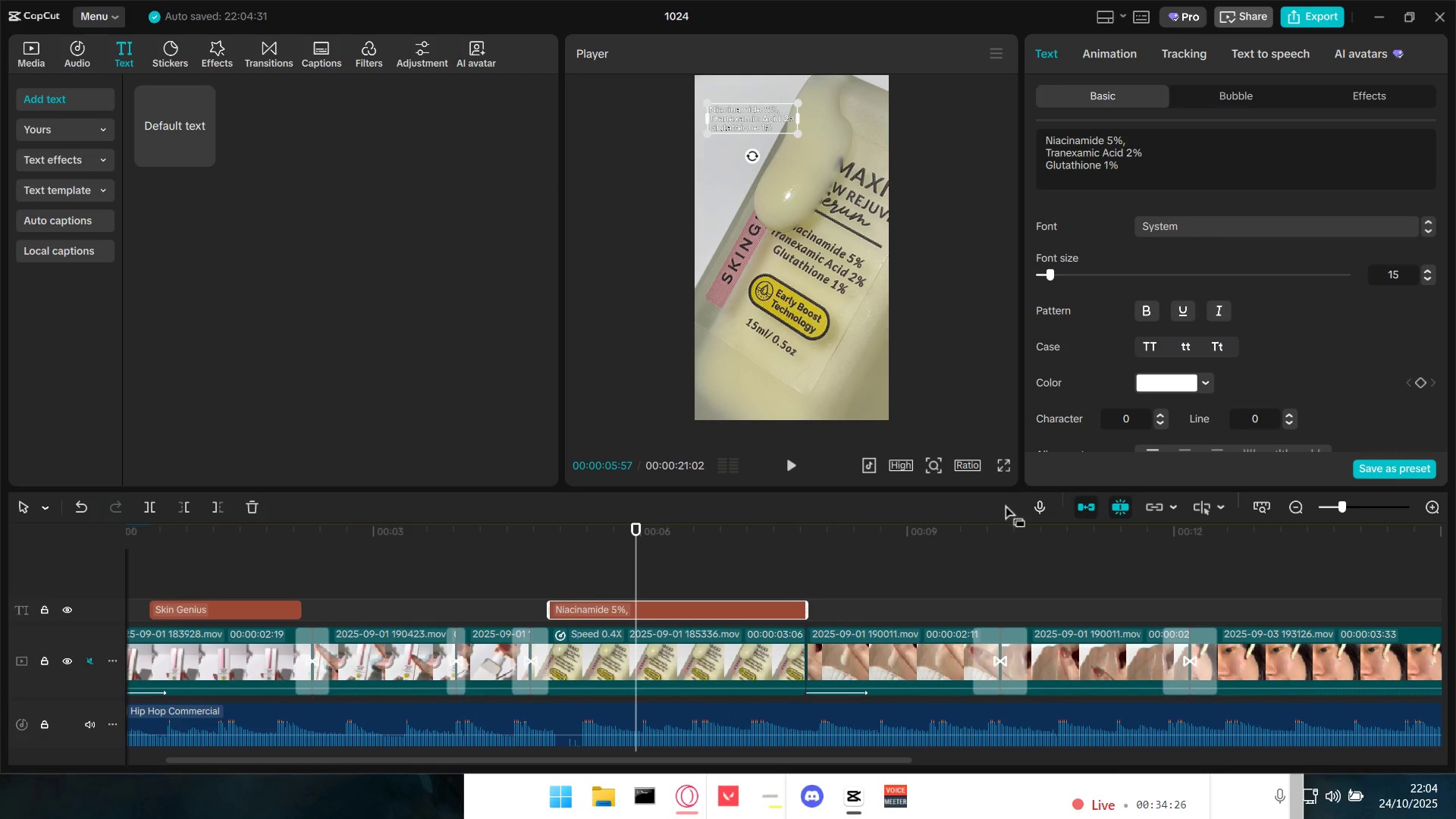 
scroll: coordinate [1244, 344], scroll_direction: none, amount: 0.0
 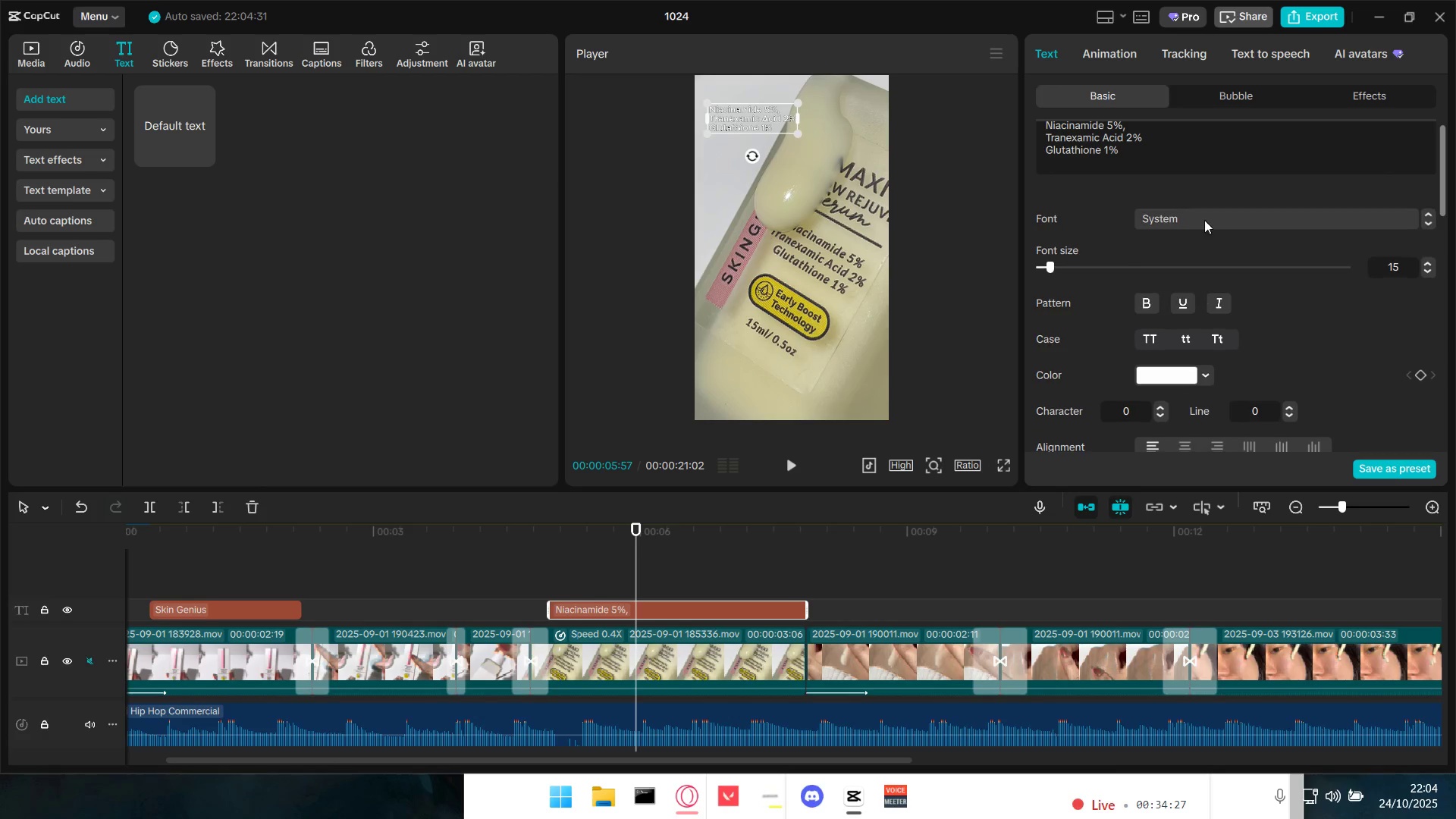 
left_click([1204, 216])
 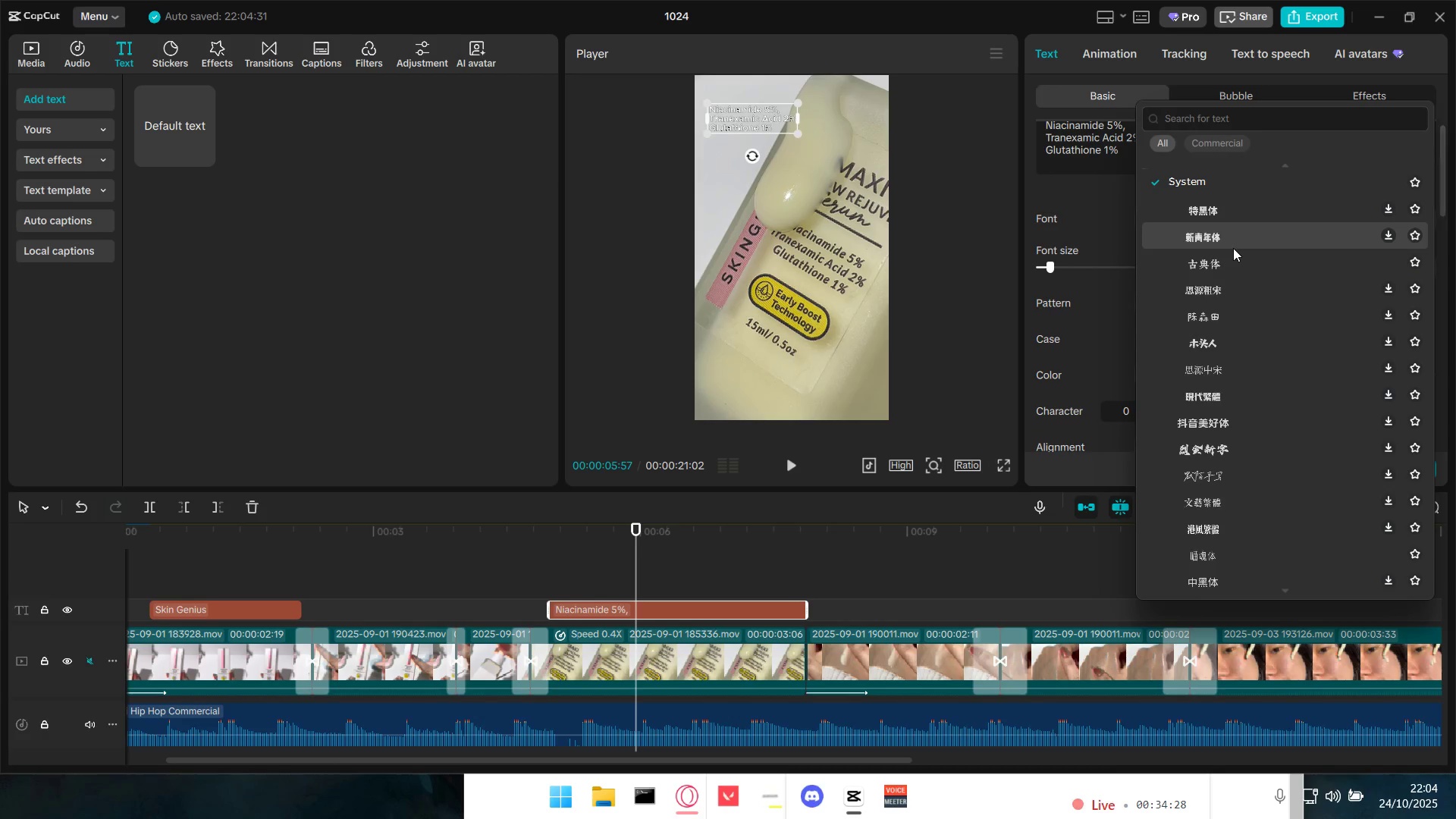 
scroll: coordinate [1233, 248], scroll_direction: up, amount: 6.0
 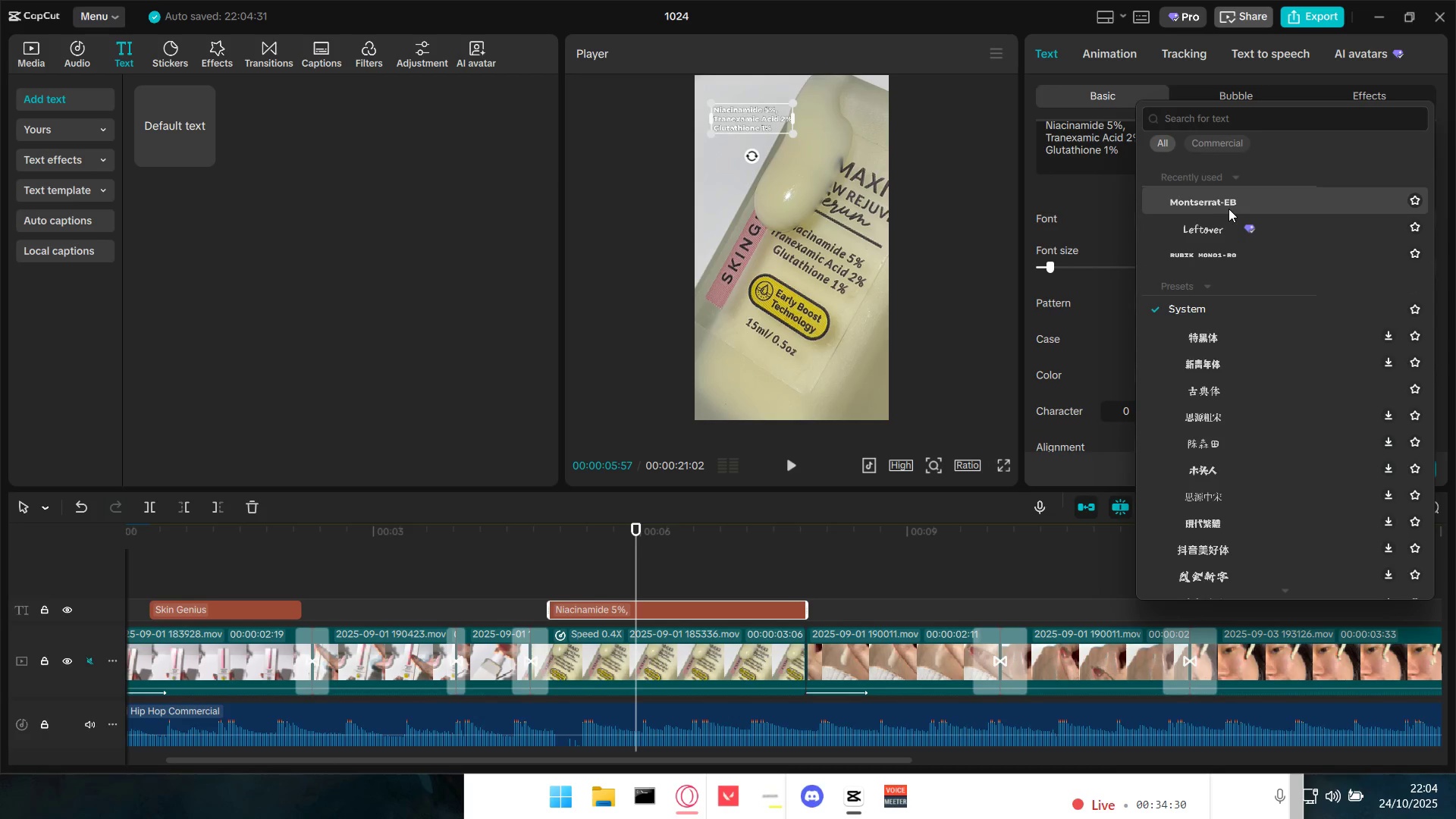 
left_click([1233, 203])
 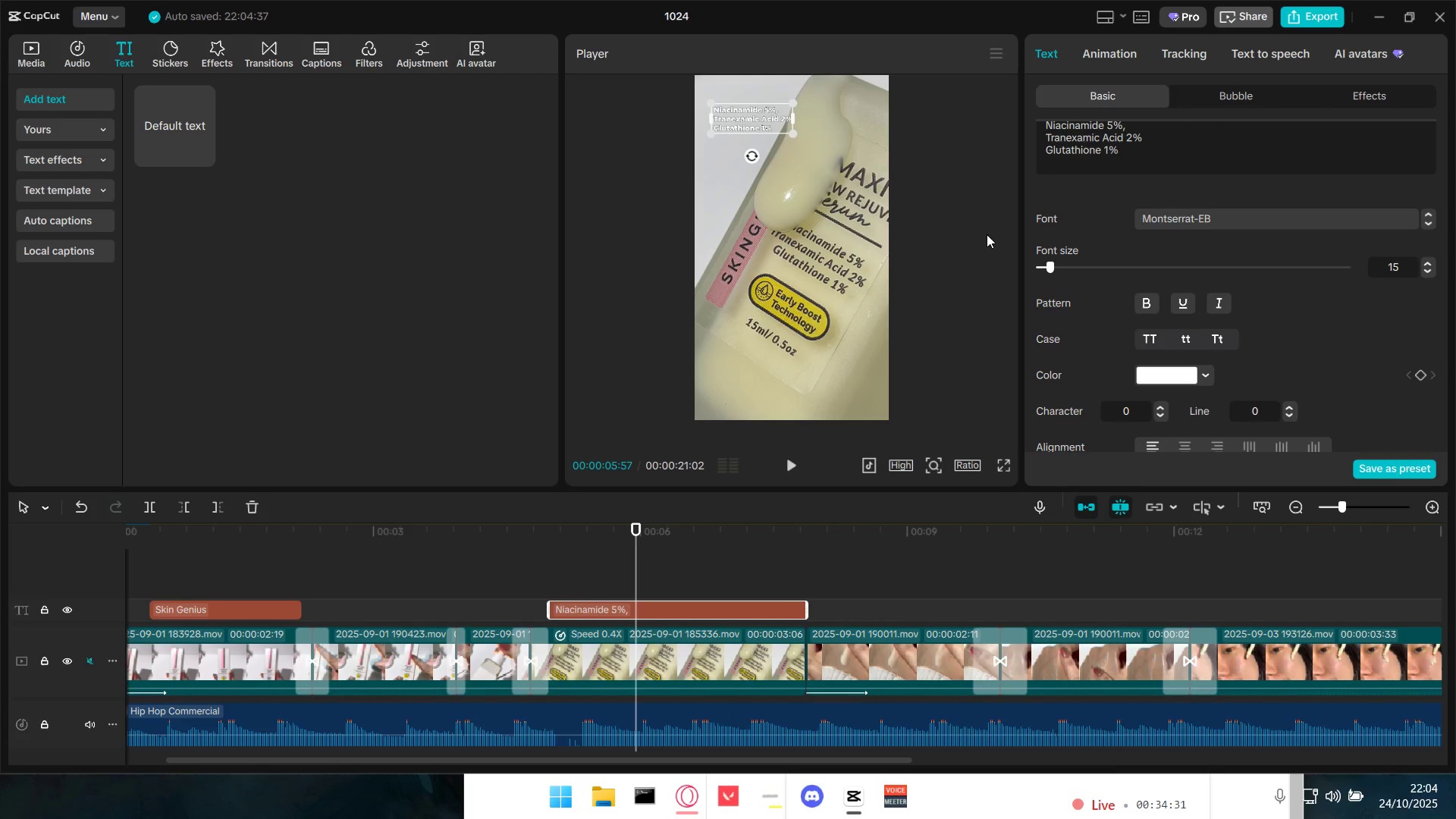 
scroll: coordinate [1135, 397], scroll_direction: down, amount: 22.0
 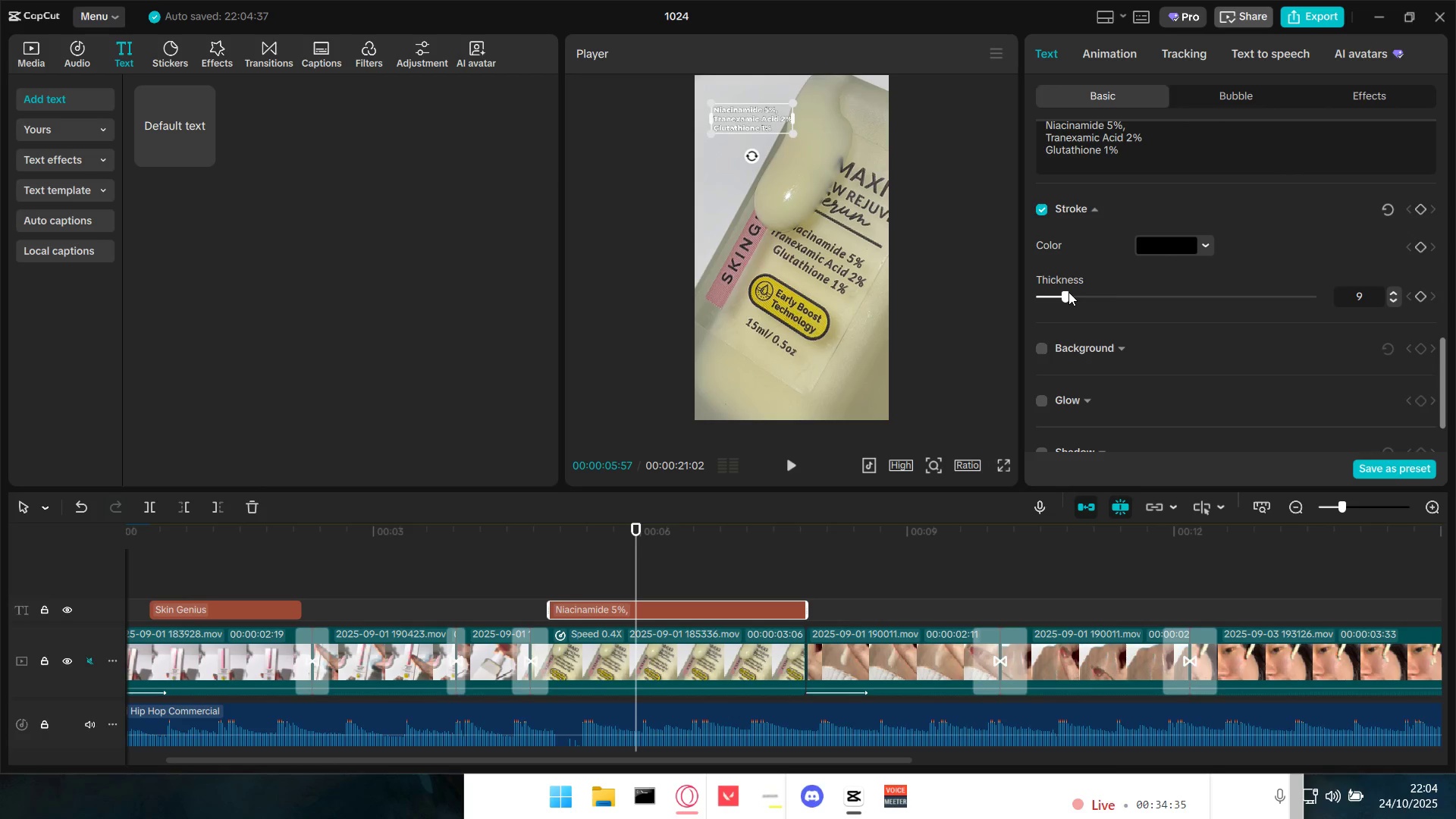 
left_click_drag(start_coordinate=[1069, 297], to_coordinate=[1083, 297])
 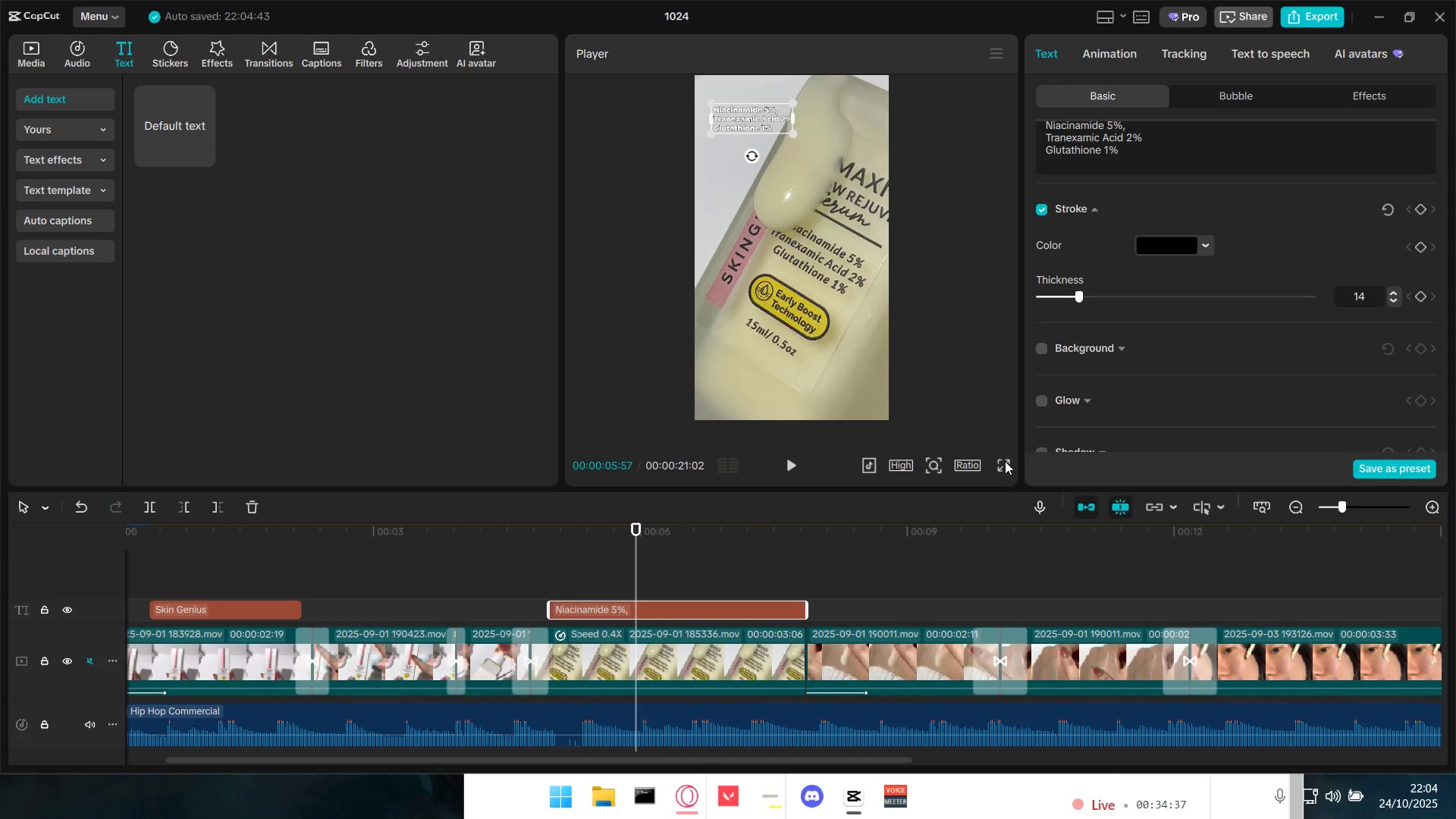 
left_click([1005, 462])
 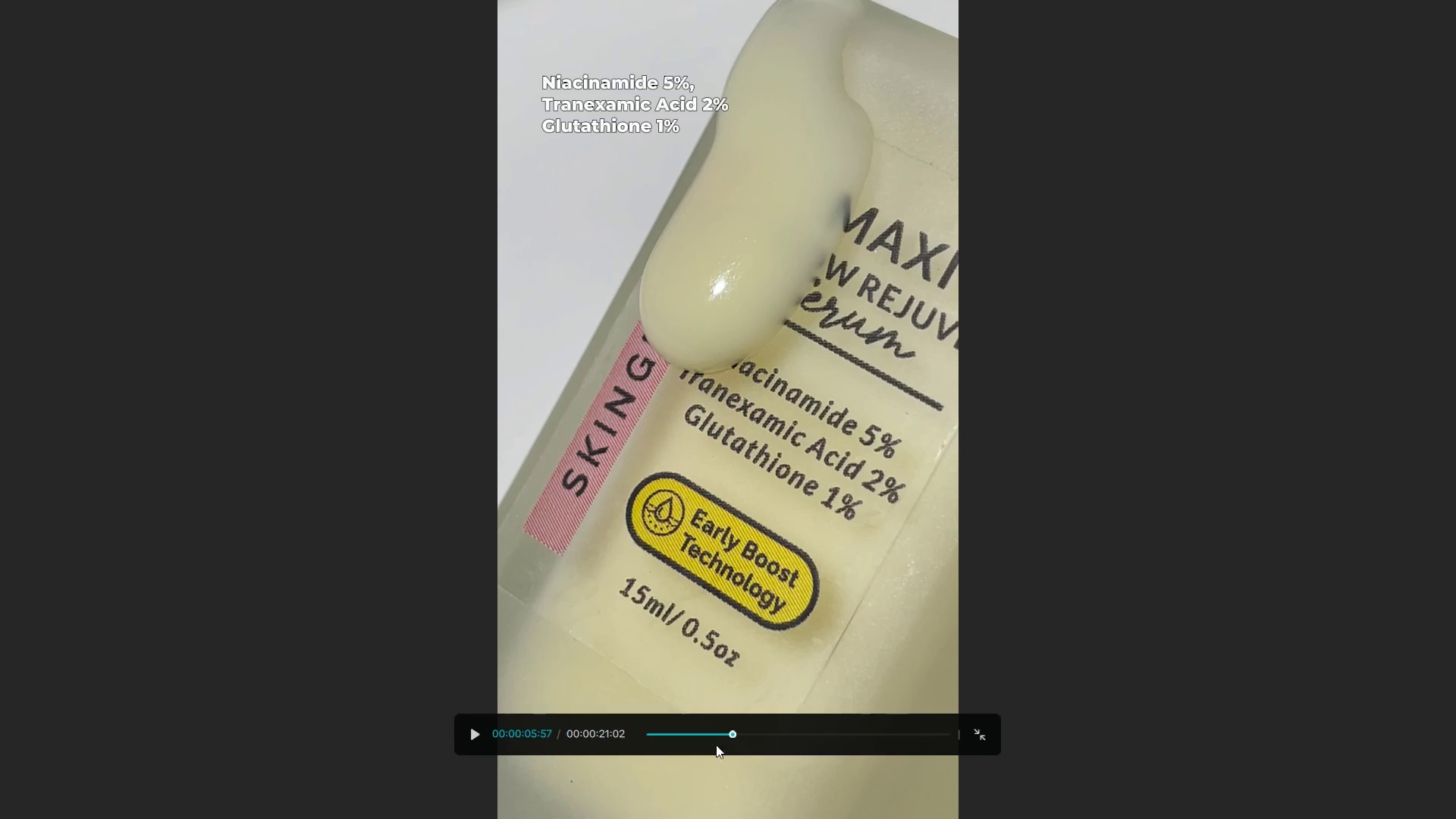 
key(Space)
 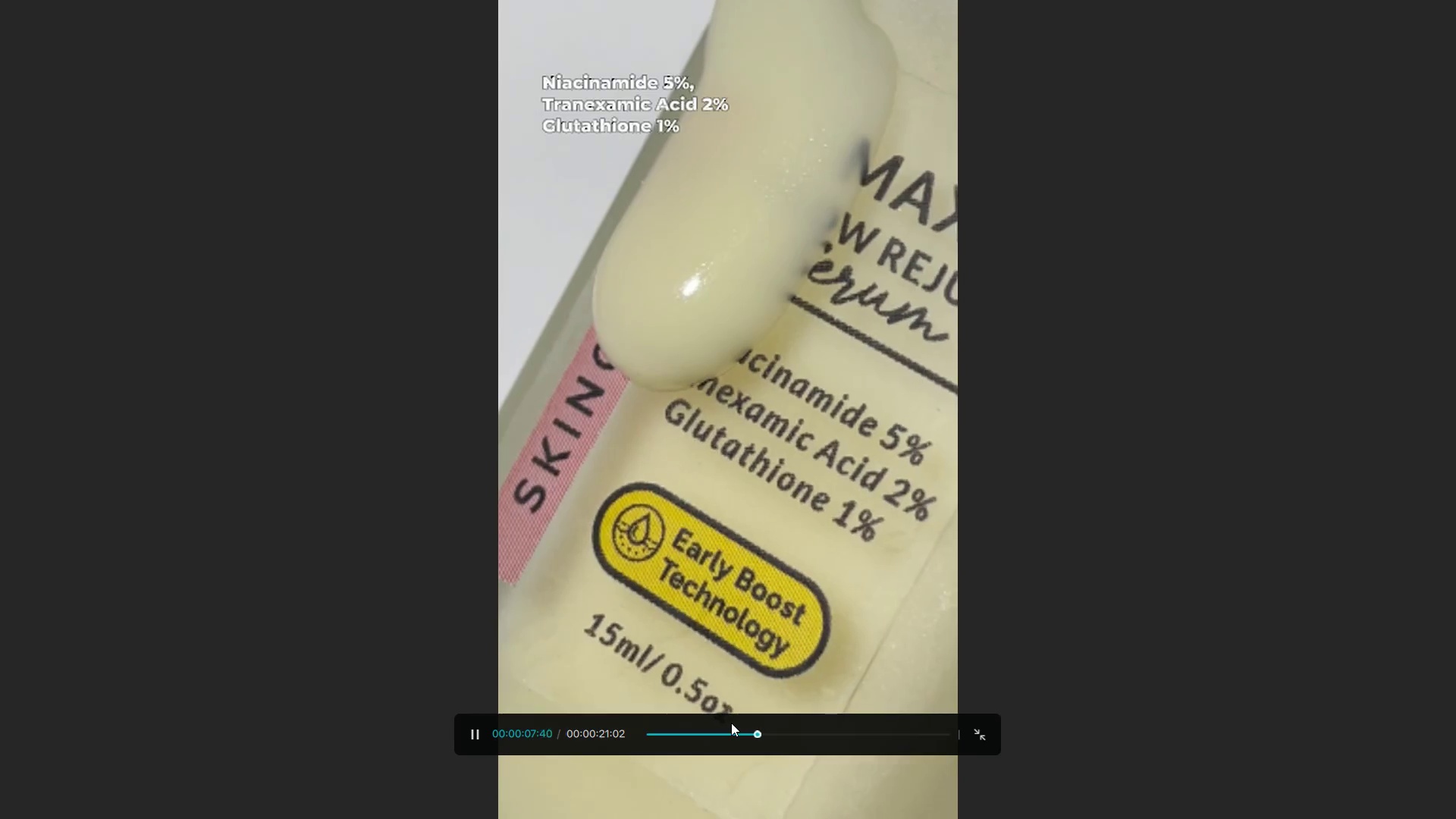 
key(Space)
 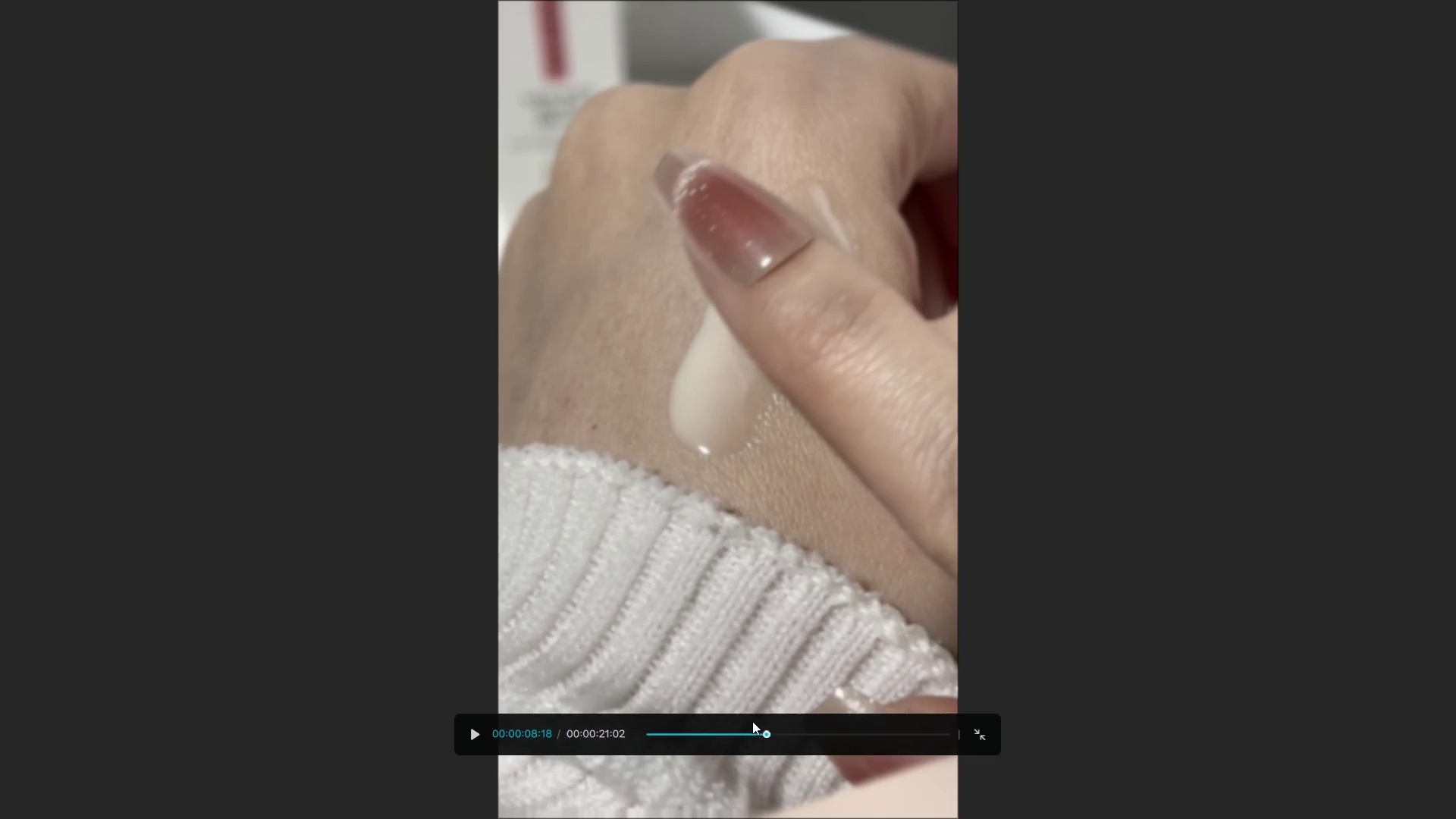 
left_click([752, 721])
 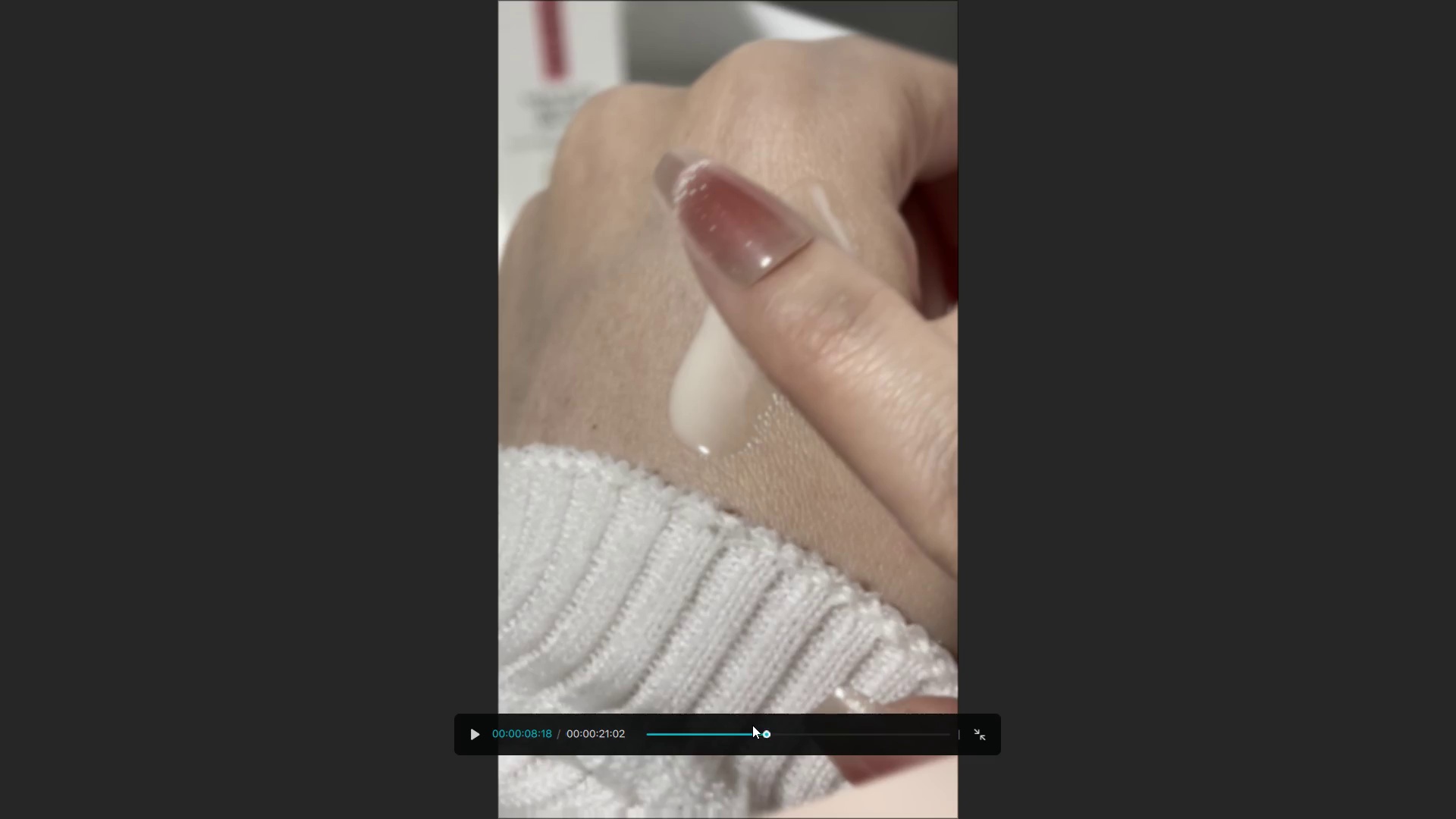 
key(Escape)
 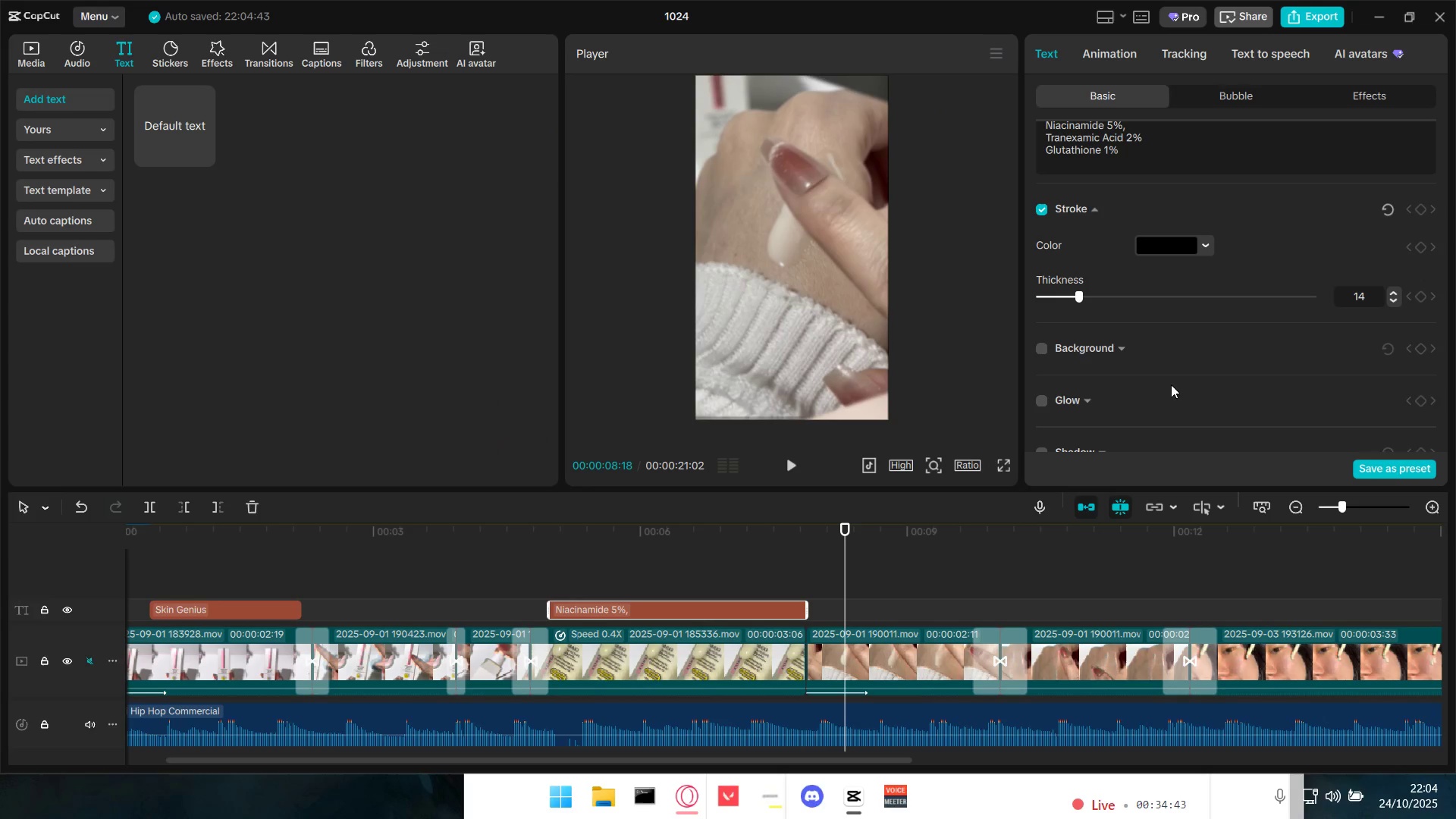 
scroll: coordinate [1109, 287], scroll_direction: up, amount: 46.0
 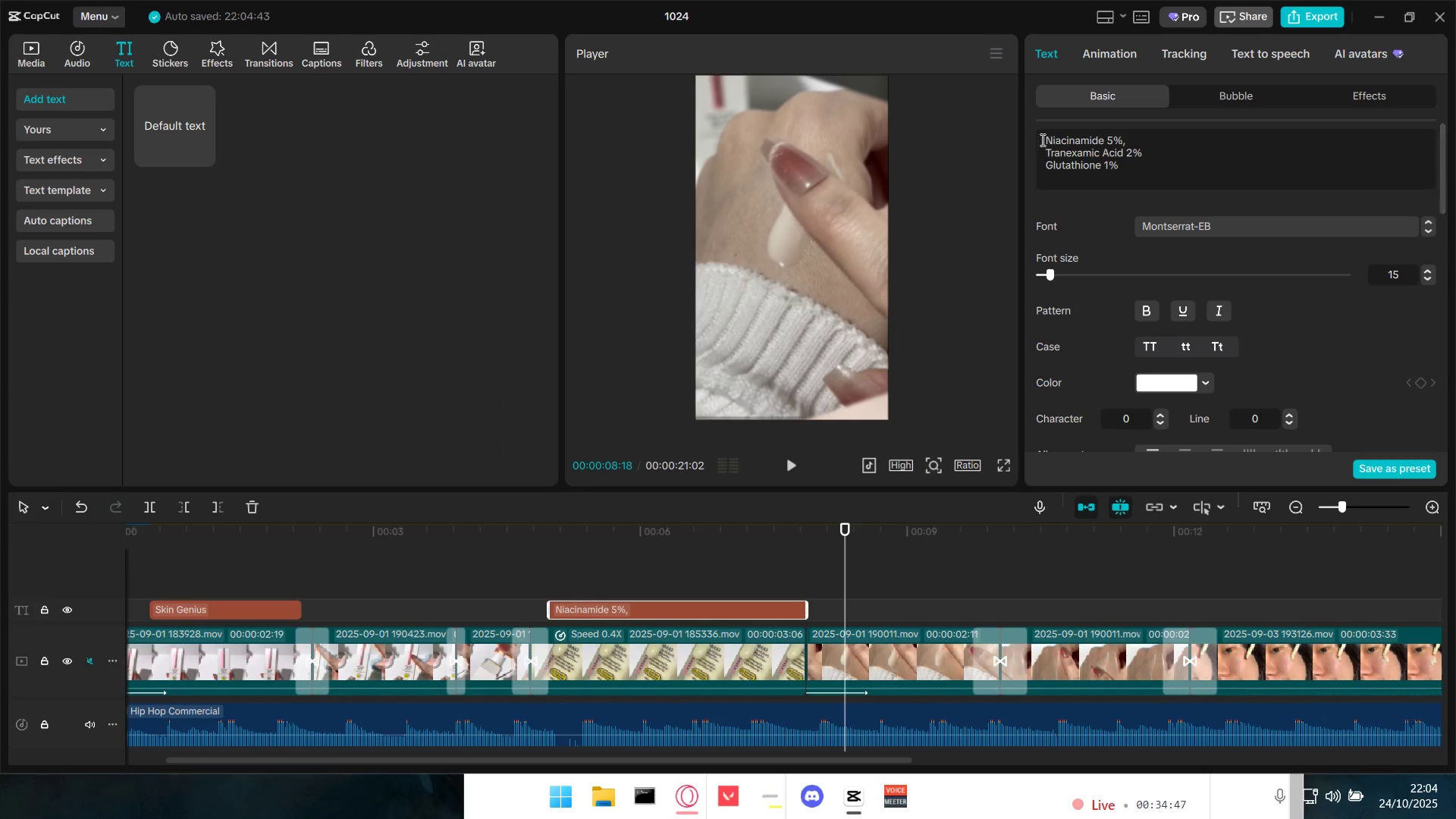 
left_click([1046, 140])
 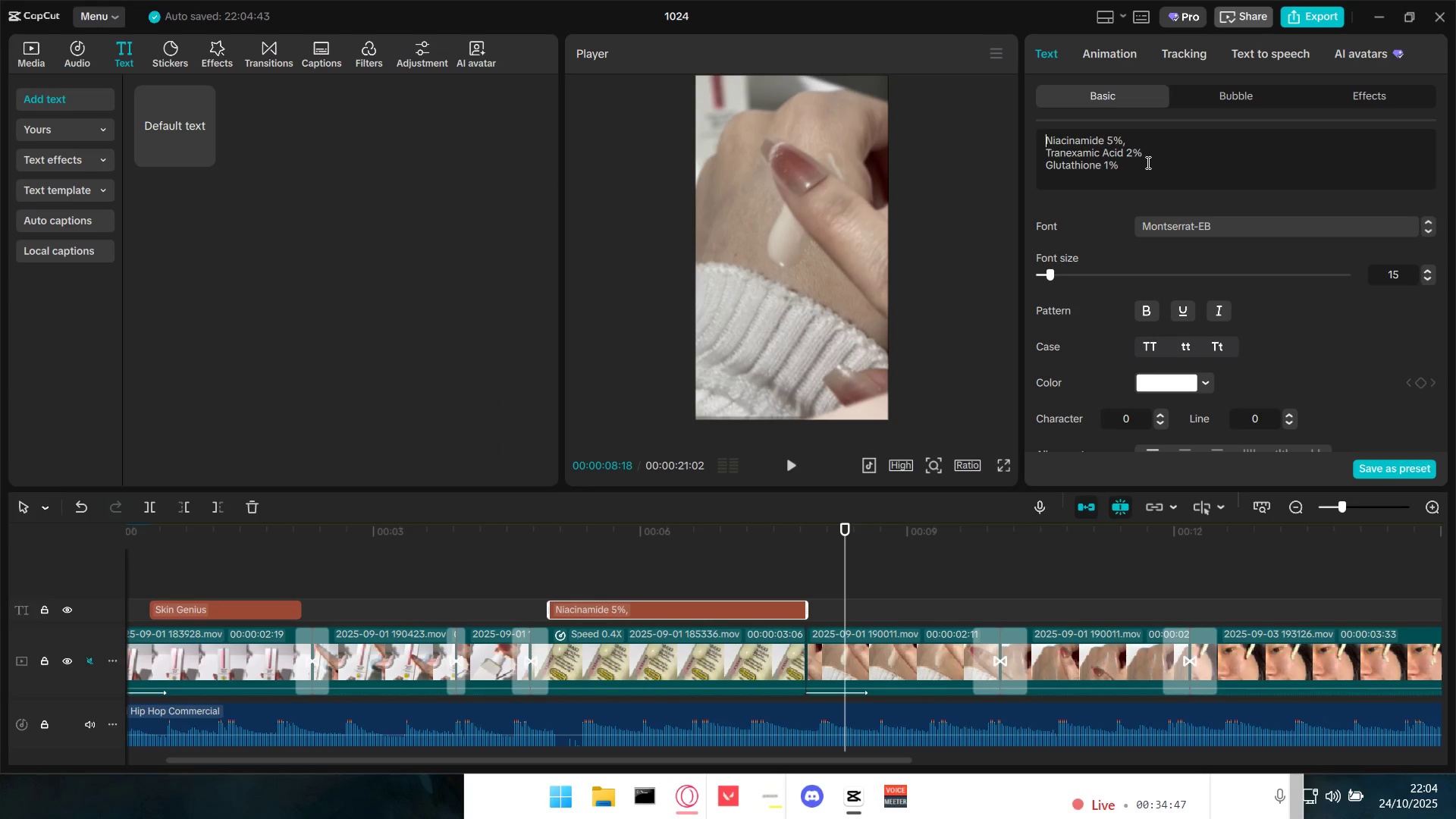 
key(Shift+Enter)
 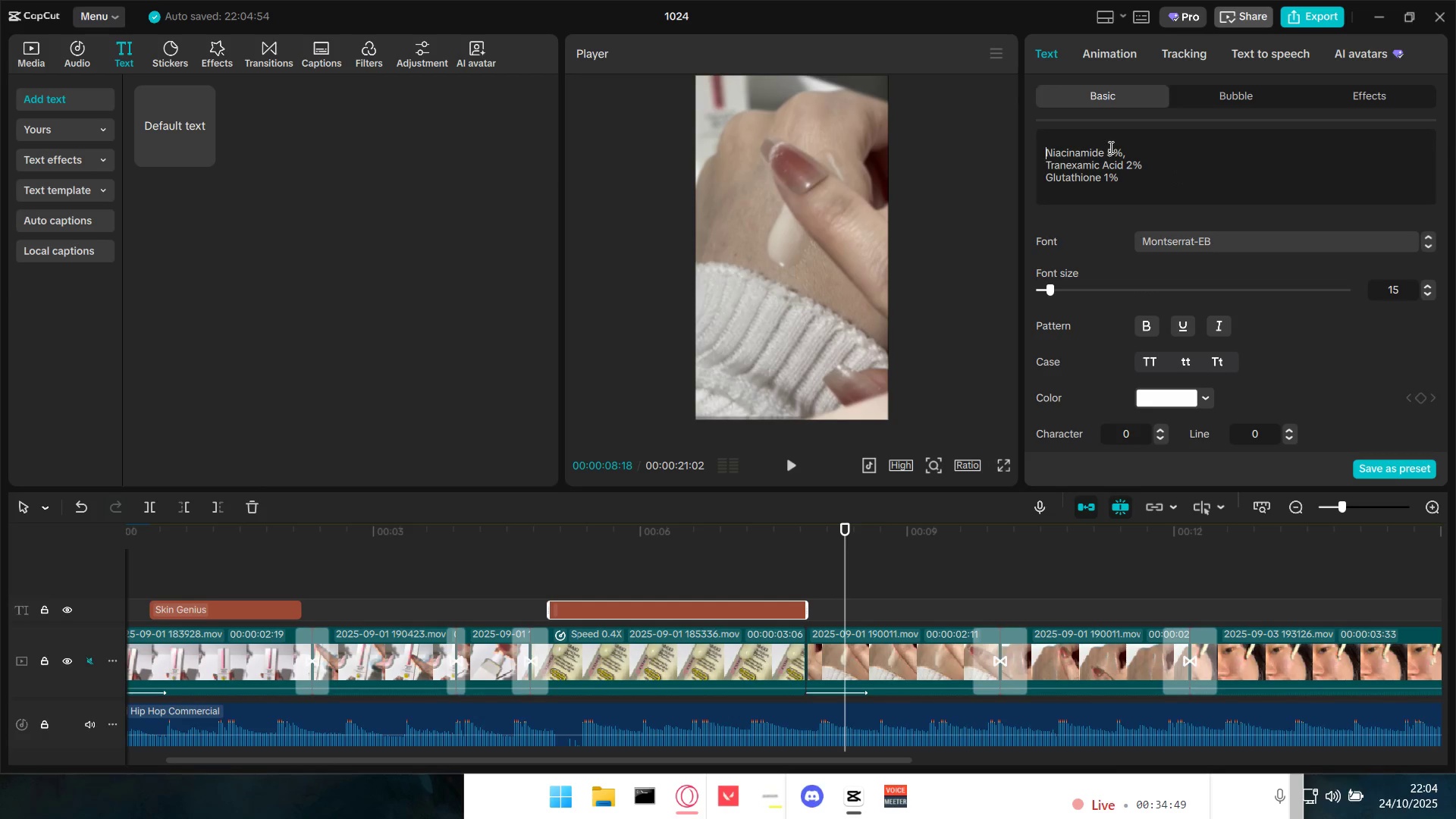 
left_click_drag(start_coordinate=[1101, 137], to_coordinate=[1095, 137])
 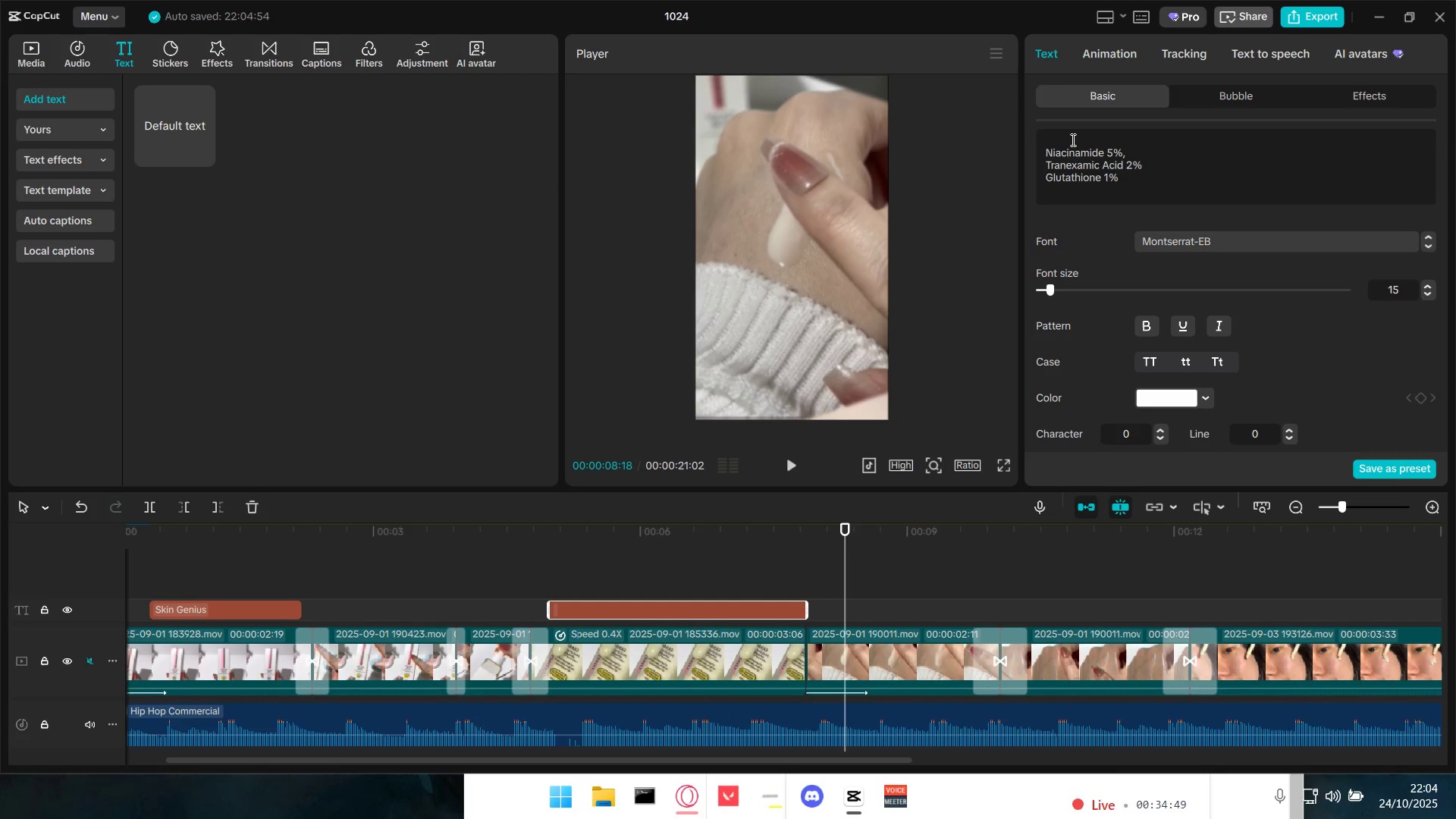 
left_click_drag(start_coordinate=[1065, 140], to_coordinate=[1059, 140])
 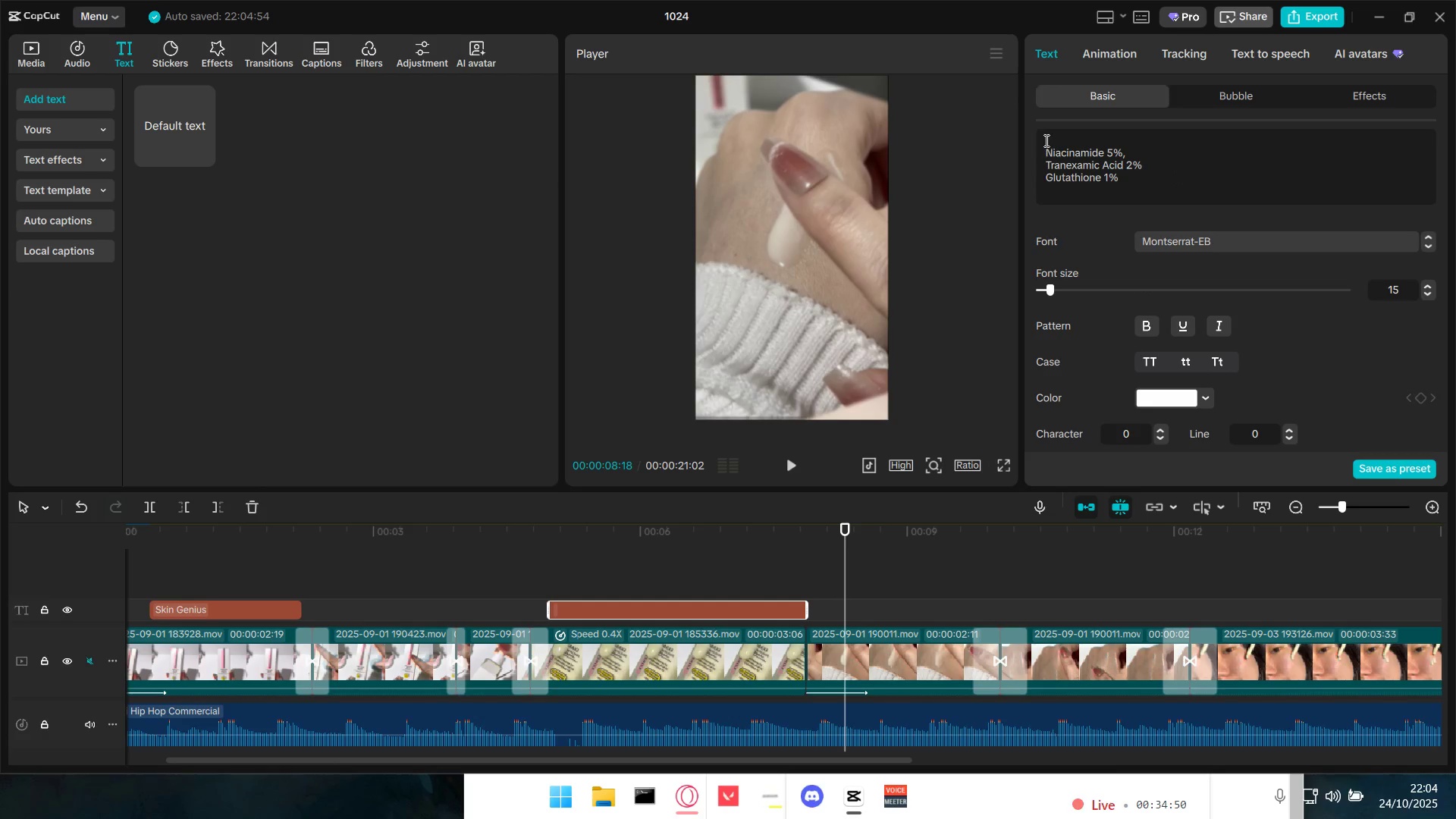 
type(Mengandung)
 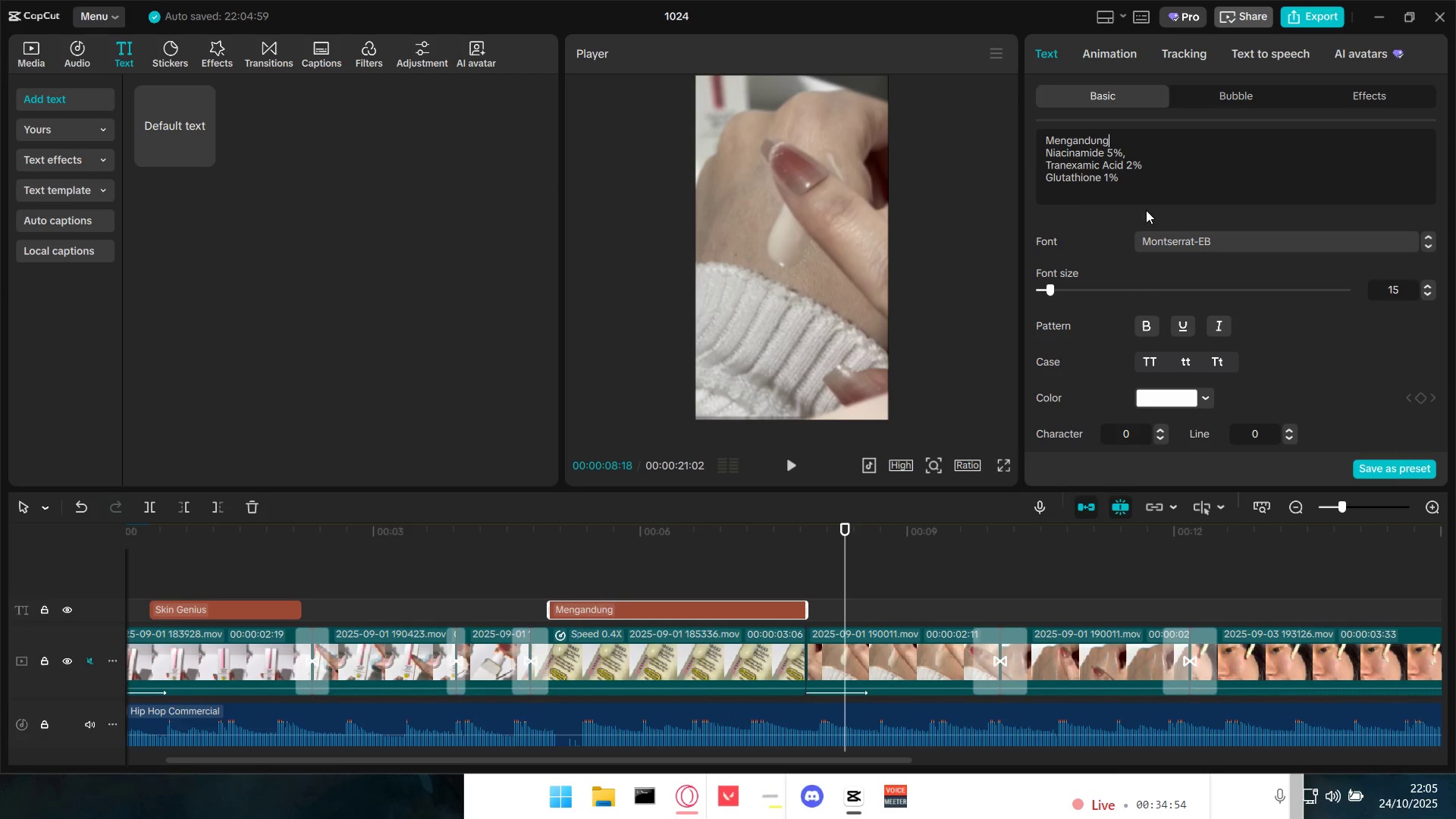 
left_click([1043, 154])
 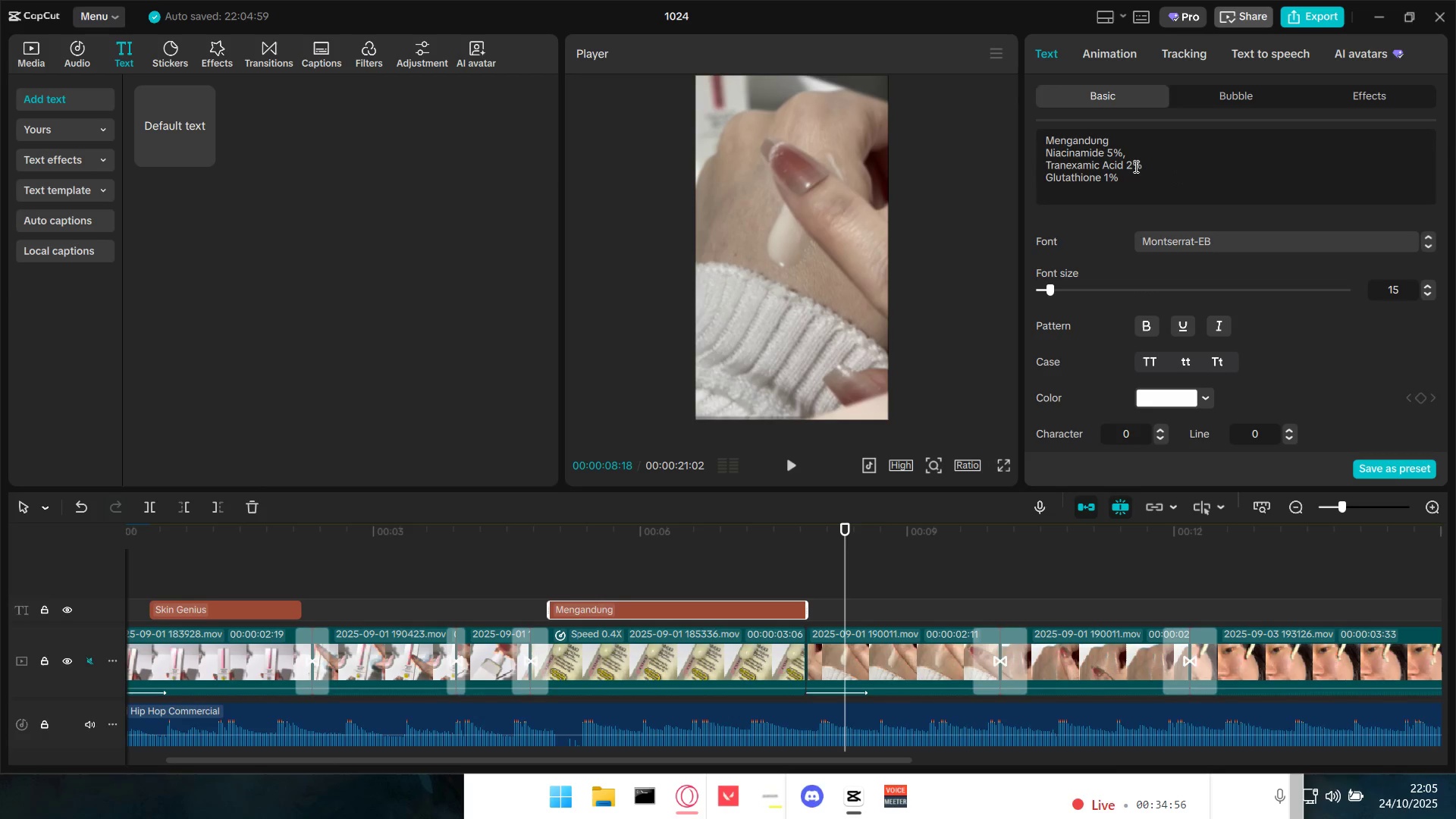 
key(Backspace)
 